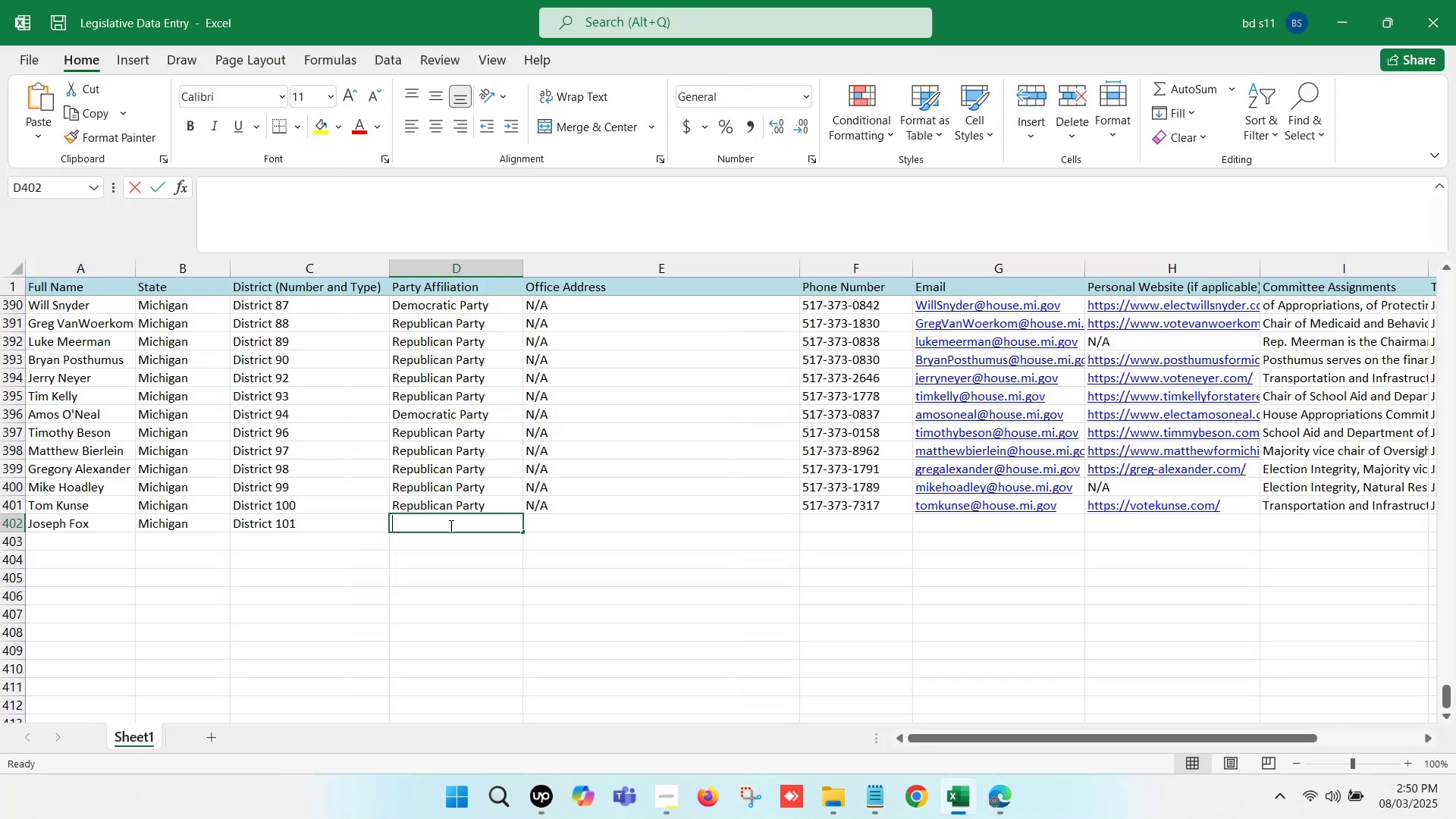 
key(Control+ControlLeft)
 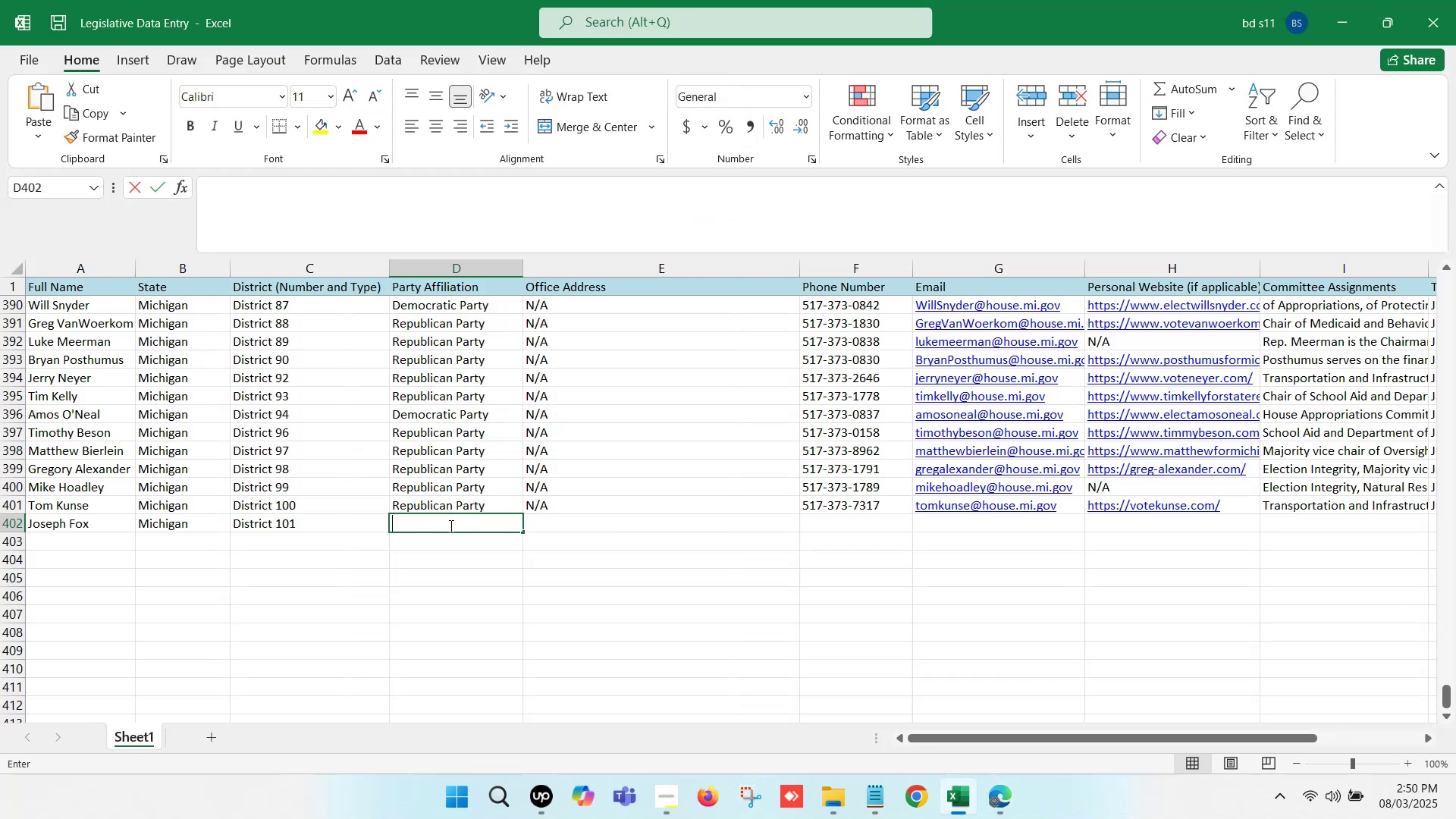 
key(Control+V)
 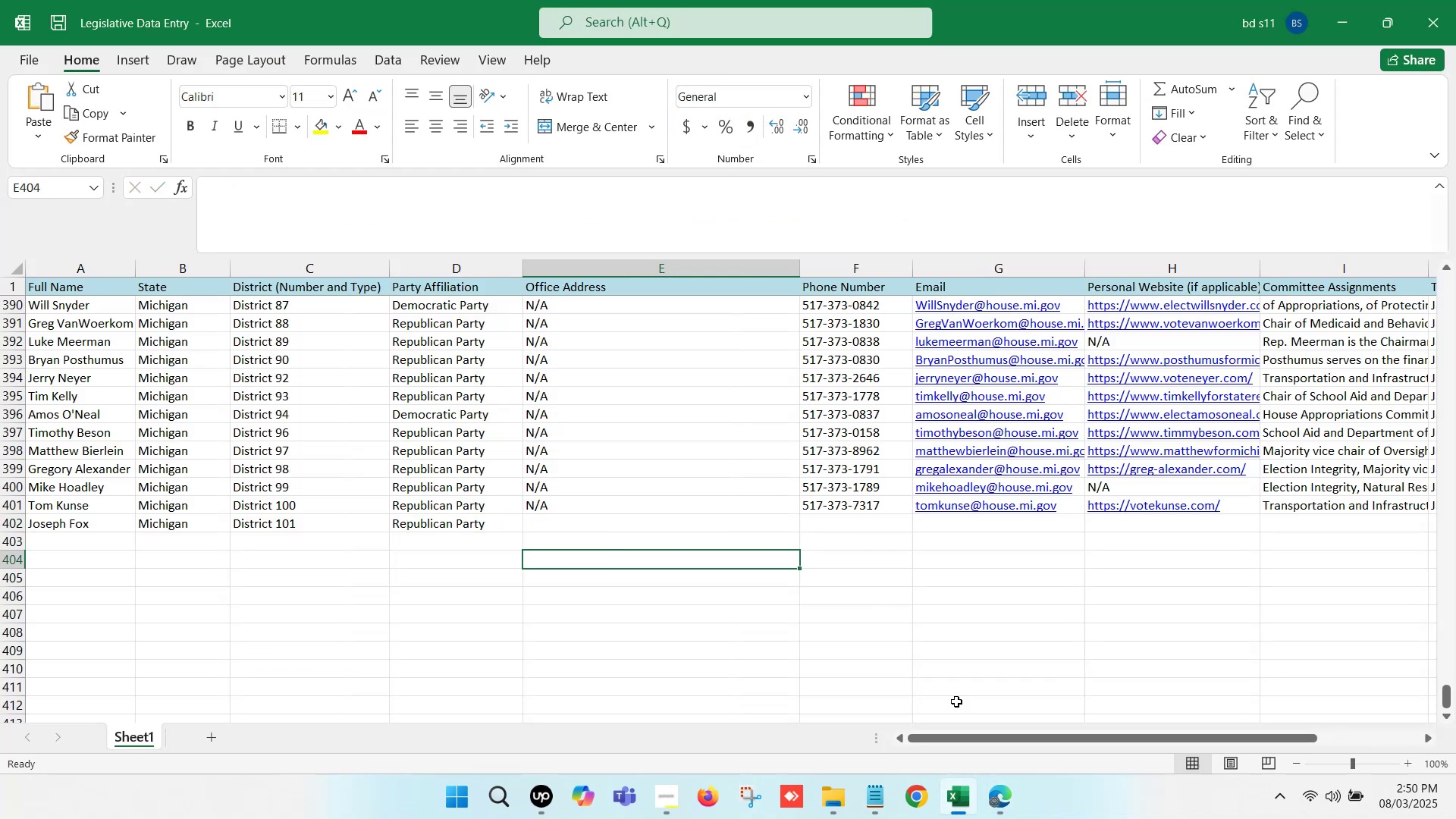 
left_click([990, 789])
 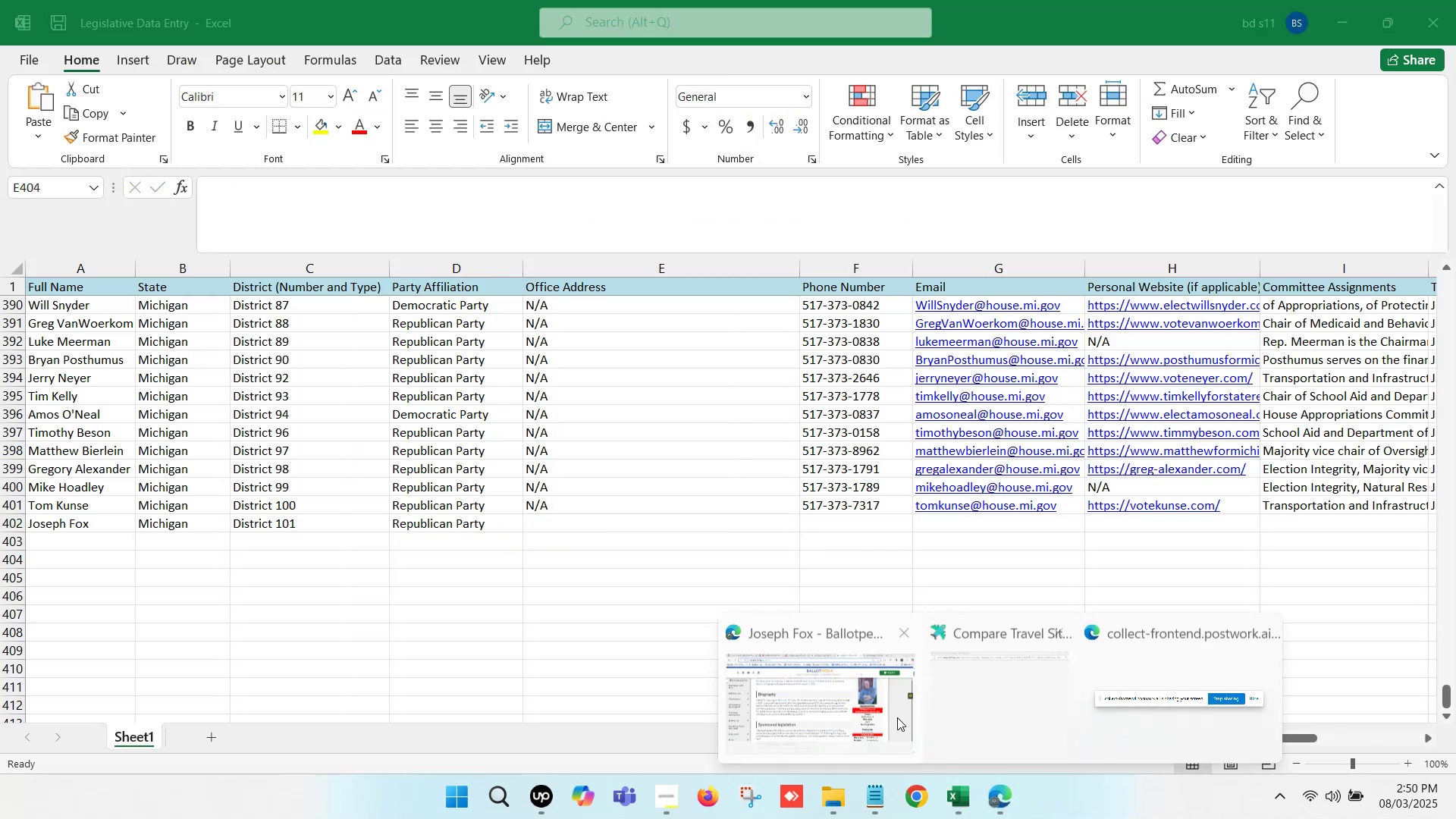 
left_click([833, 691])
 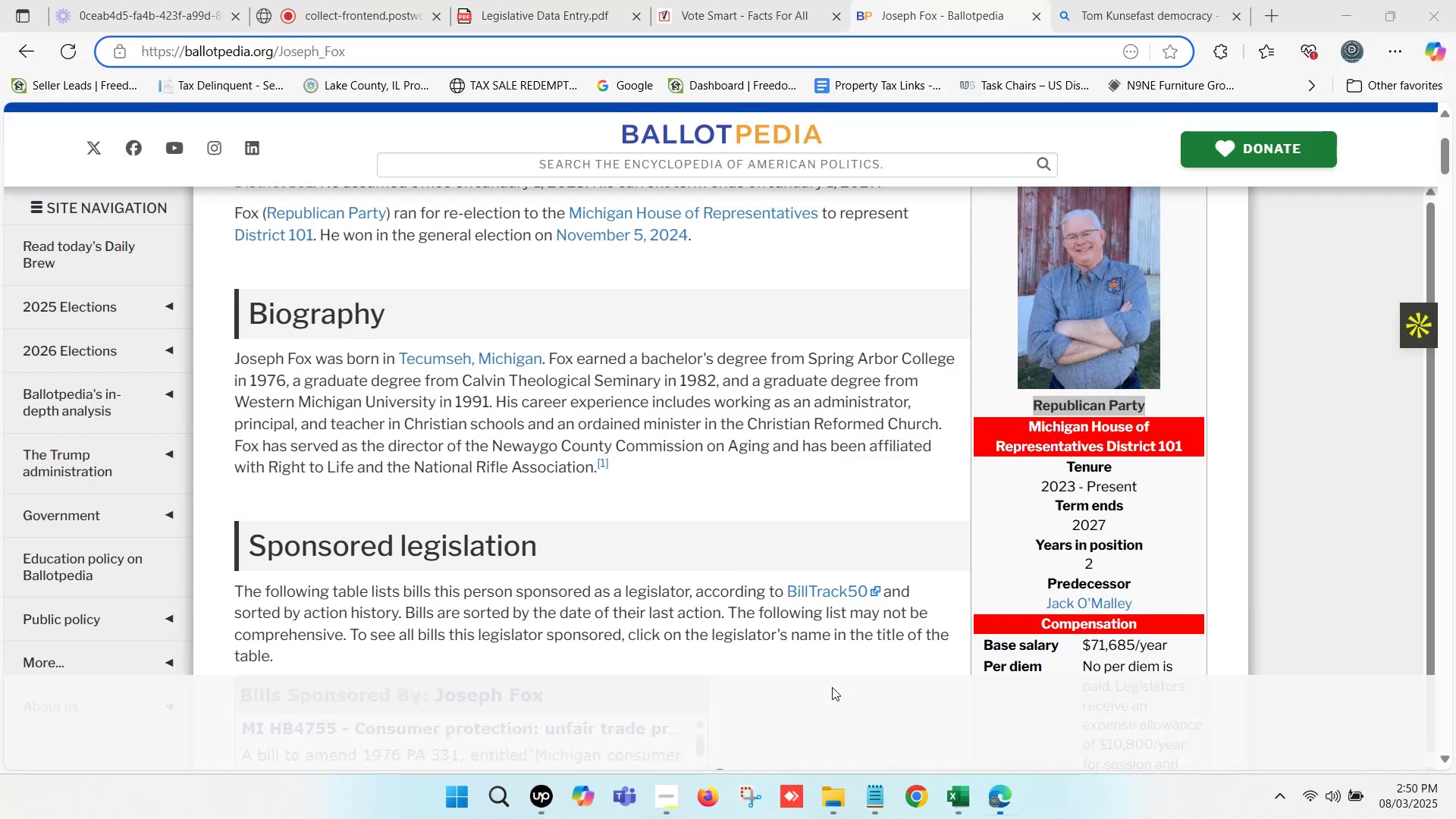 
scroll: coordinate [1050, 532], scroll_direction: down, amount: 4.0
 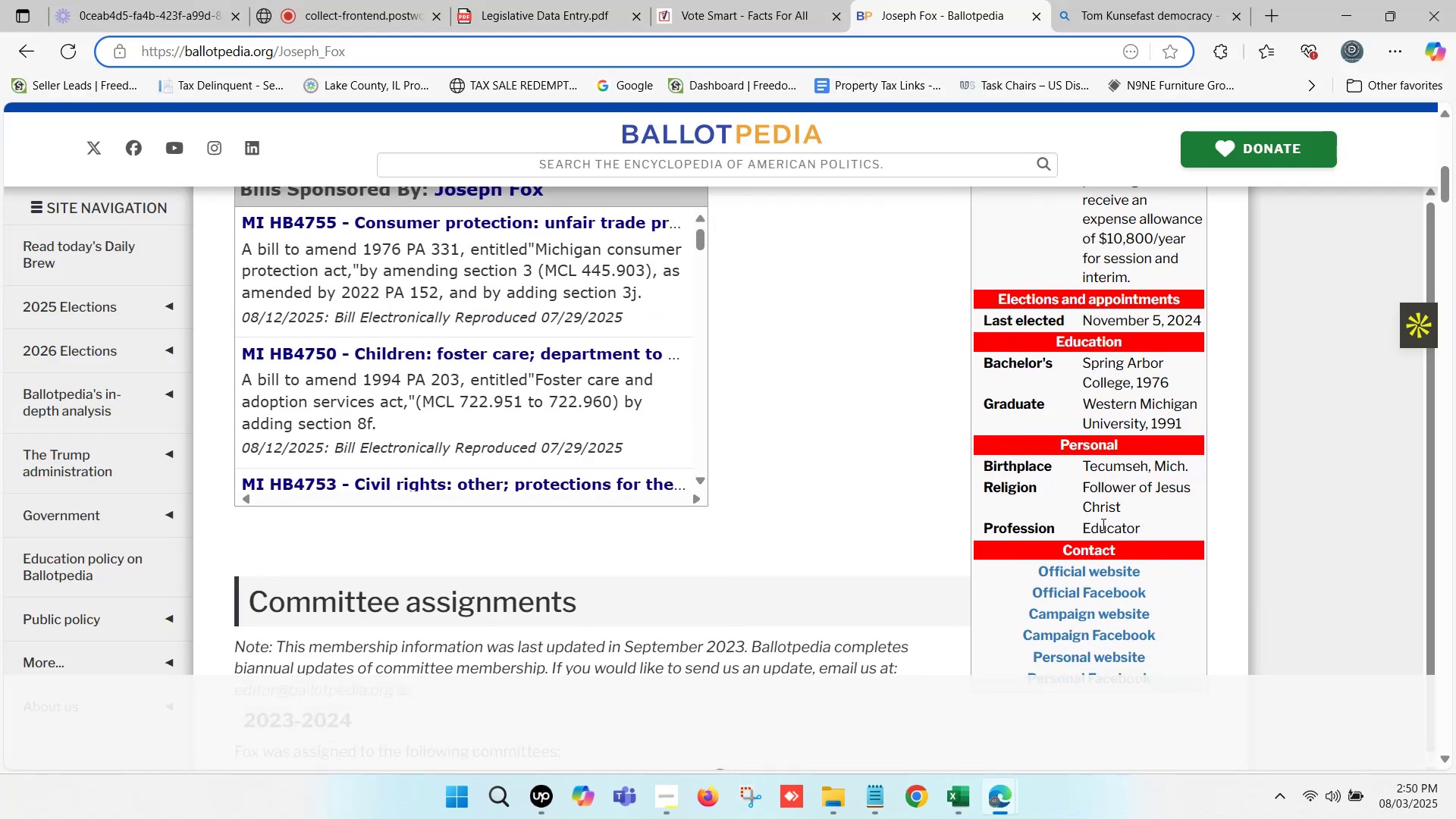 
hold_key(key=ControlLeft, duration=0.63)
left_click([1089, 573])
 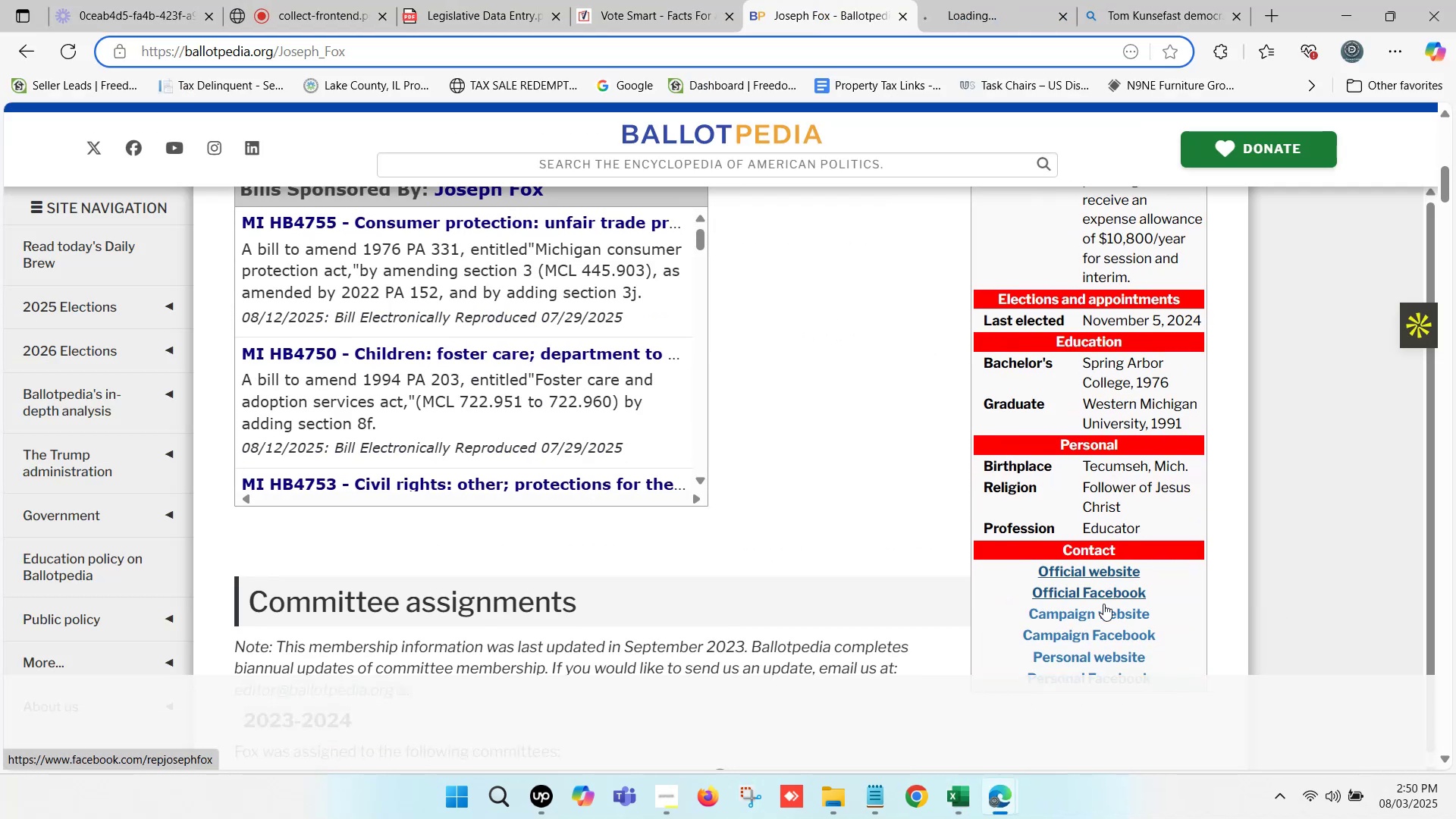 
hold_key(key=ControlLeft, duration=0.86)
left_click([1087, 617])
 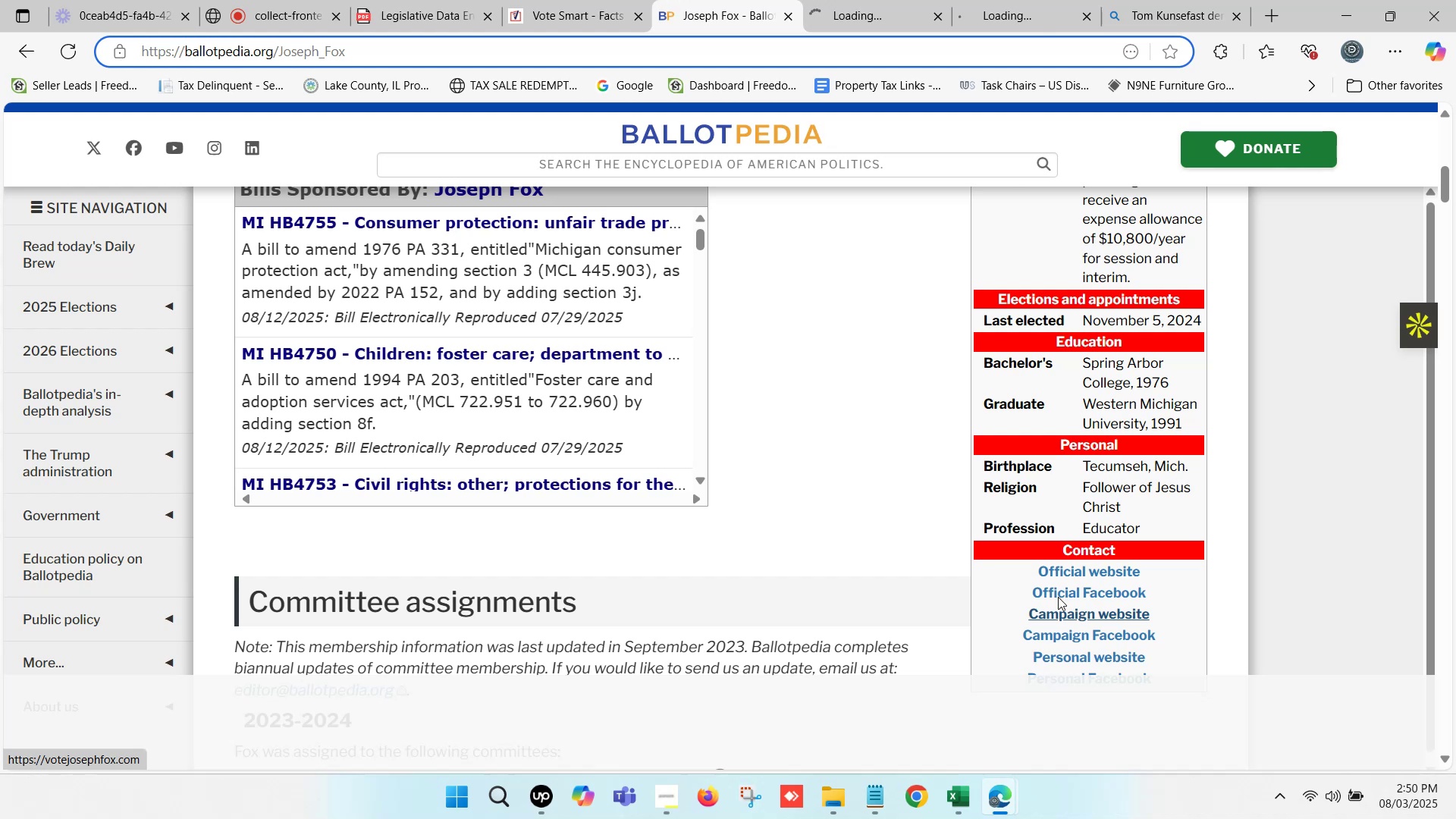 
scroll: coordinate [684, 337], scroll_direction: up, amount: 7.0
 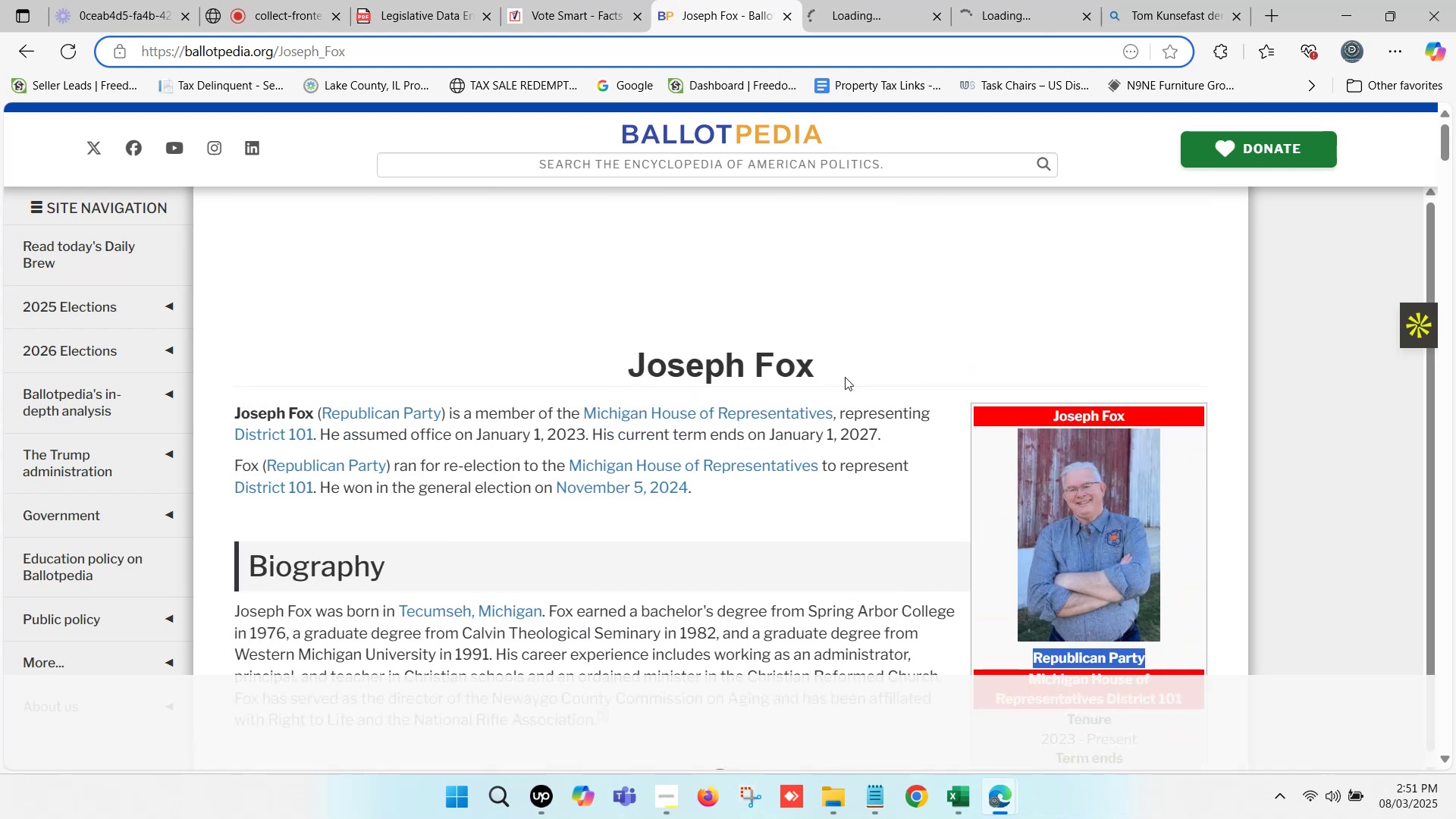 
left_click_drag(start_coordinate=[830, 375], to_coordinate=[636, 362])
 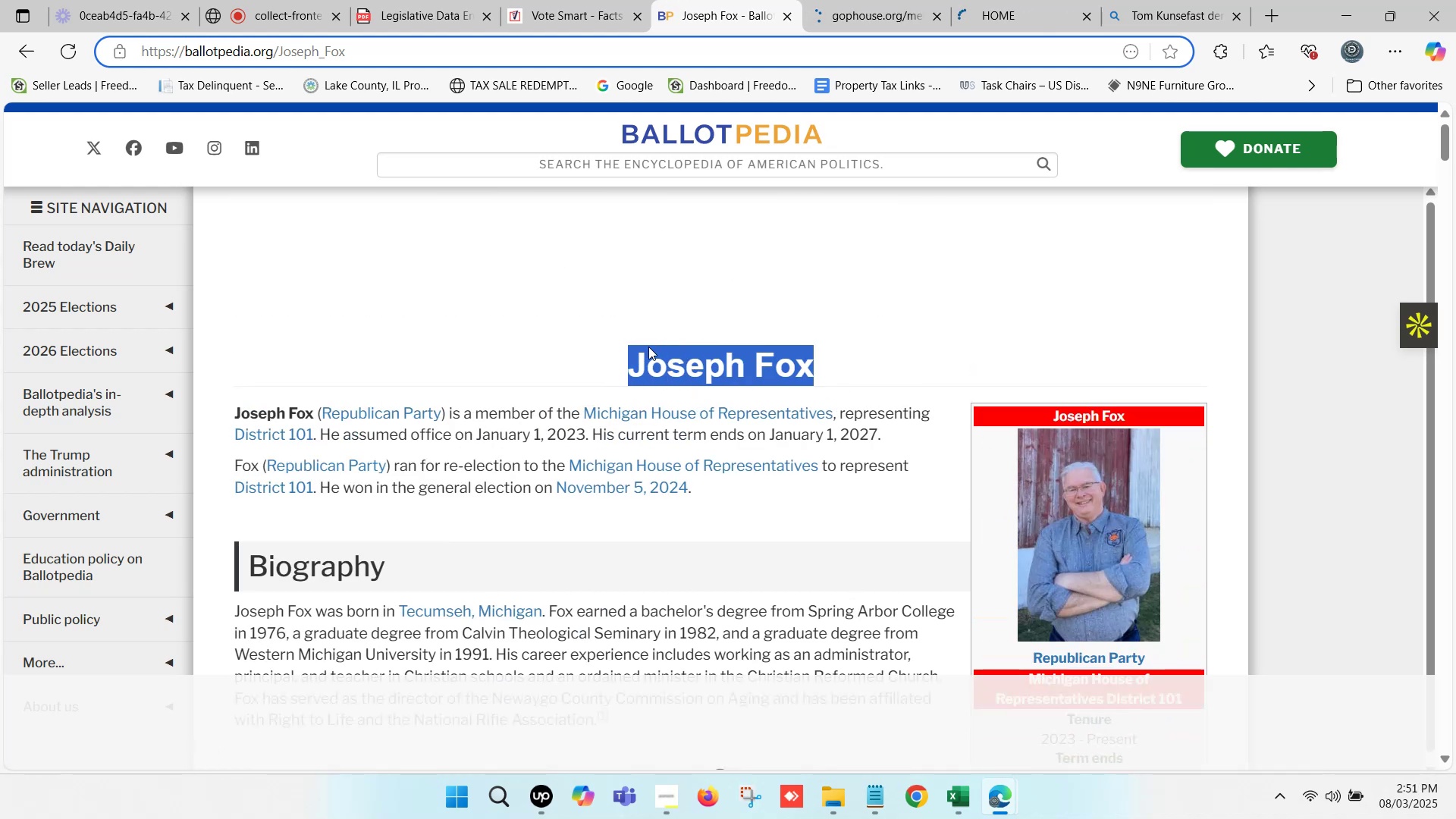 
key(Control+ControlLeft)
 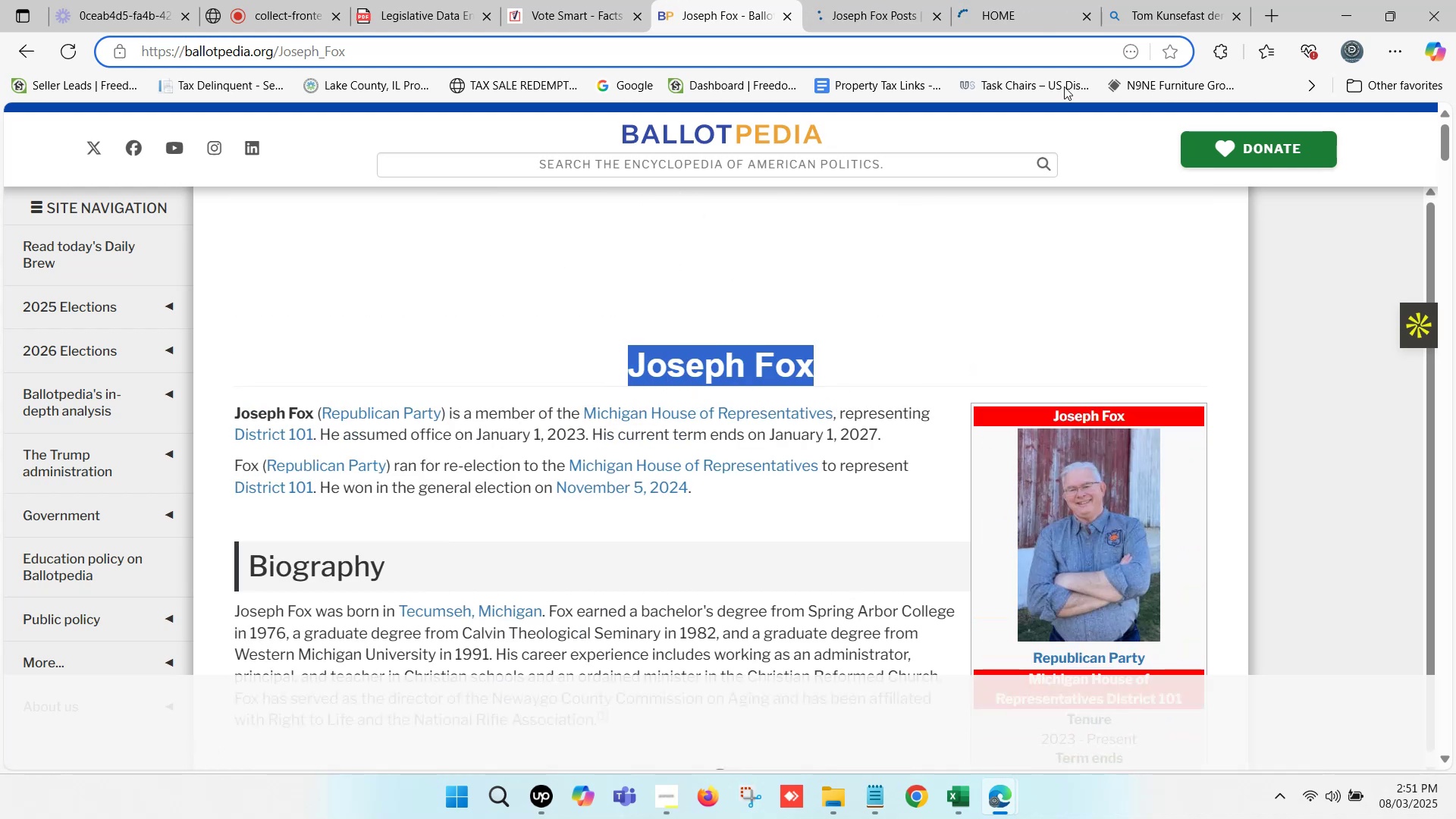 
key(Control+C)
 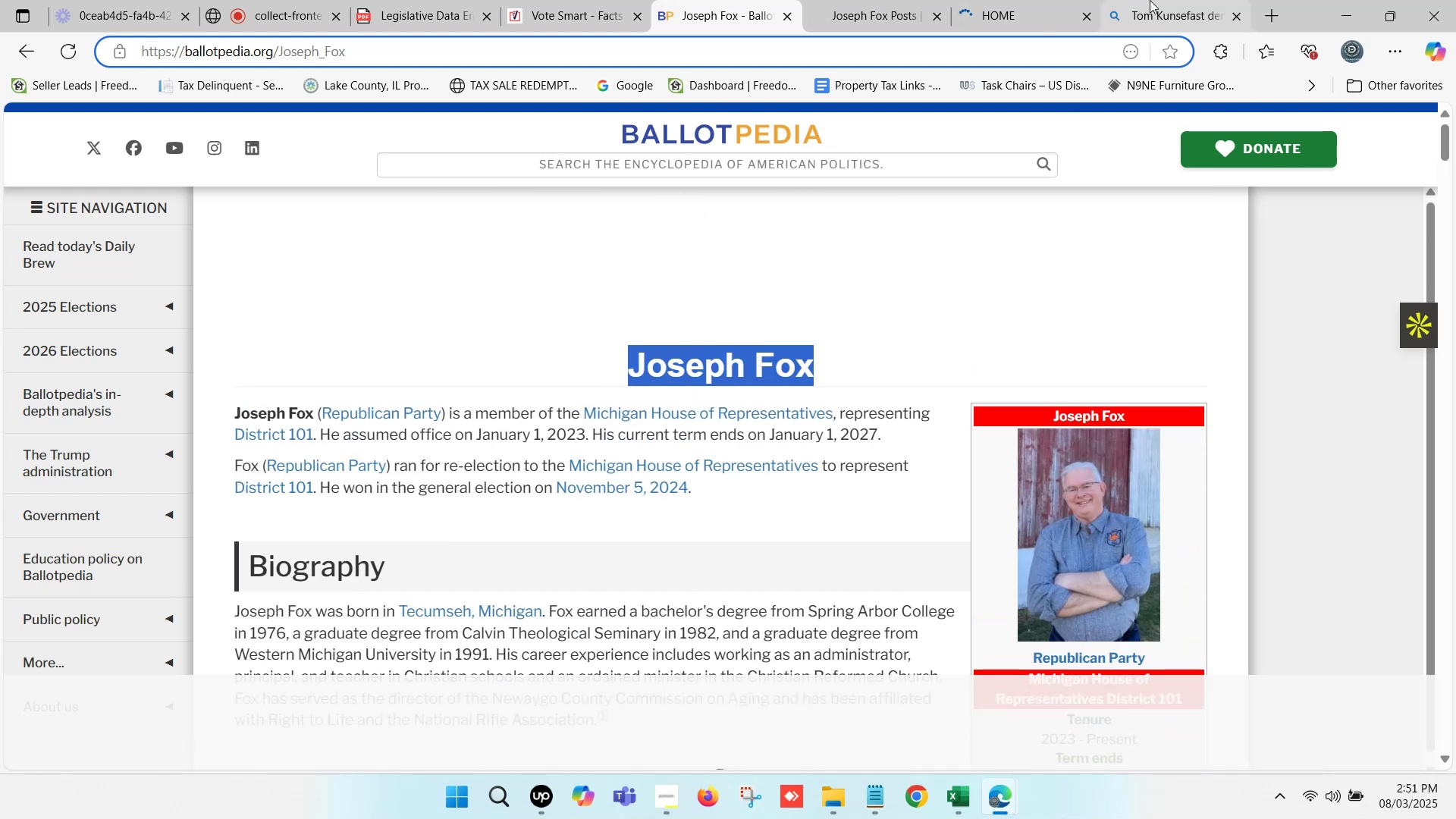 
left_click([1150, 0])
 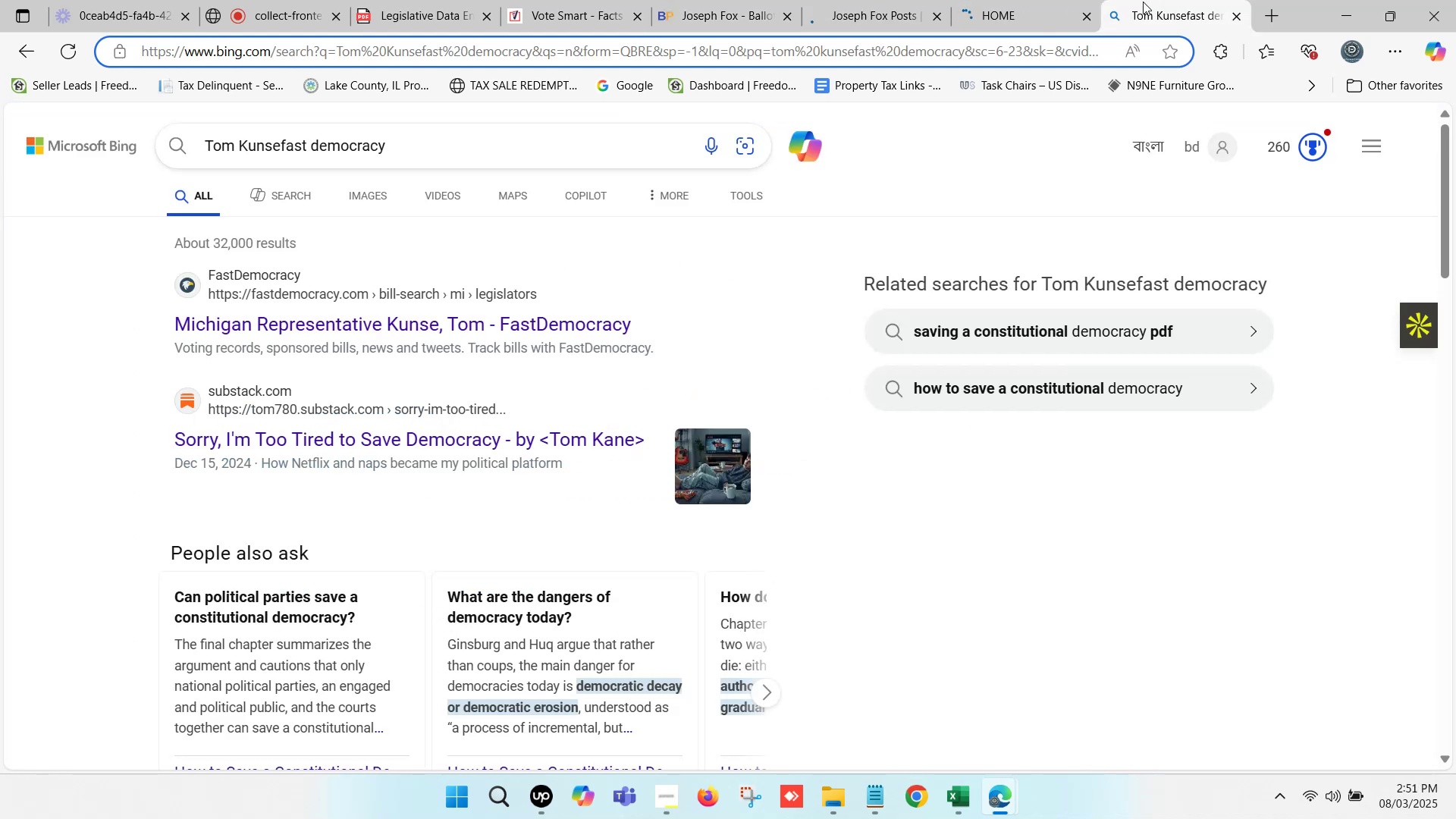 
scroll: coordinate [431, 262], scroll_direction: up, amount: 6.0
 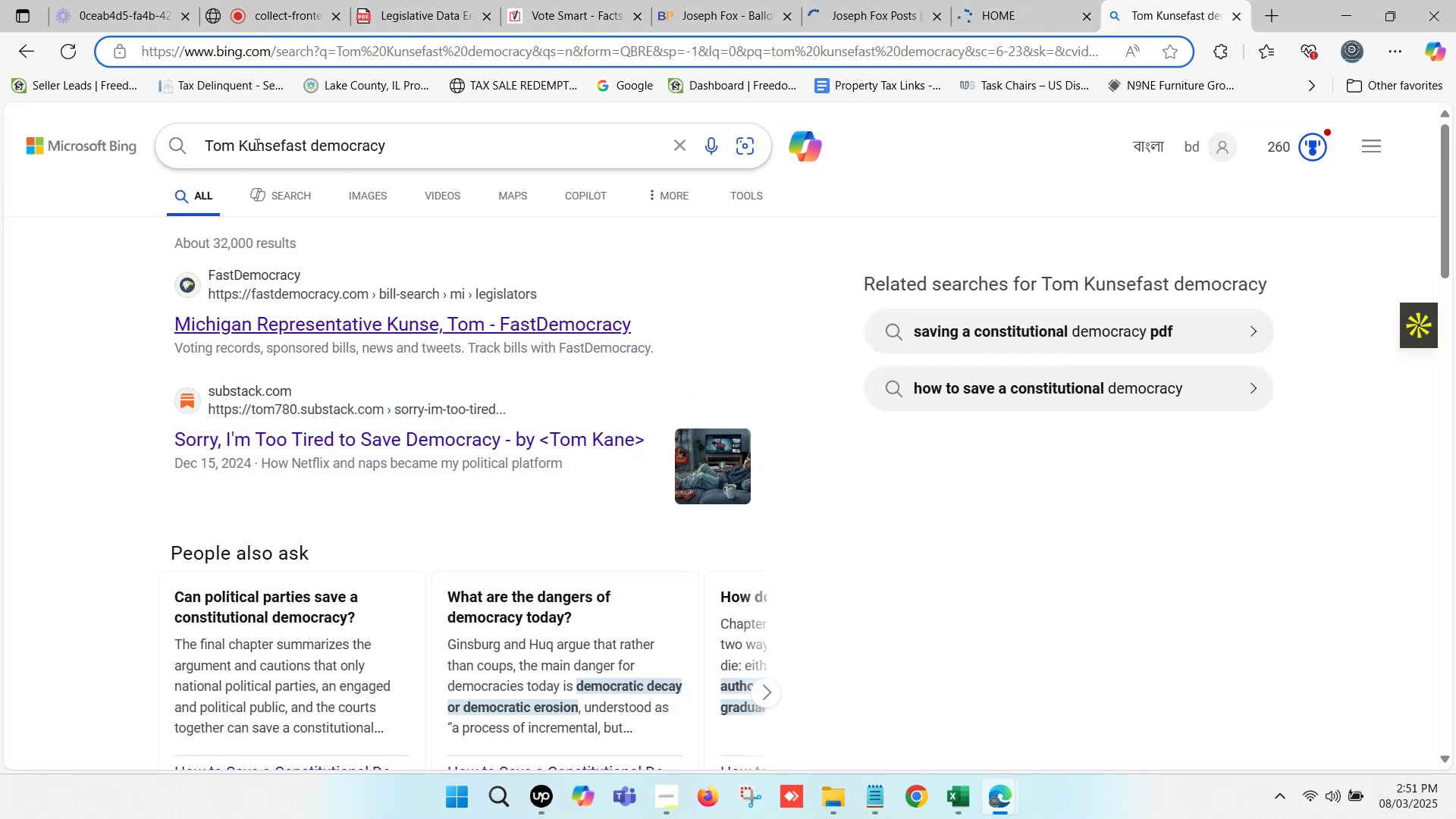 
left_click_drag(start_coordinate=[270, 146], to_coordinate=[186, 156])
 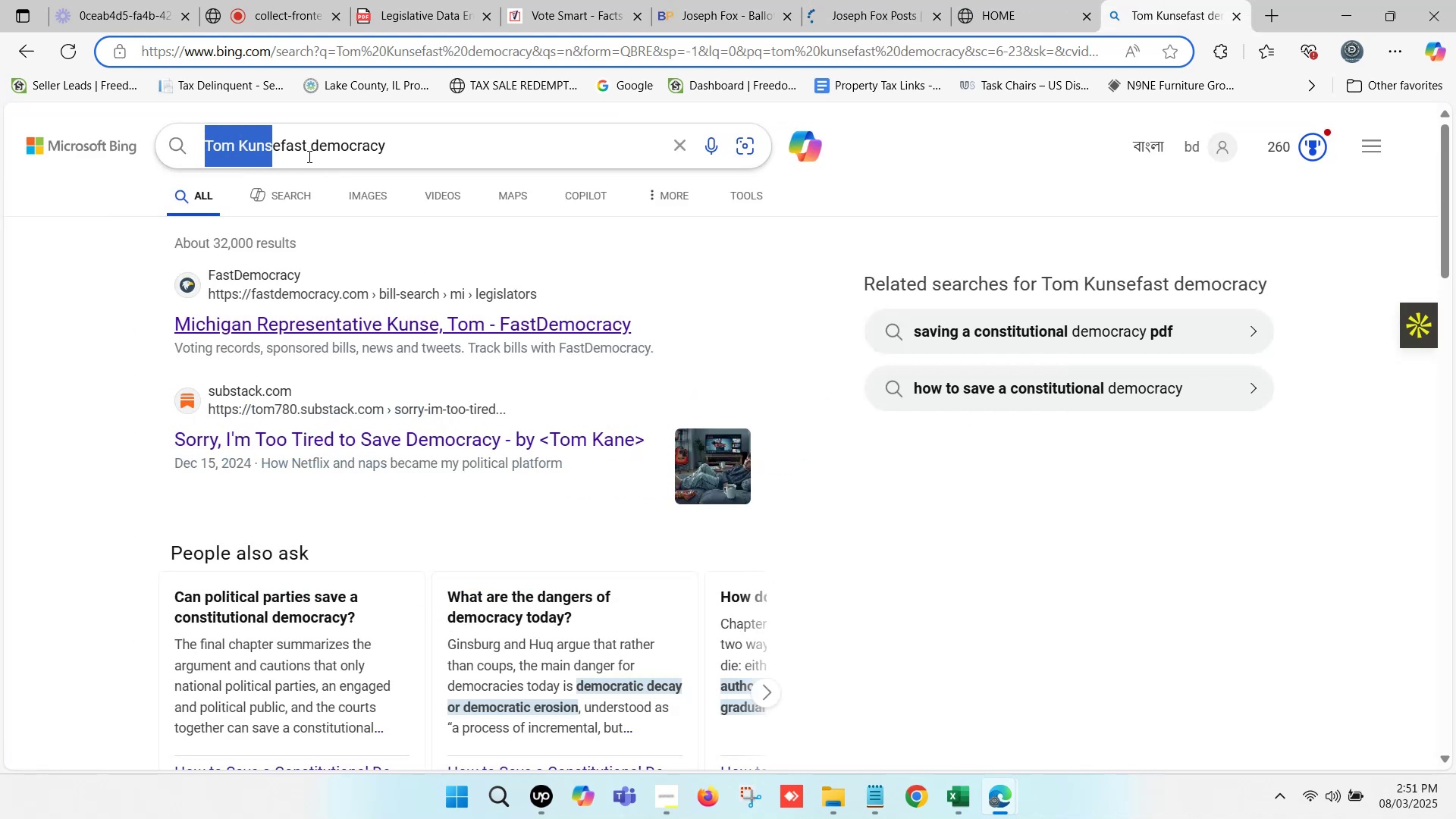 
left_click([308, 150])
 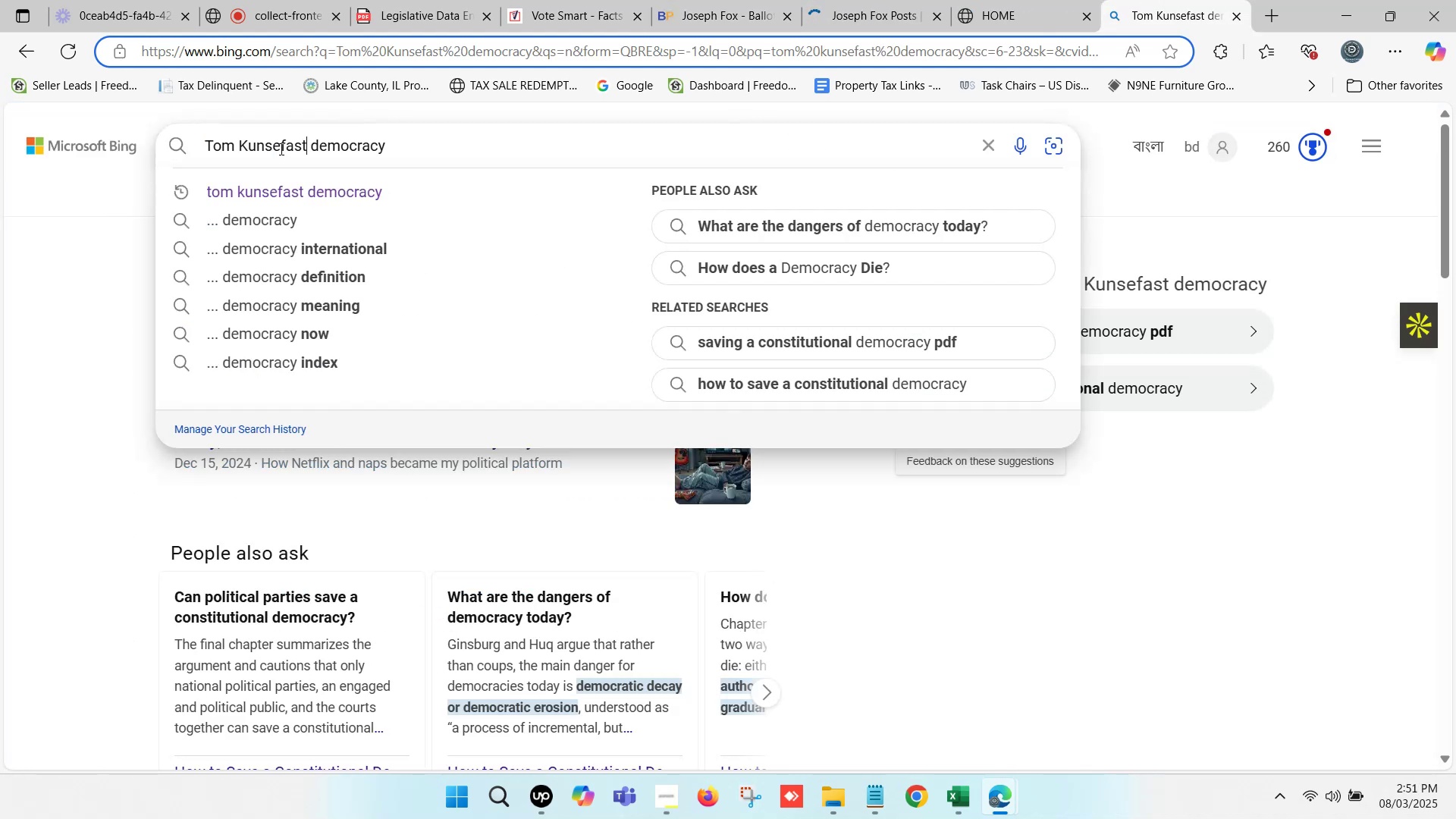 
left_click_drag(start_coordinate=[280, 143], to_coordinate=[162, 143])
 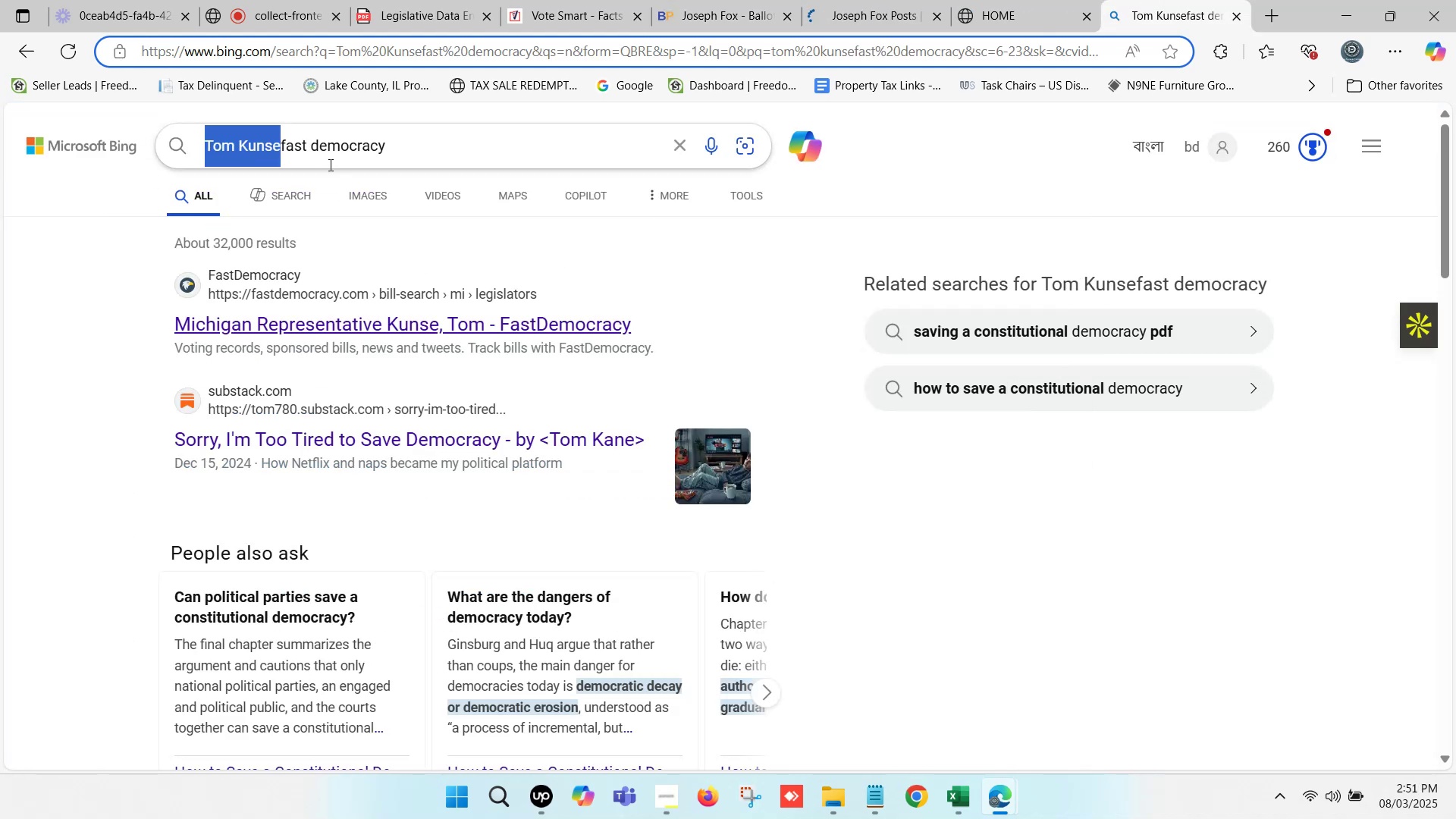 
key(Control+ControlLeft)
 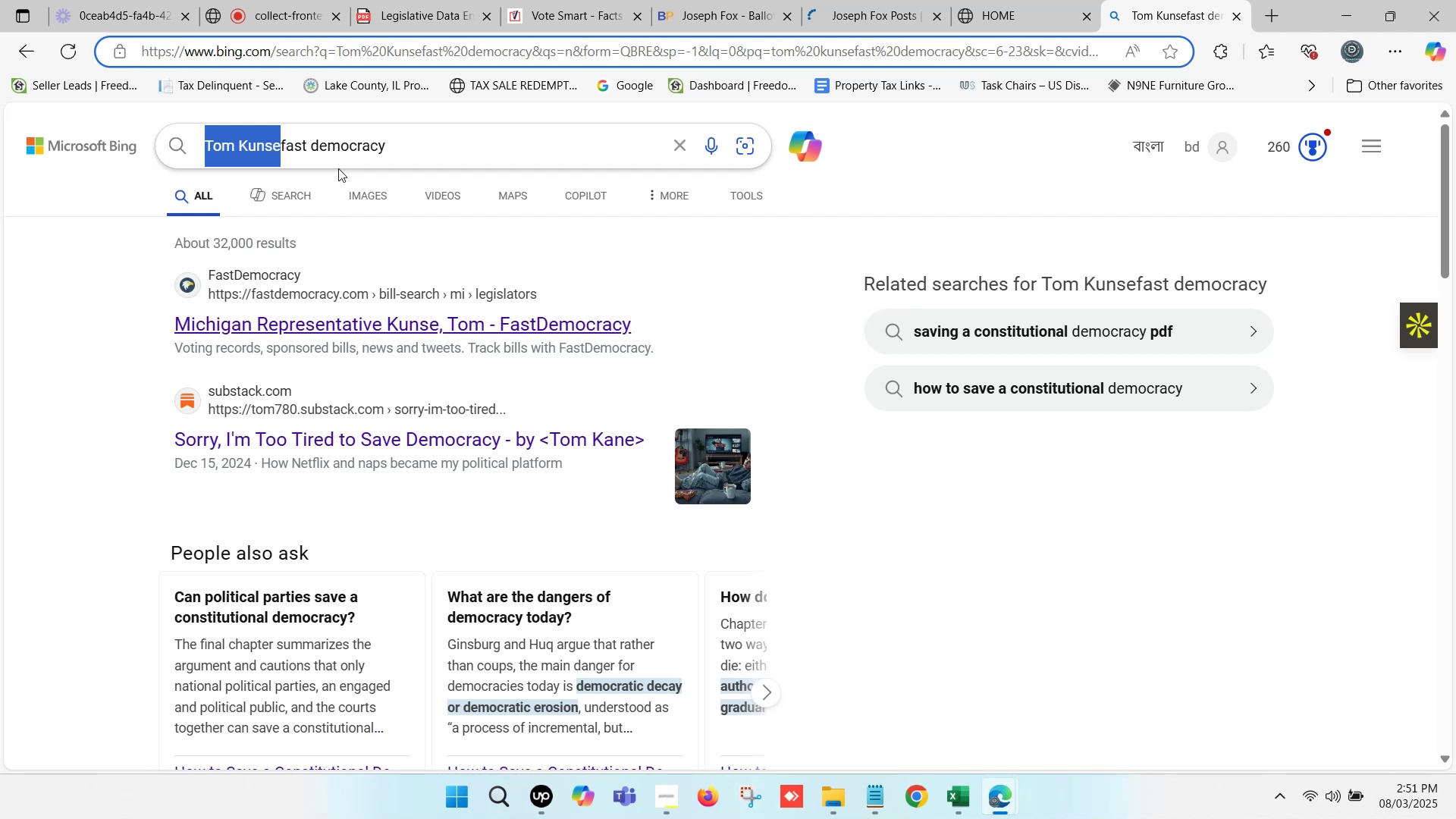 
key(Control+V)
 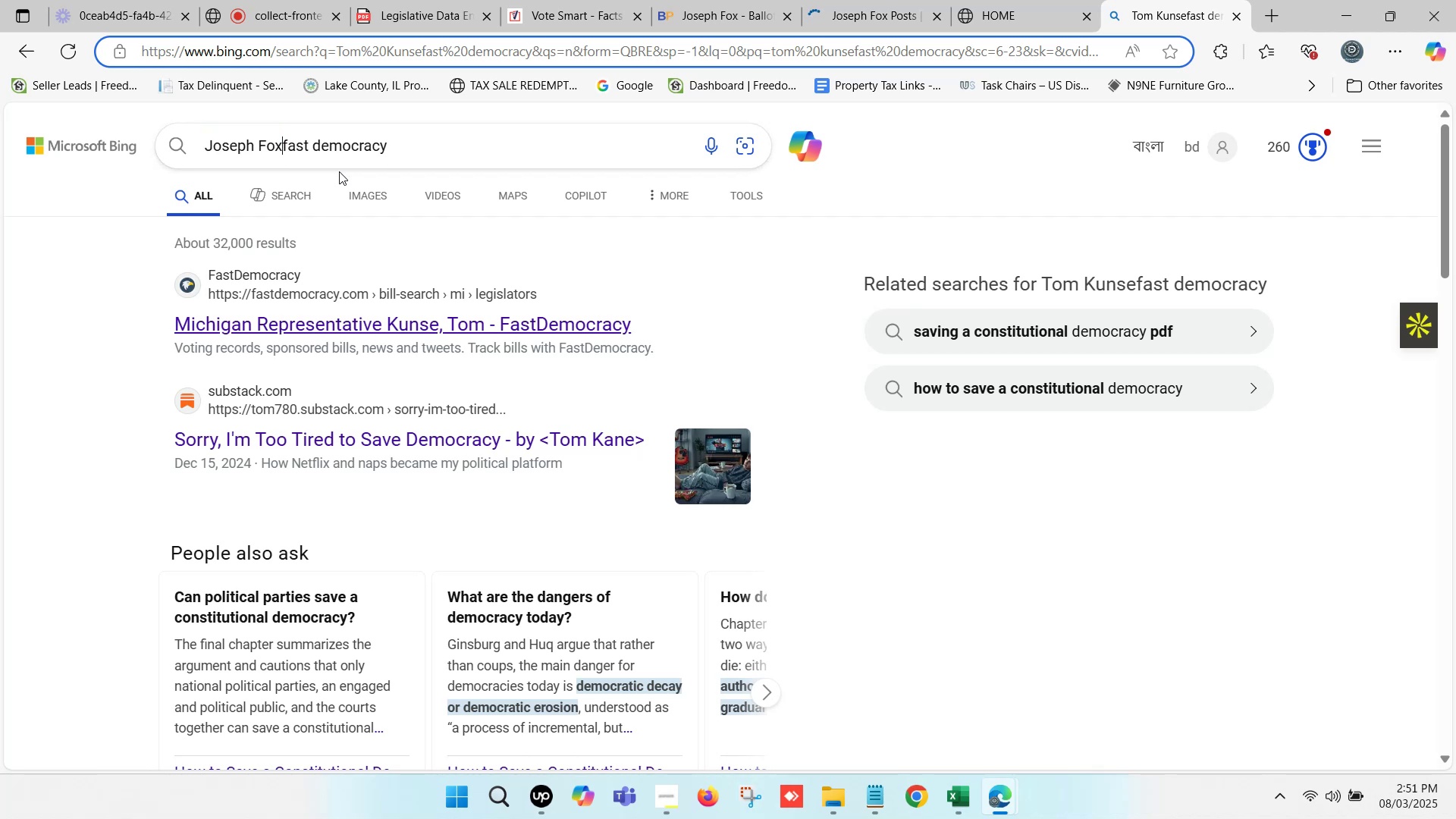 
key(Space)
 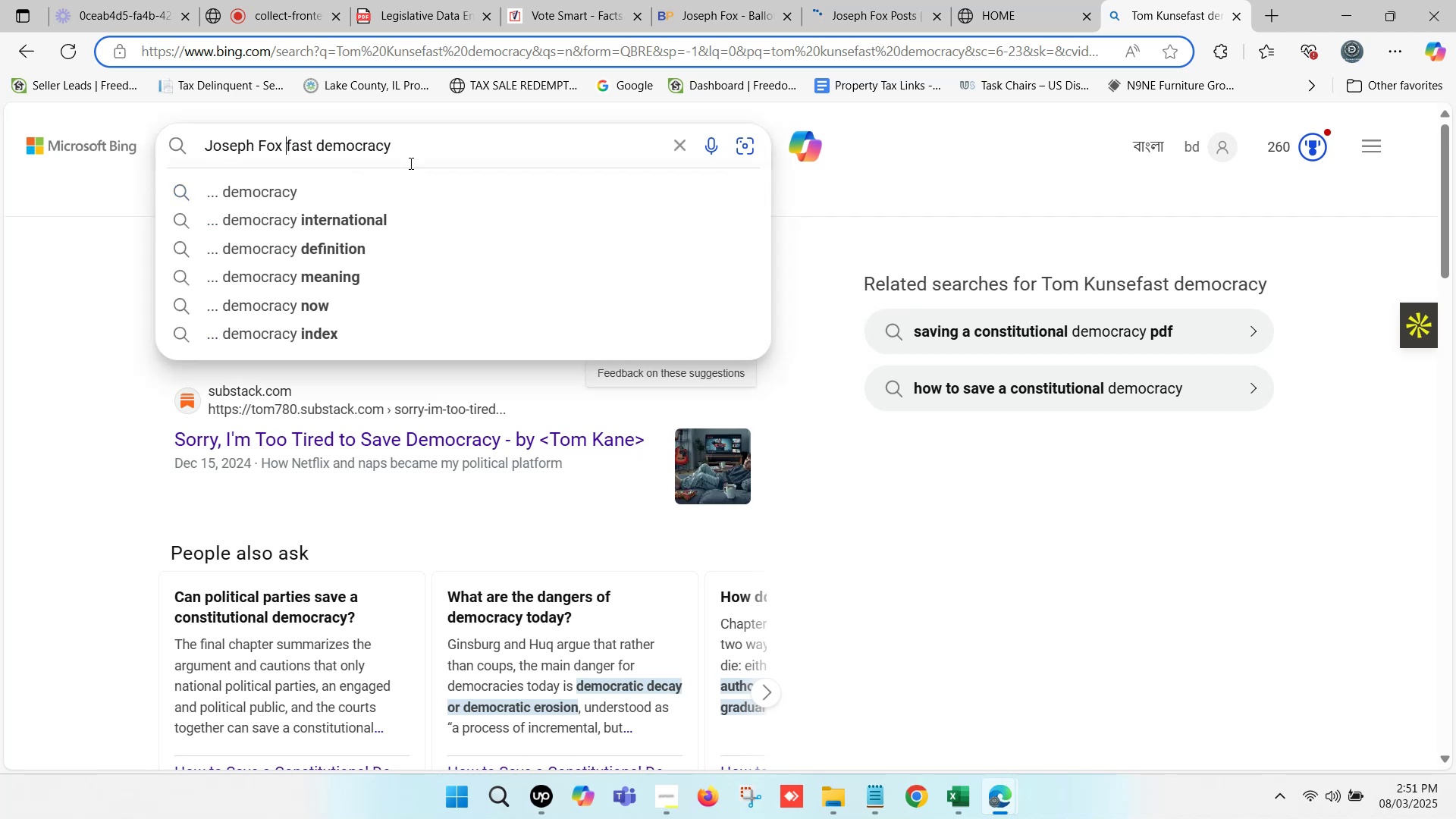 
left_click([410, 150])
 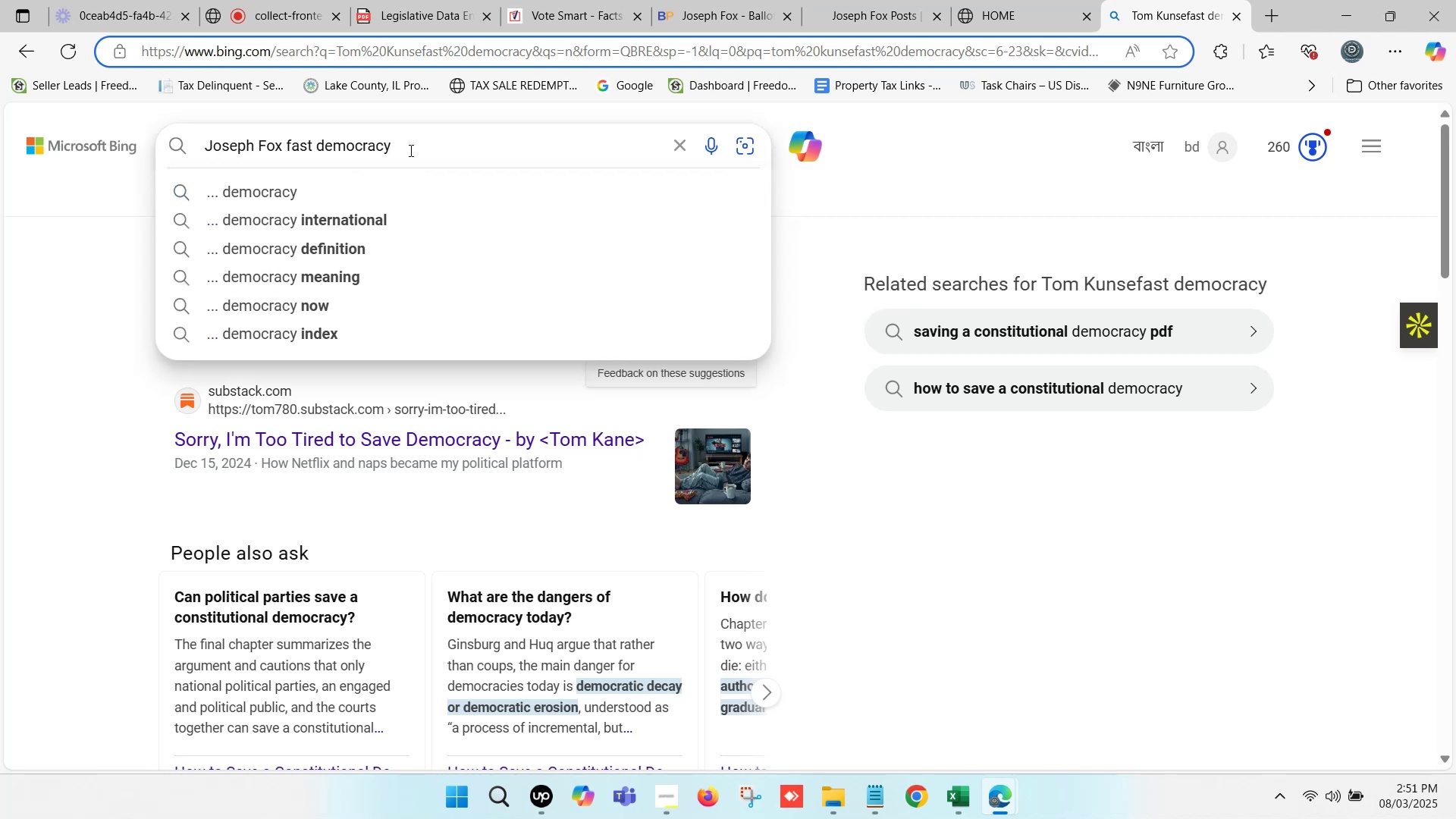 
key(Enter)
 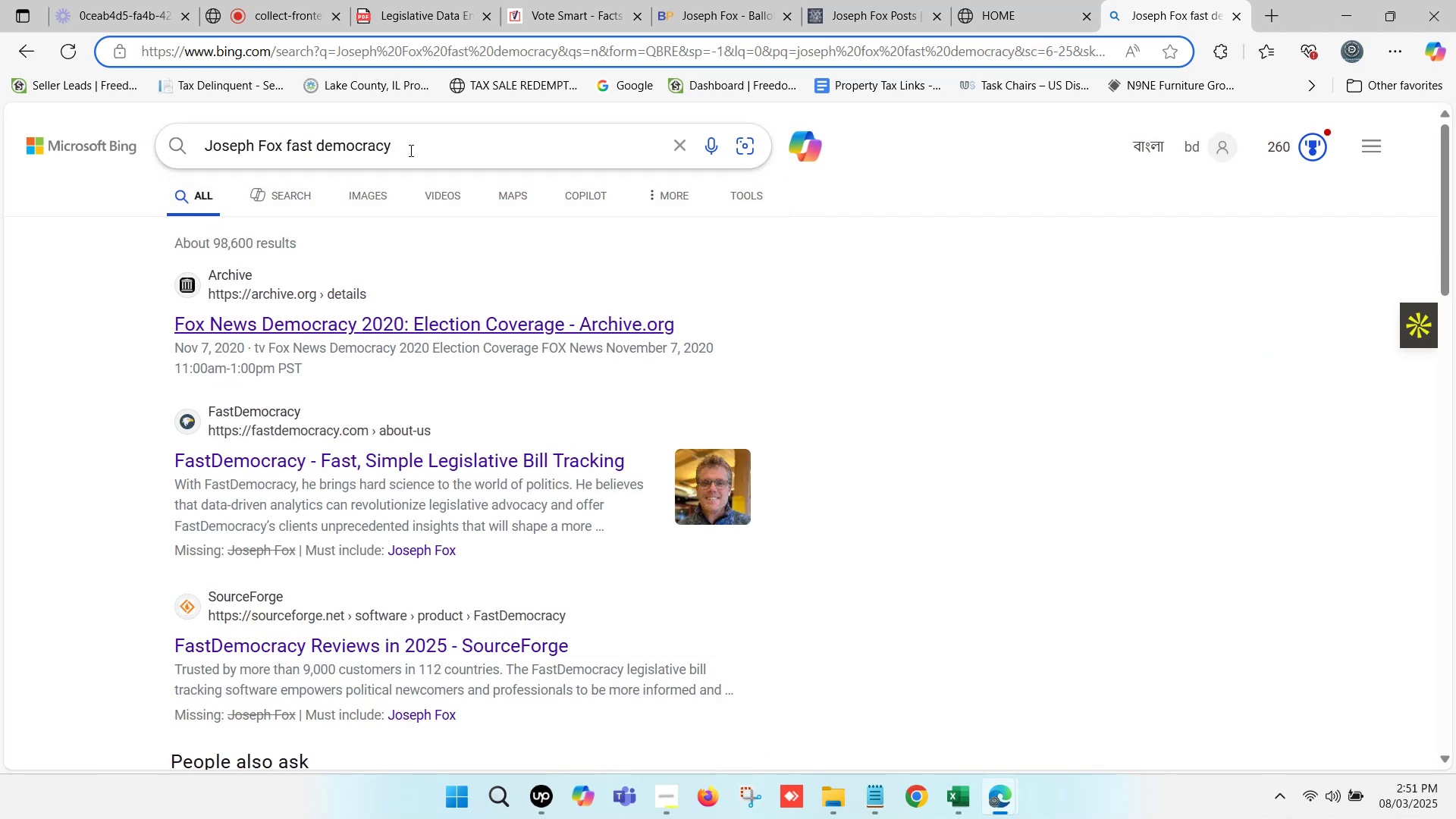 
wait(6.24)
 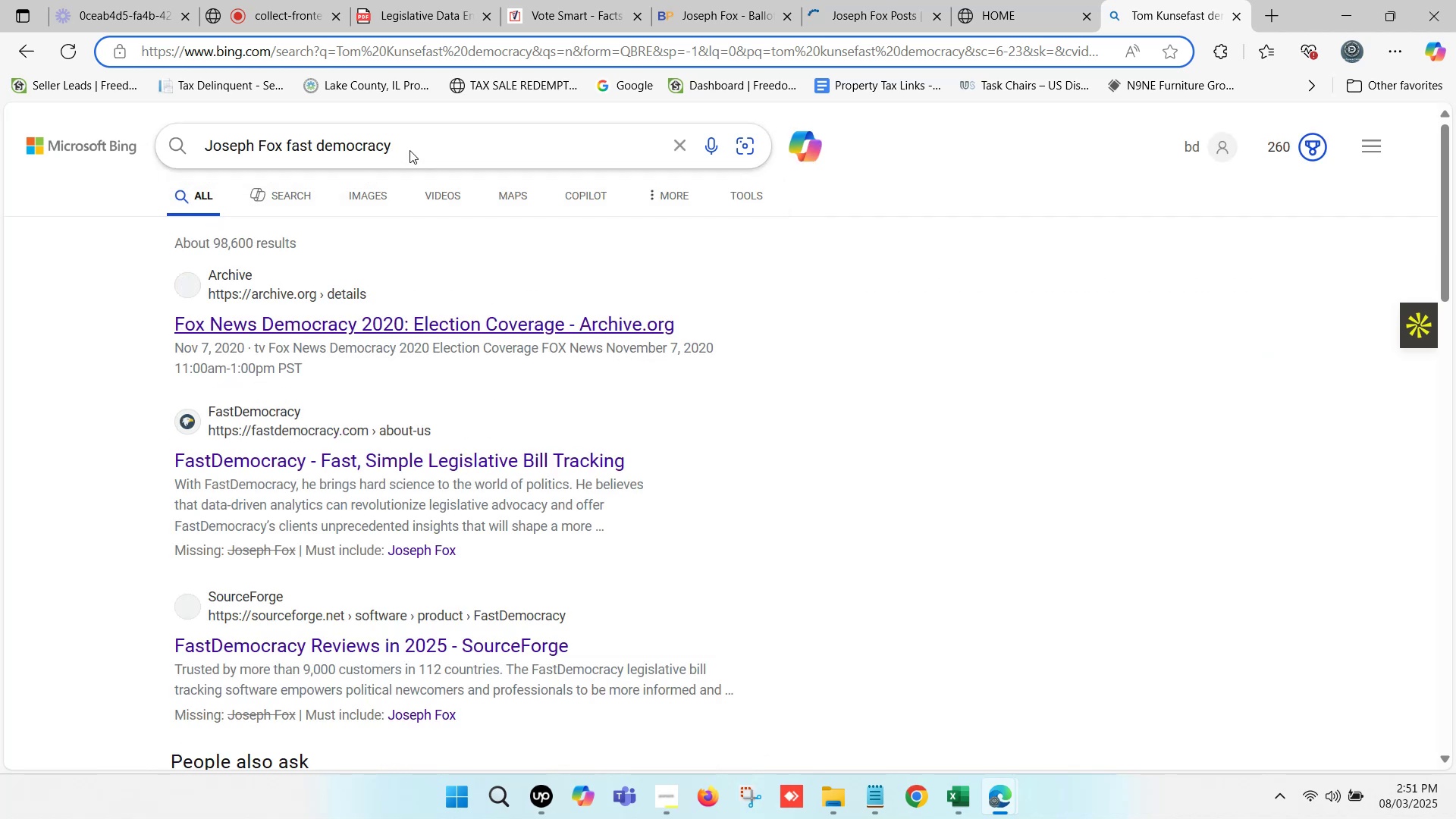 
scroll: coordinate [386, 335], scroll_direction: down, amount: 1.0
 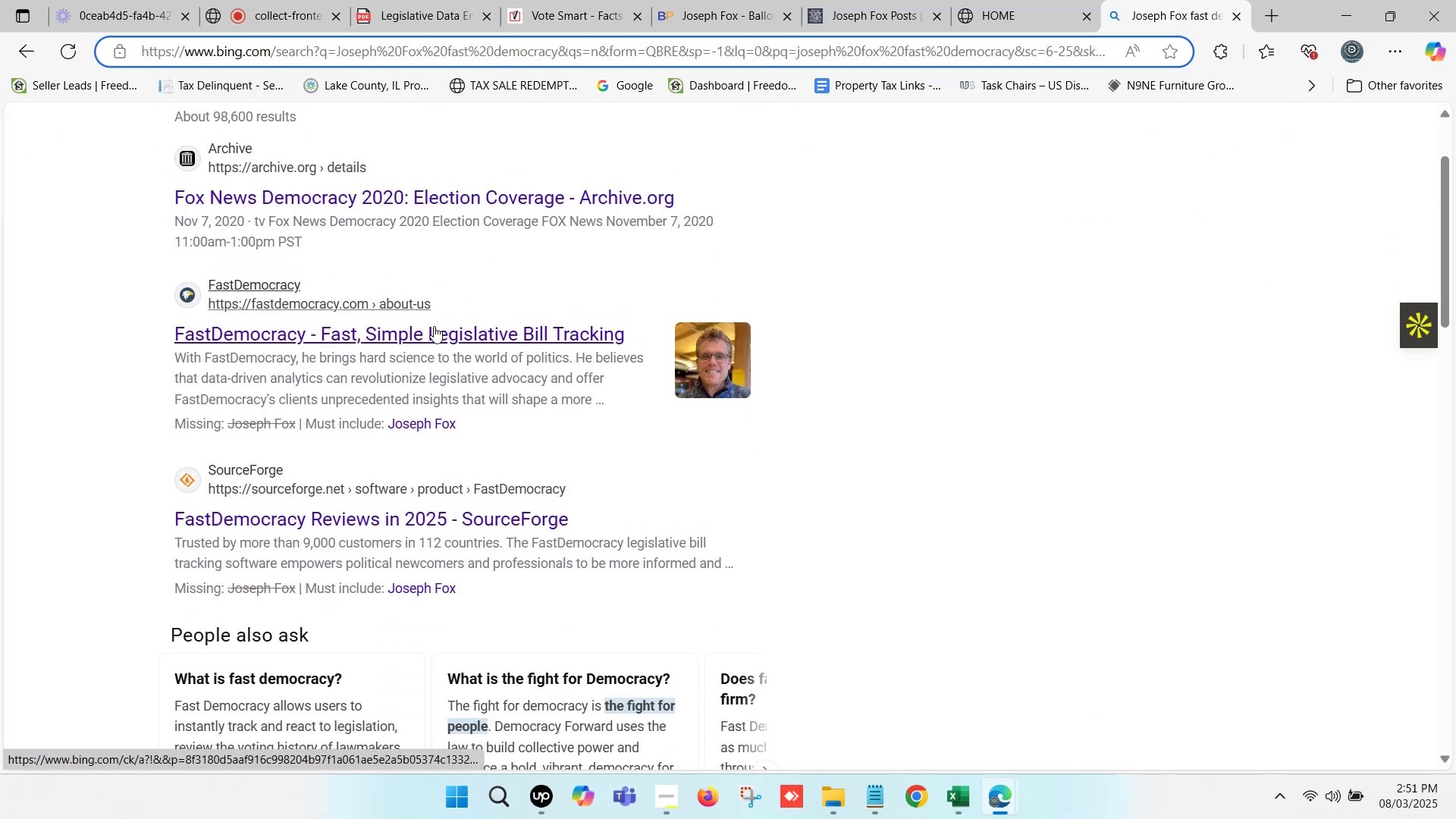 
left_click([434, 326])
 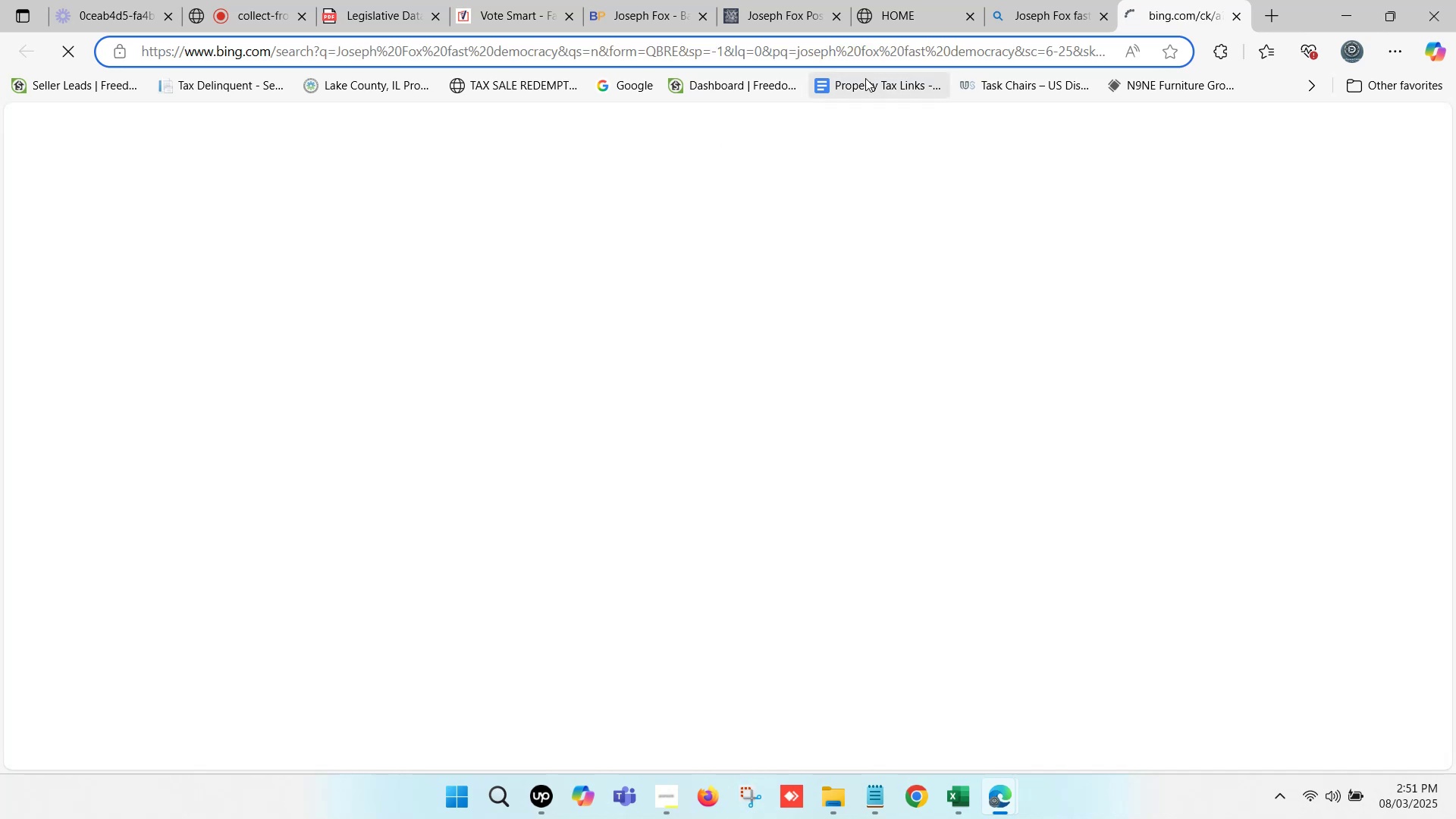 
left_click([786, 0])
 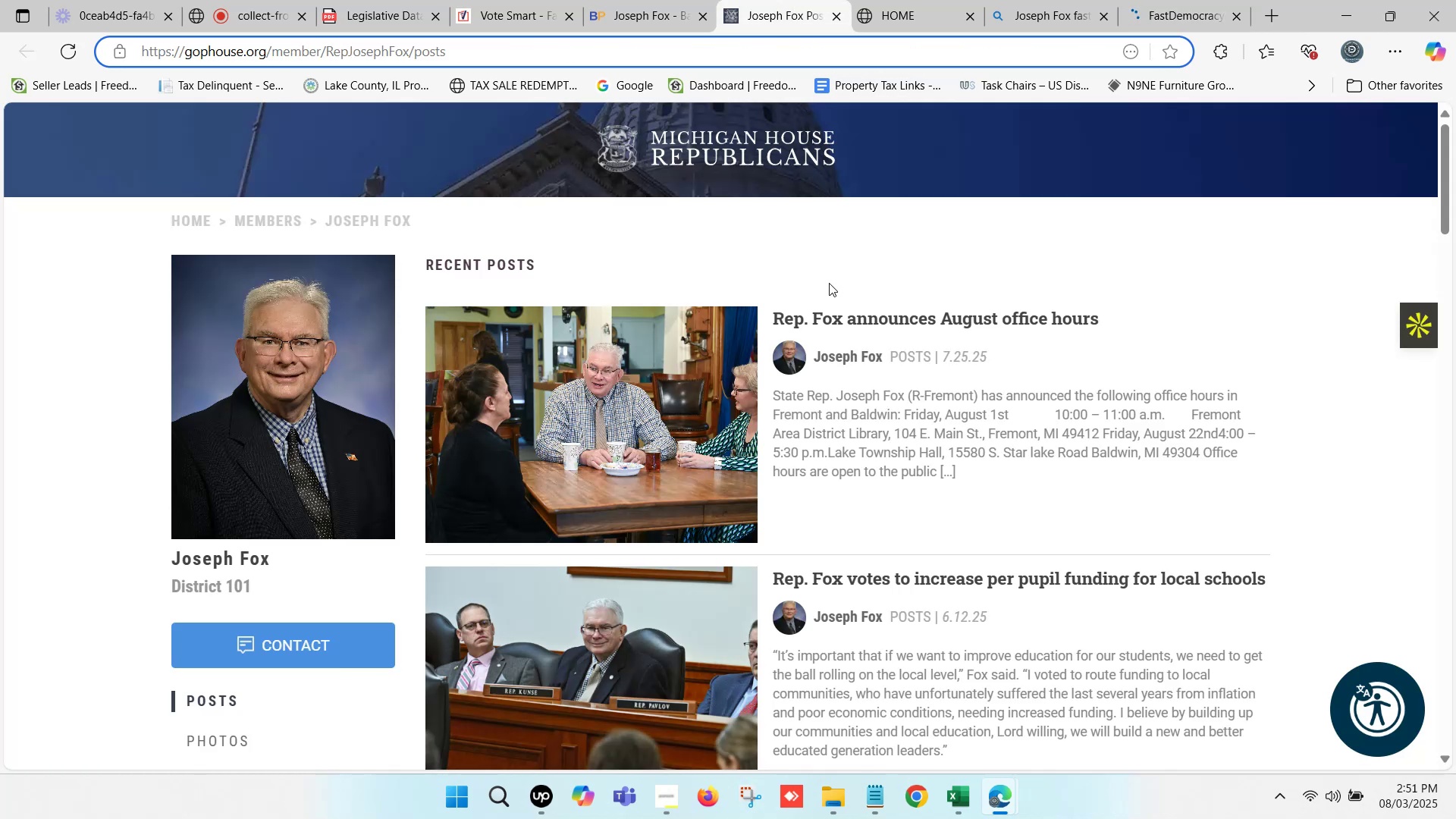 
scroll: coordinate [310, 517], scroll_direction: down, amount: 6.0
 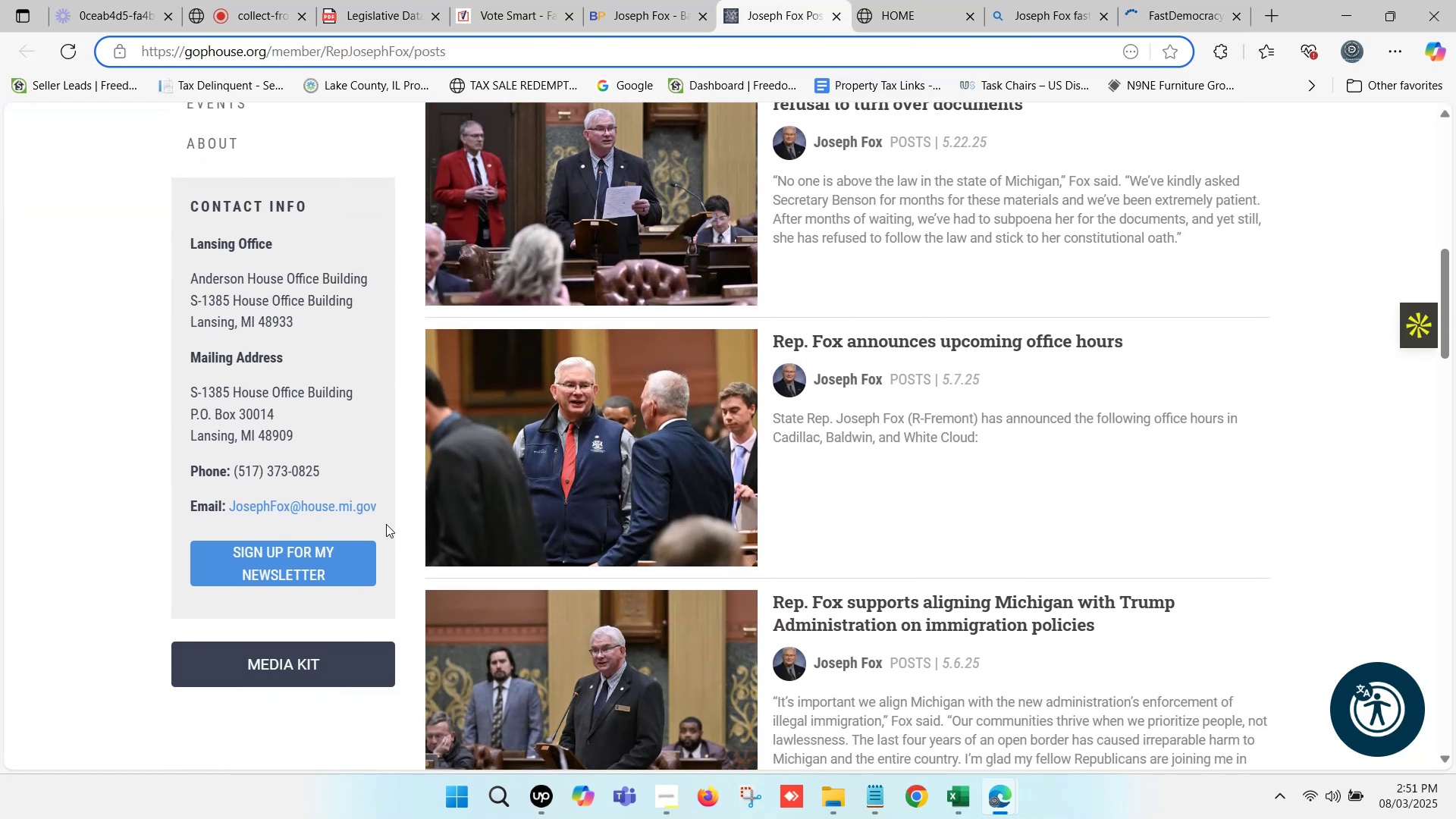 
left_click_drag(start_coordinate=[397, 506], to_coordinate=[253, 504])
 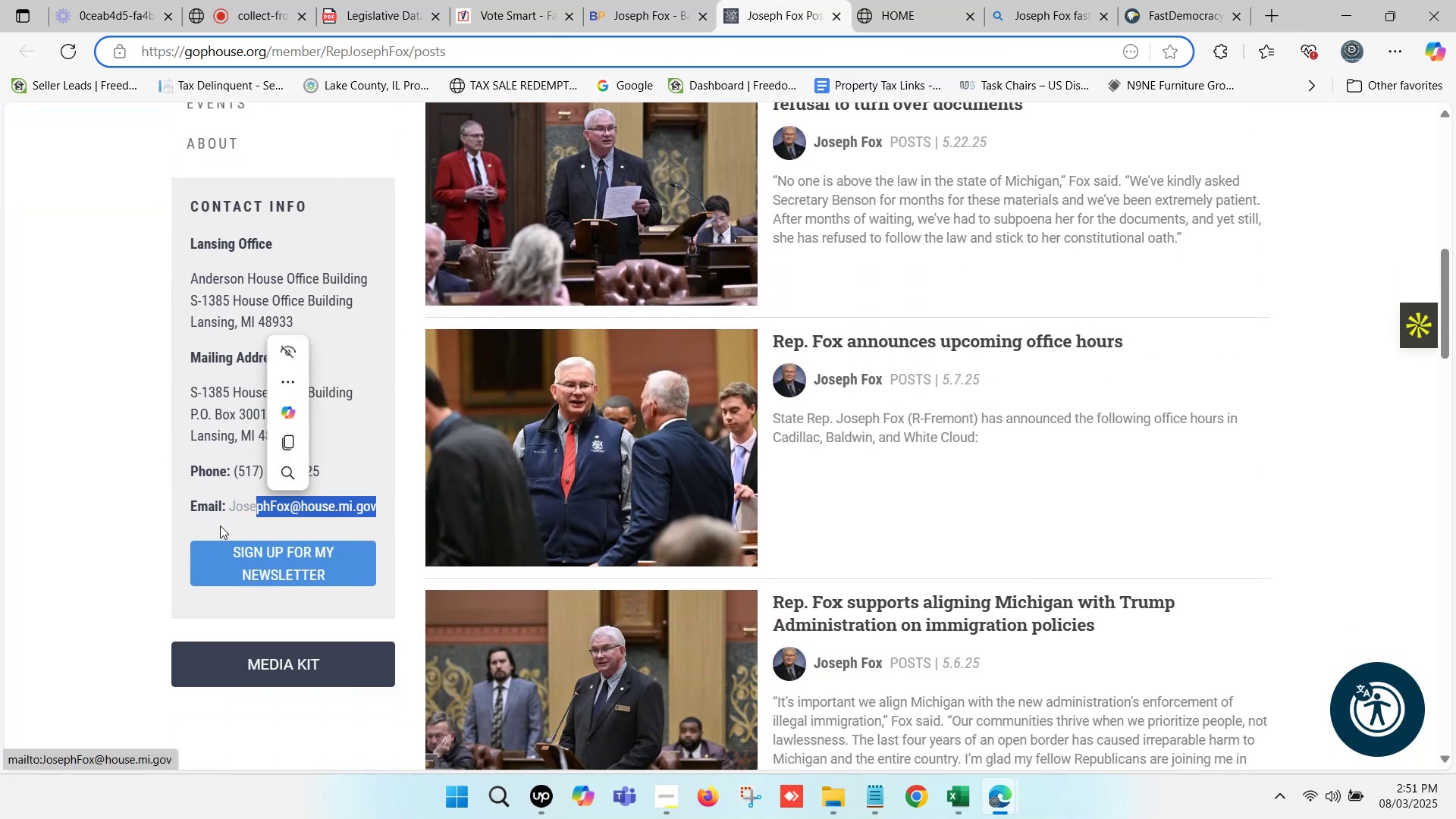 
left_click([144, 535])
 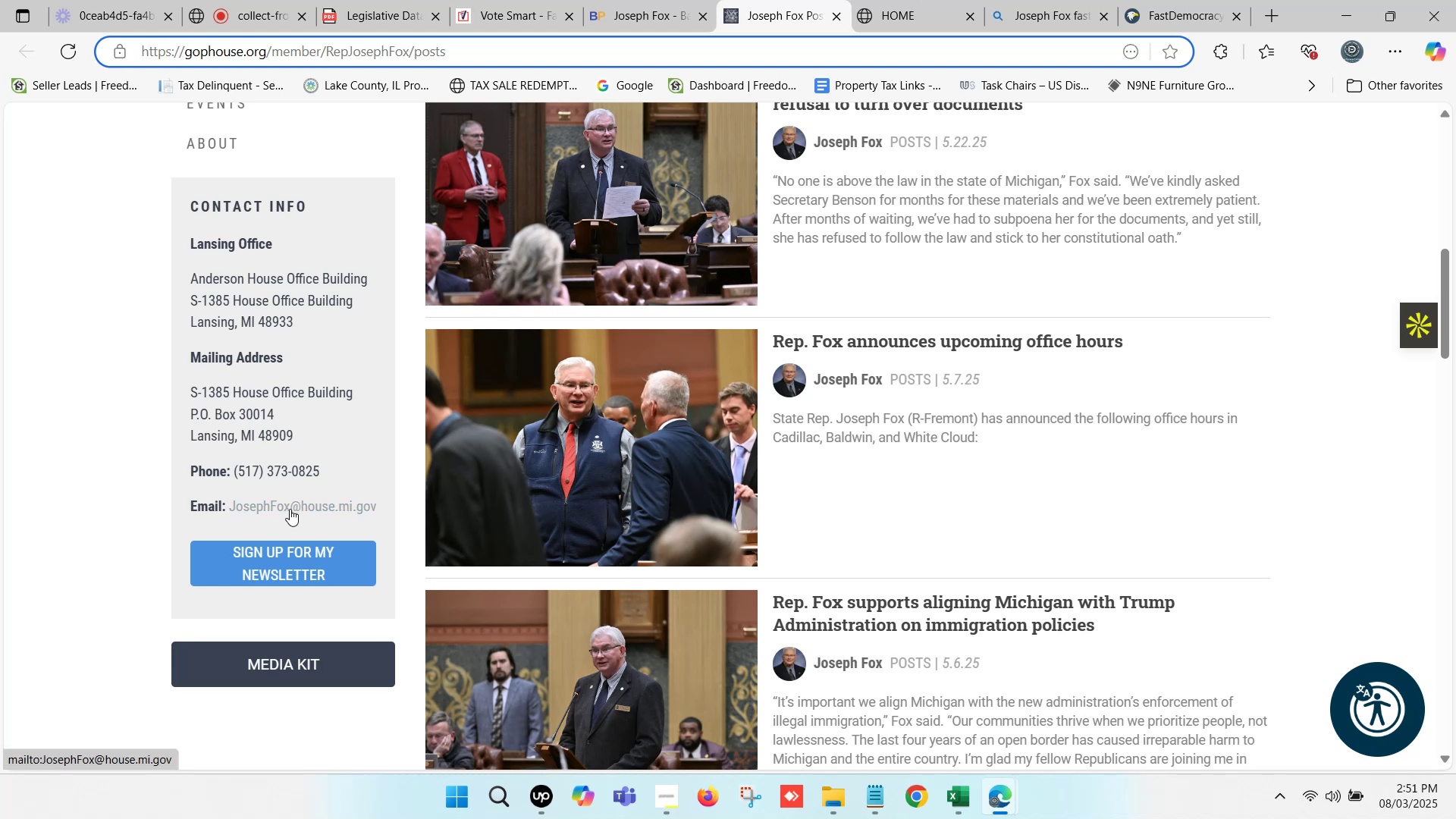 
right_click([290, 508])
 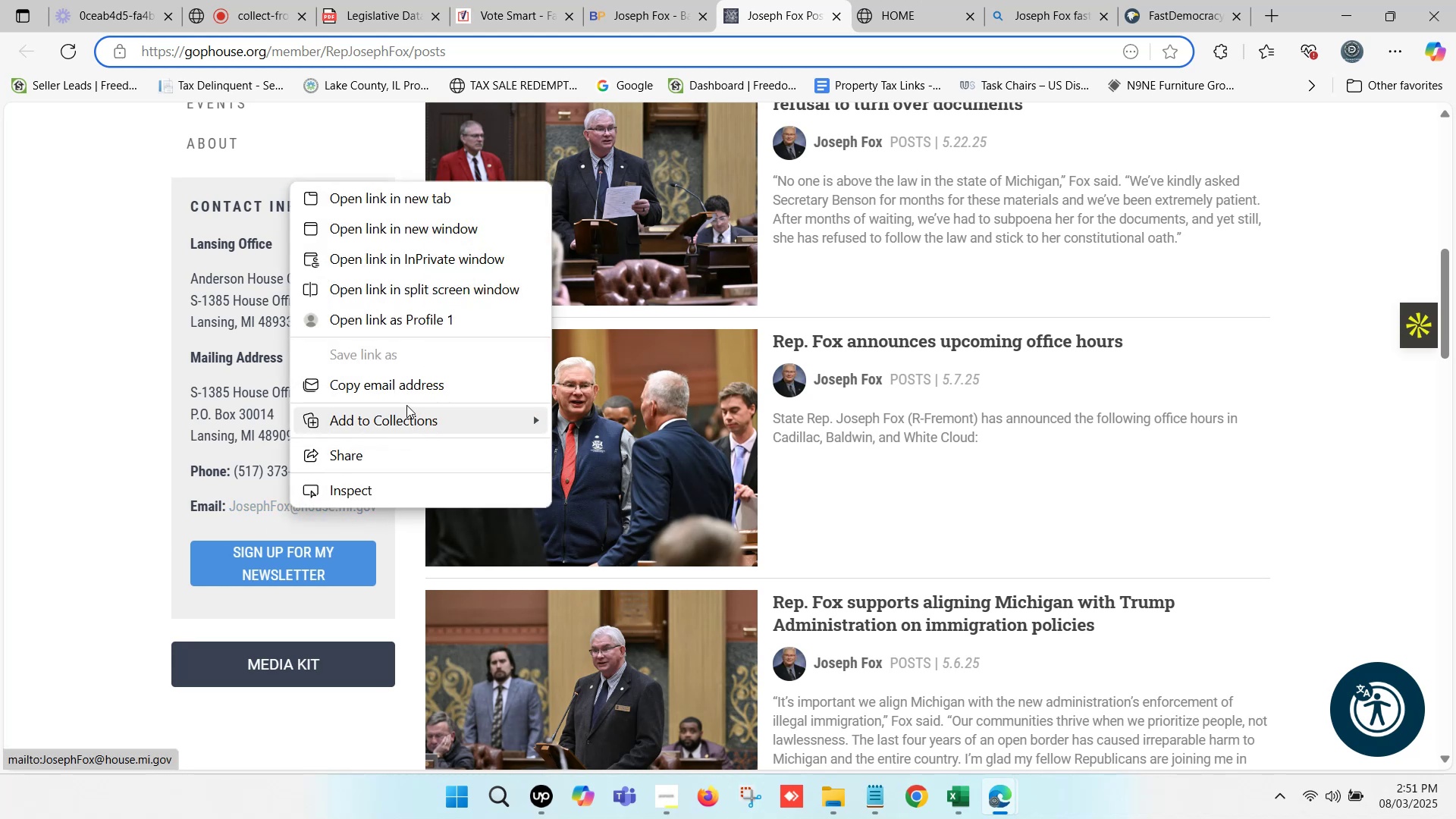 
left_click([406, 391])
 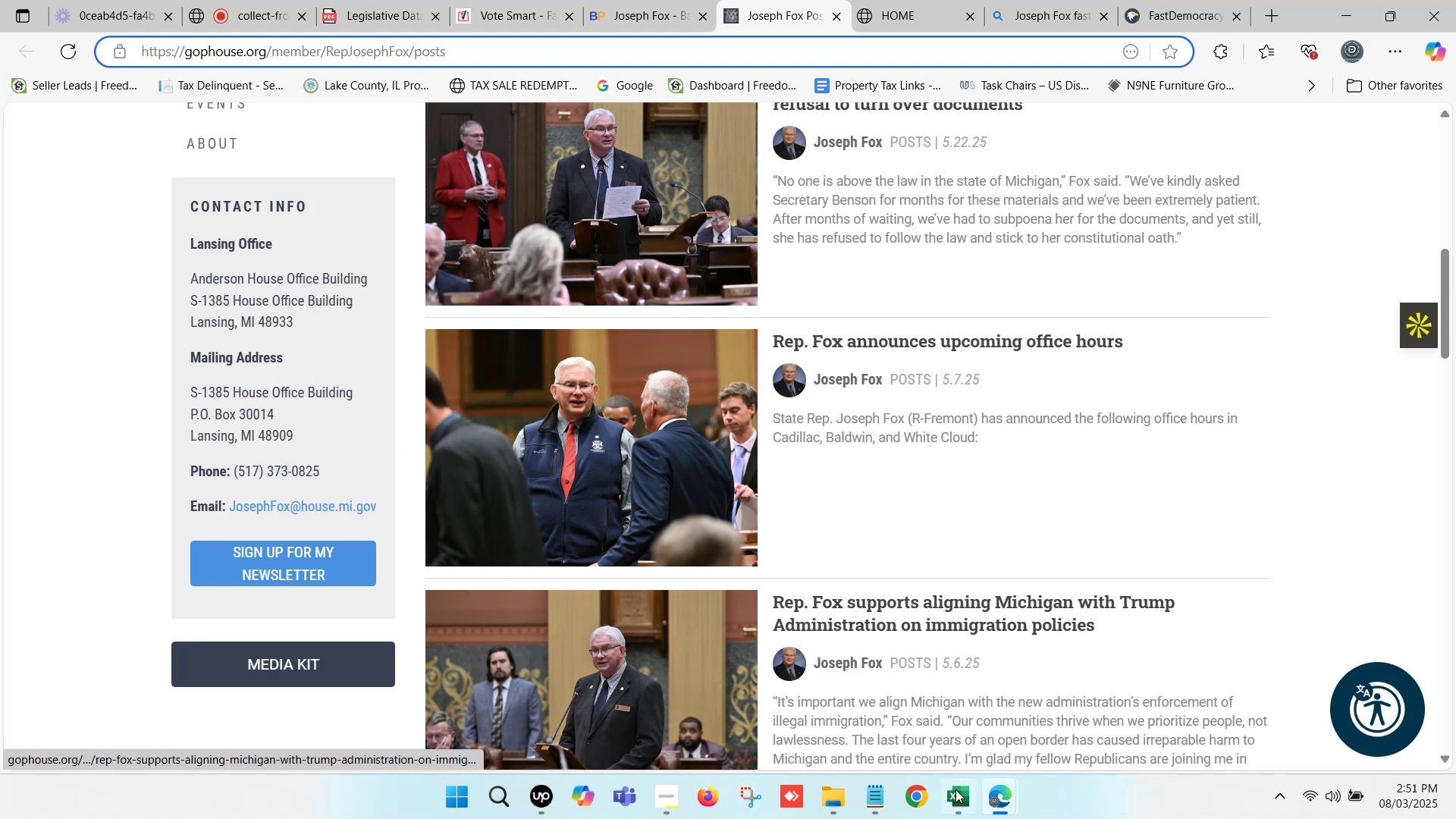 
left_click([956, 795])
 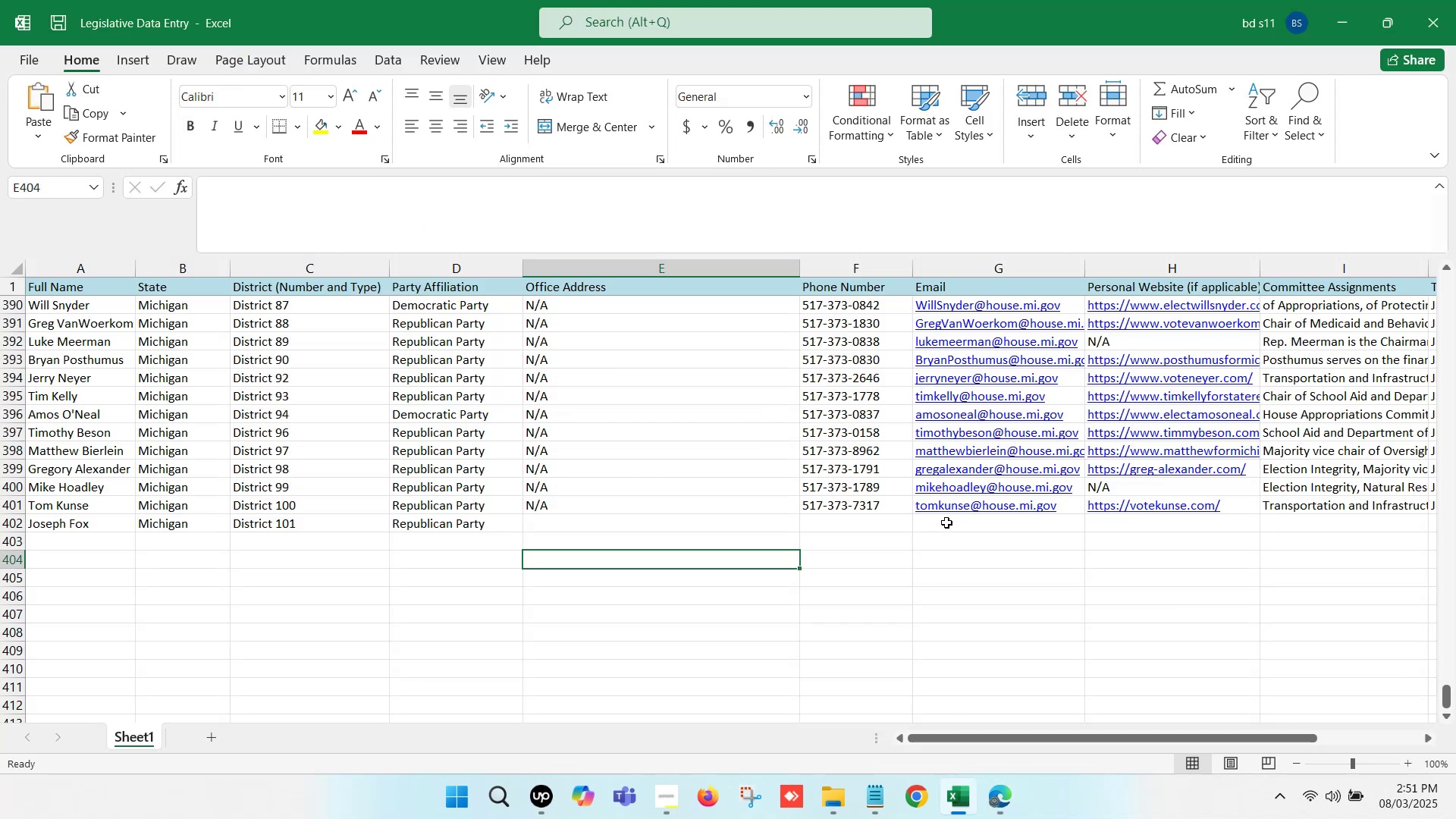 
double_click([946, 522])
 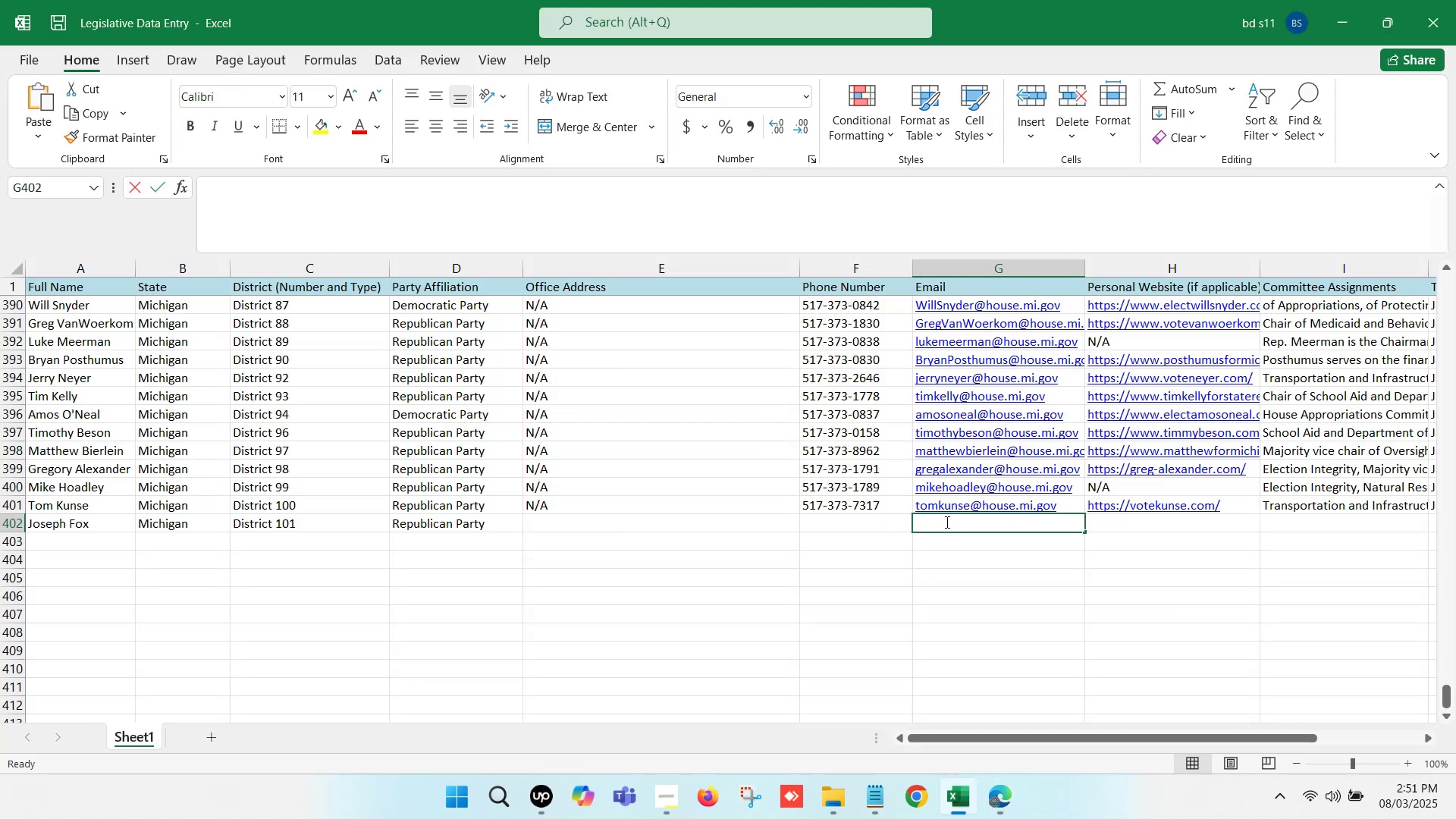 
key(Control+ControlLeft)
 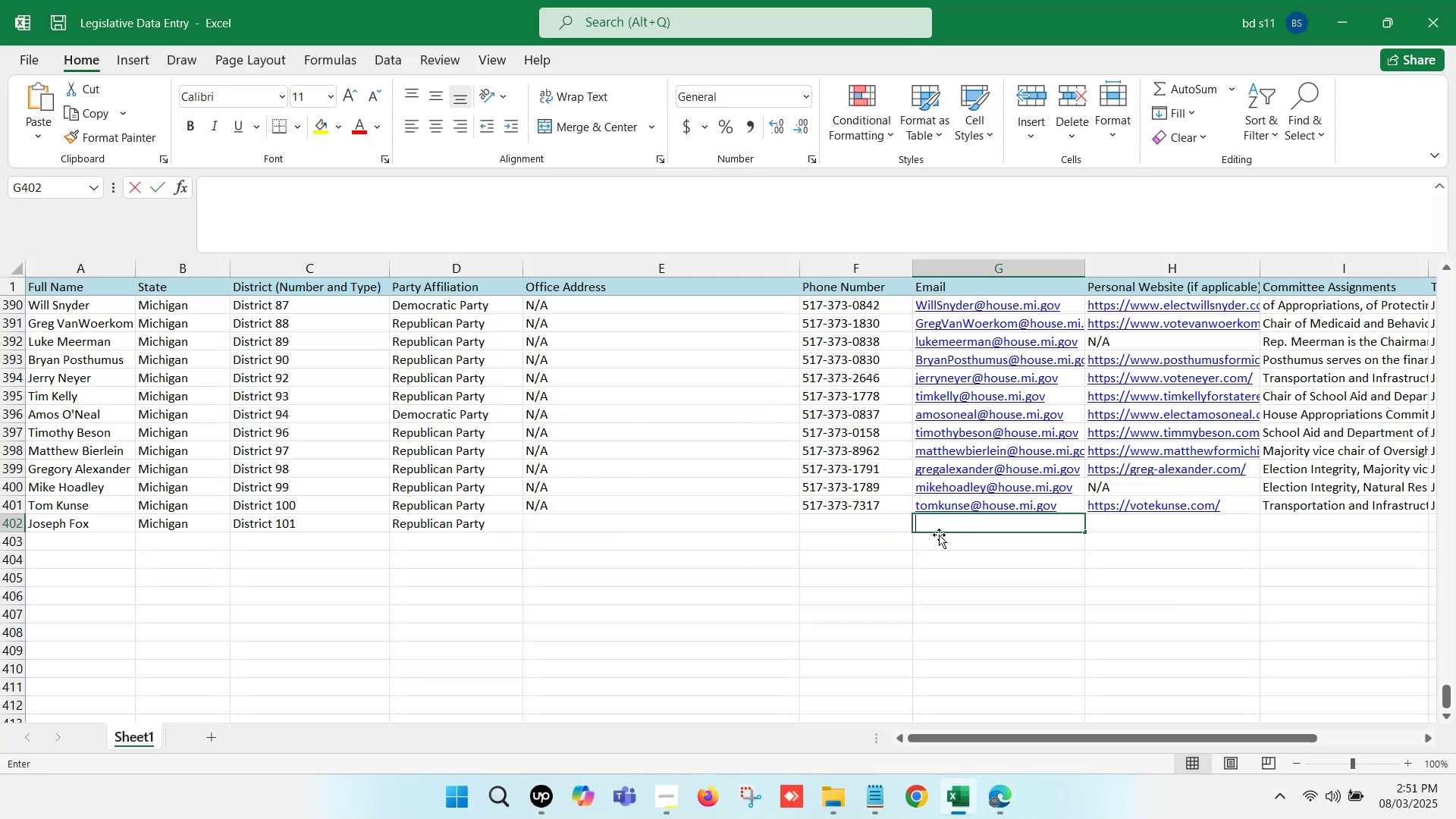 
key(Control+V)
 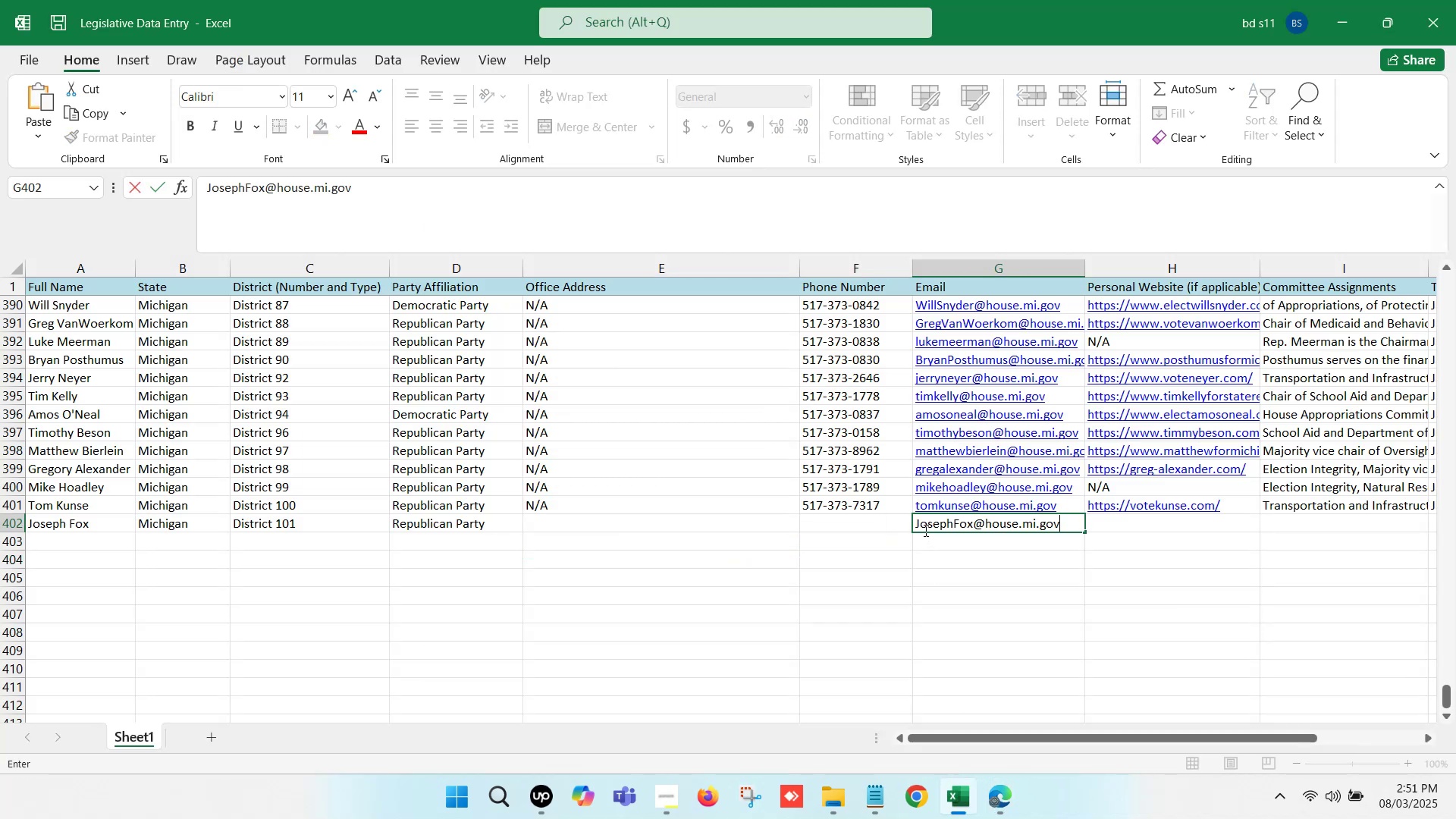 
left_click([923, 522])
 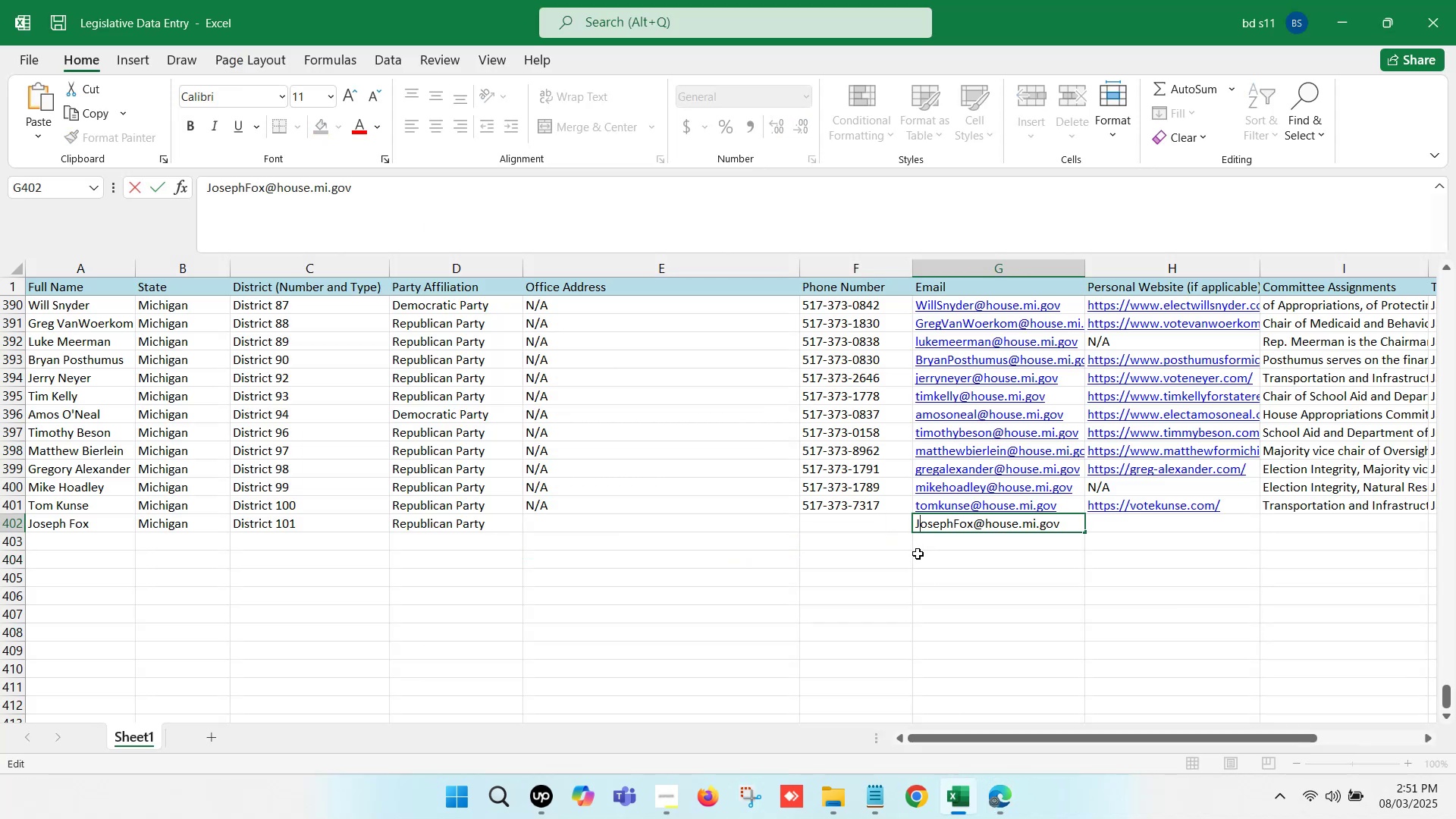 
key(Backspace)
 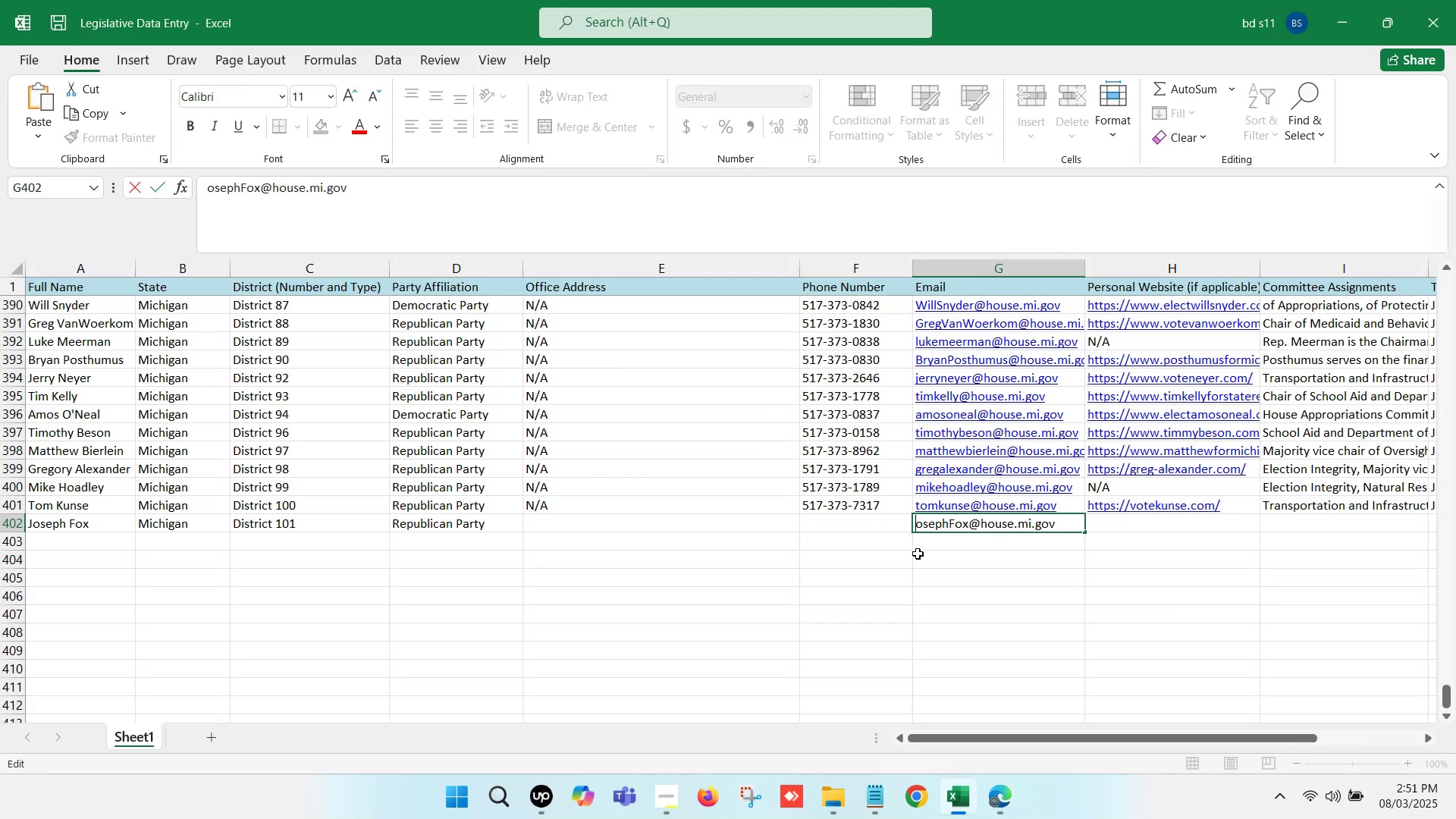 
key(J)
 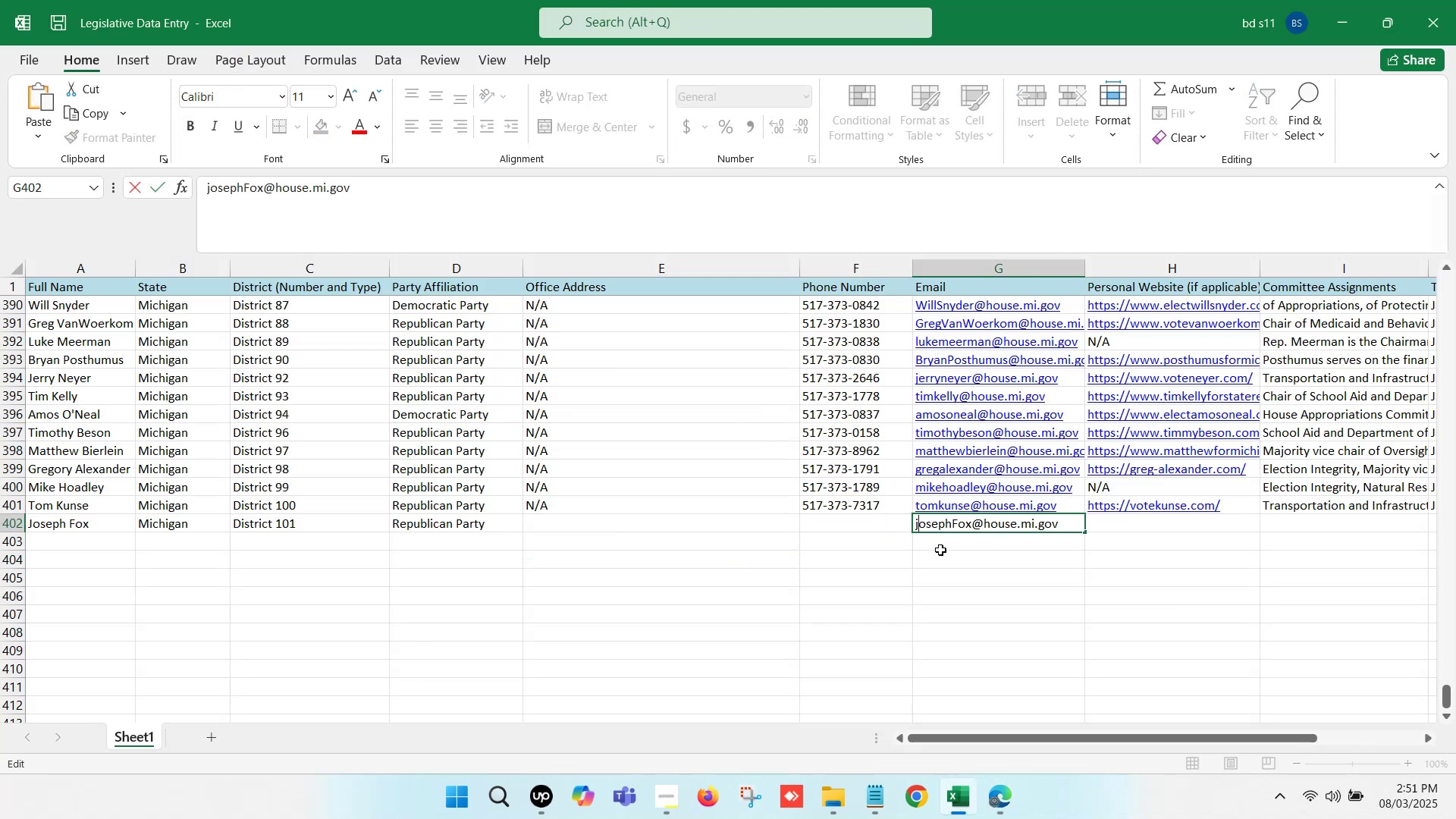 
key(ArrowRight)
 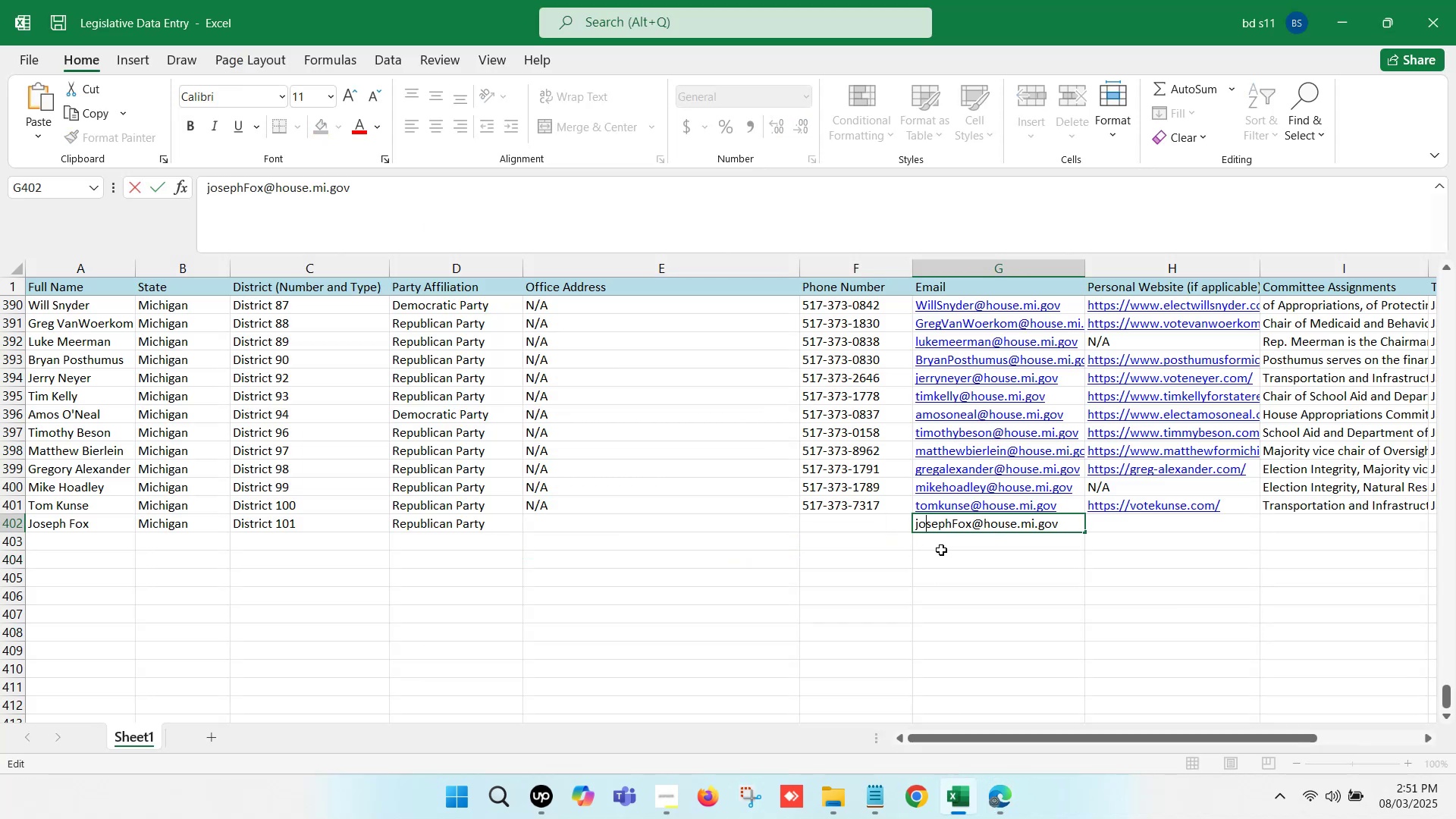 
key(ArrowRight)
 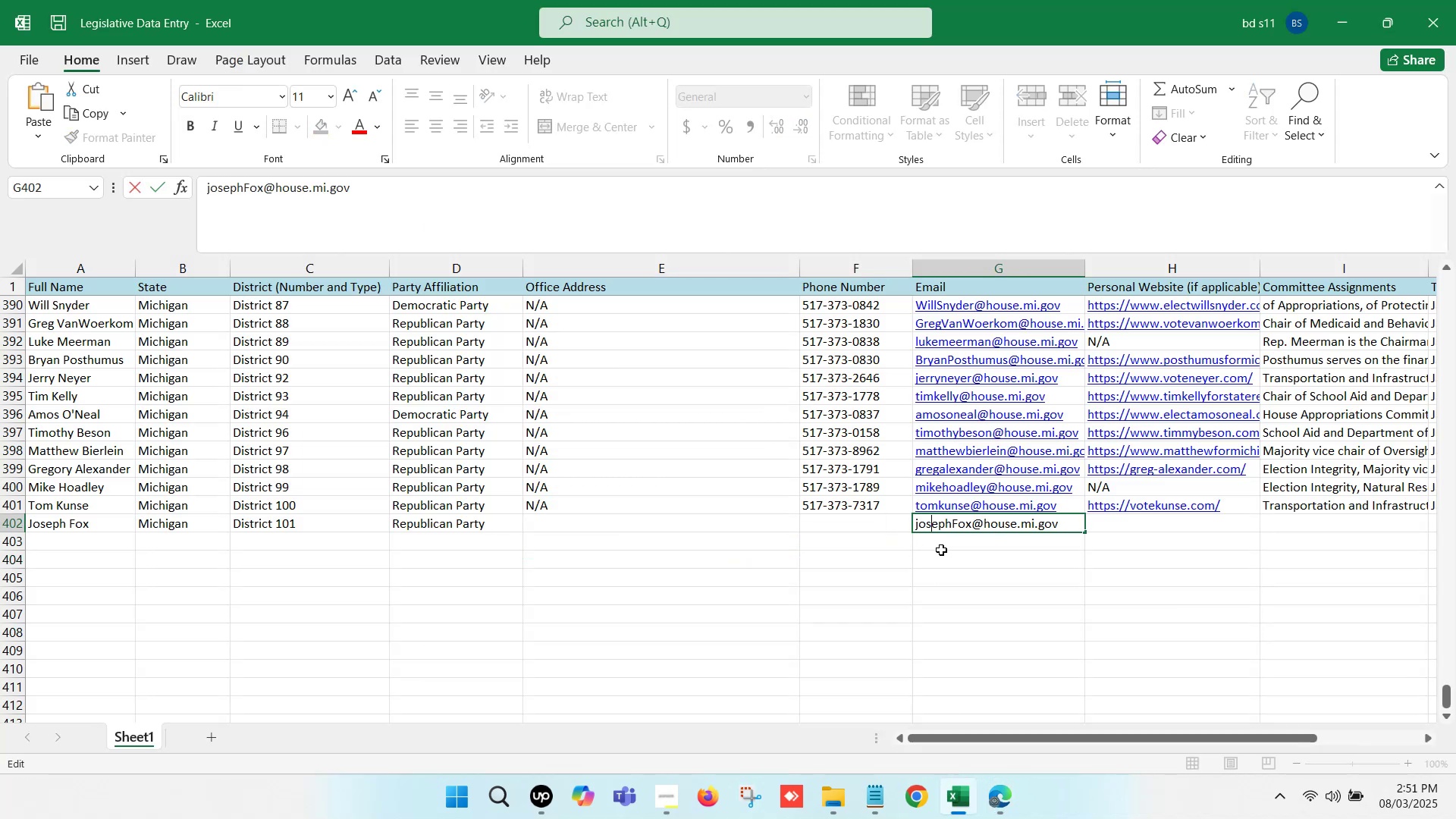 
key(ArrowRight)
 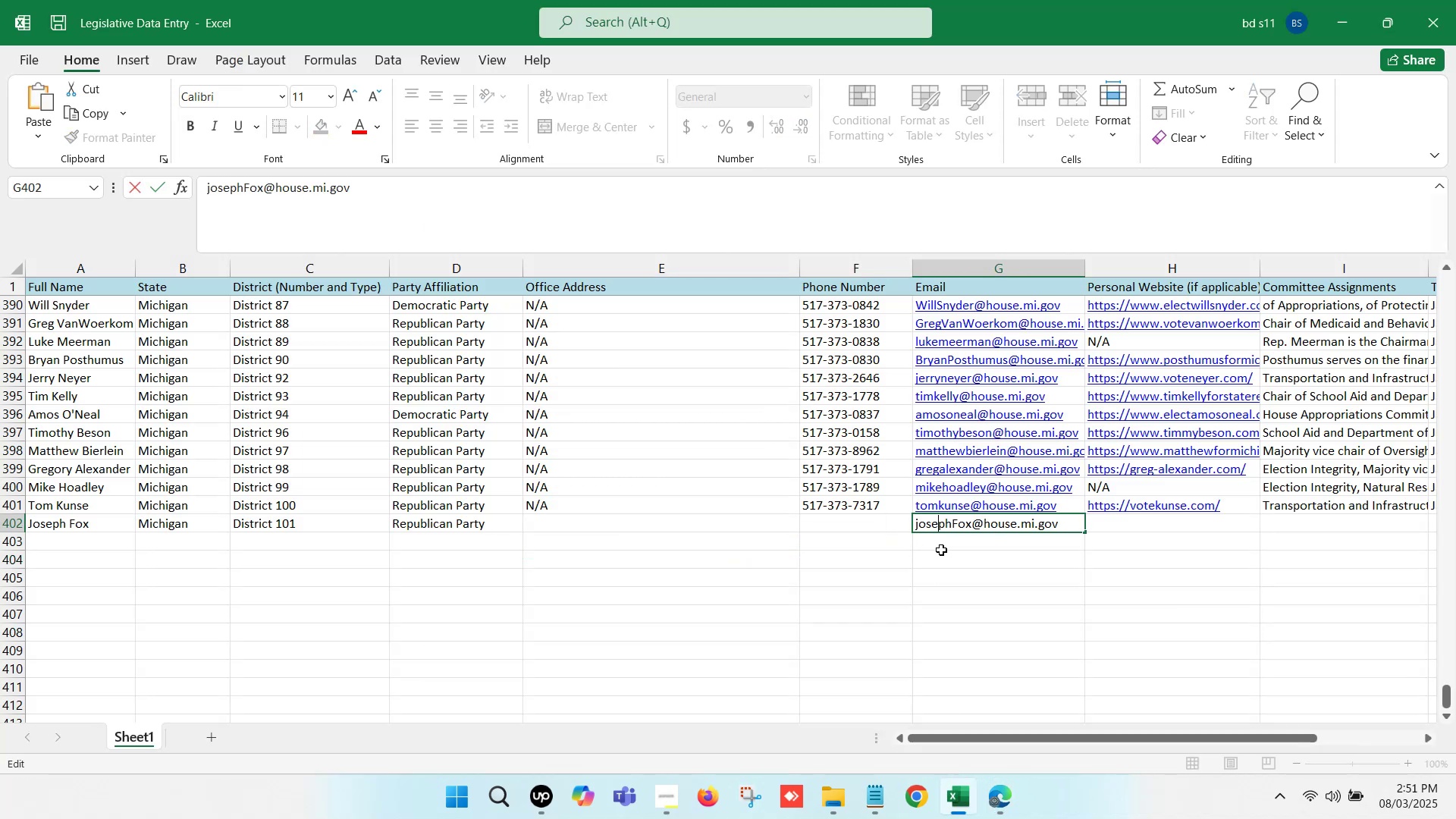 
key(ArrowRight)
 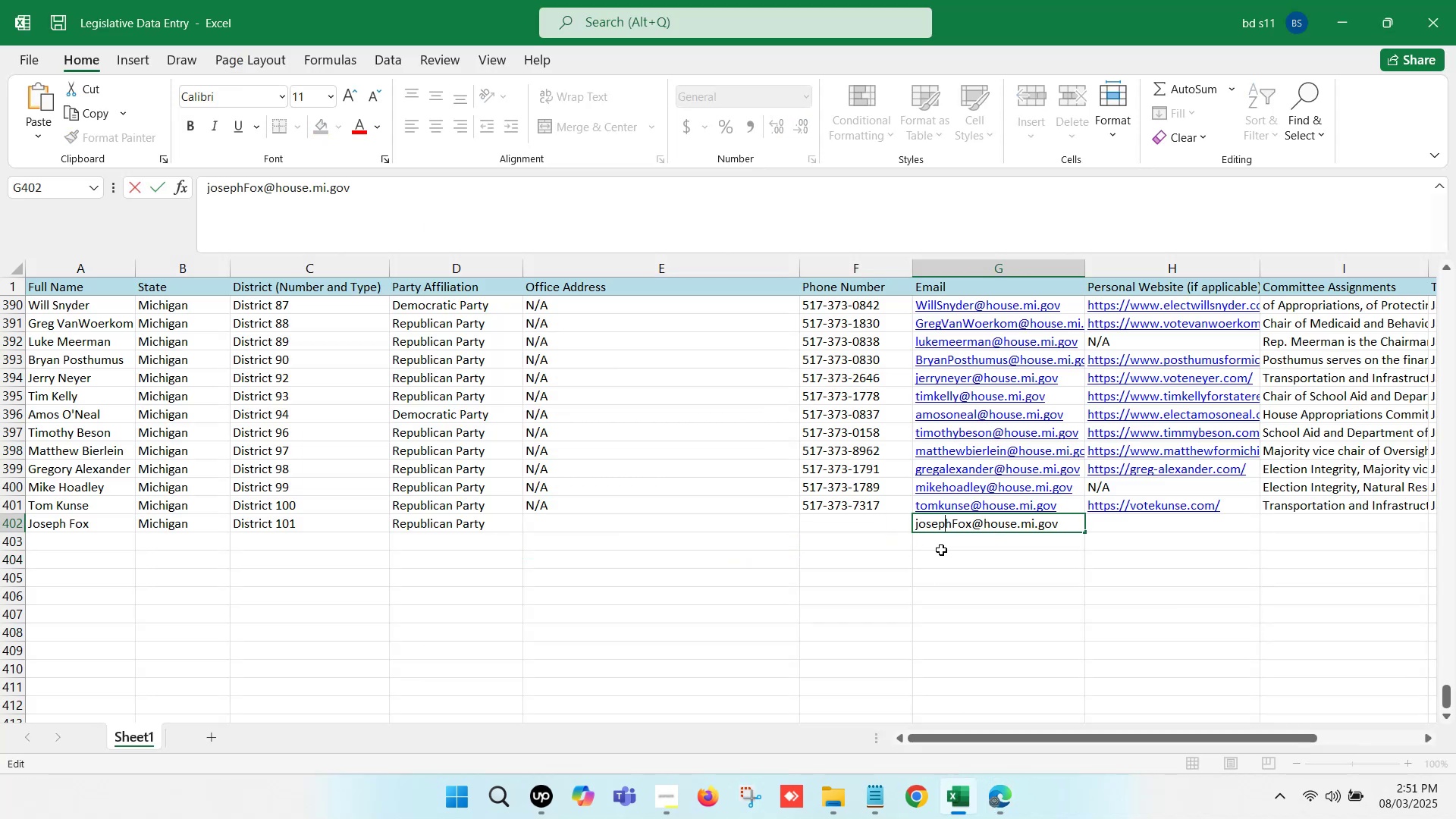 
key(ArrowRight)
 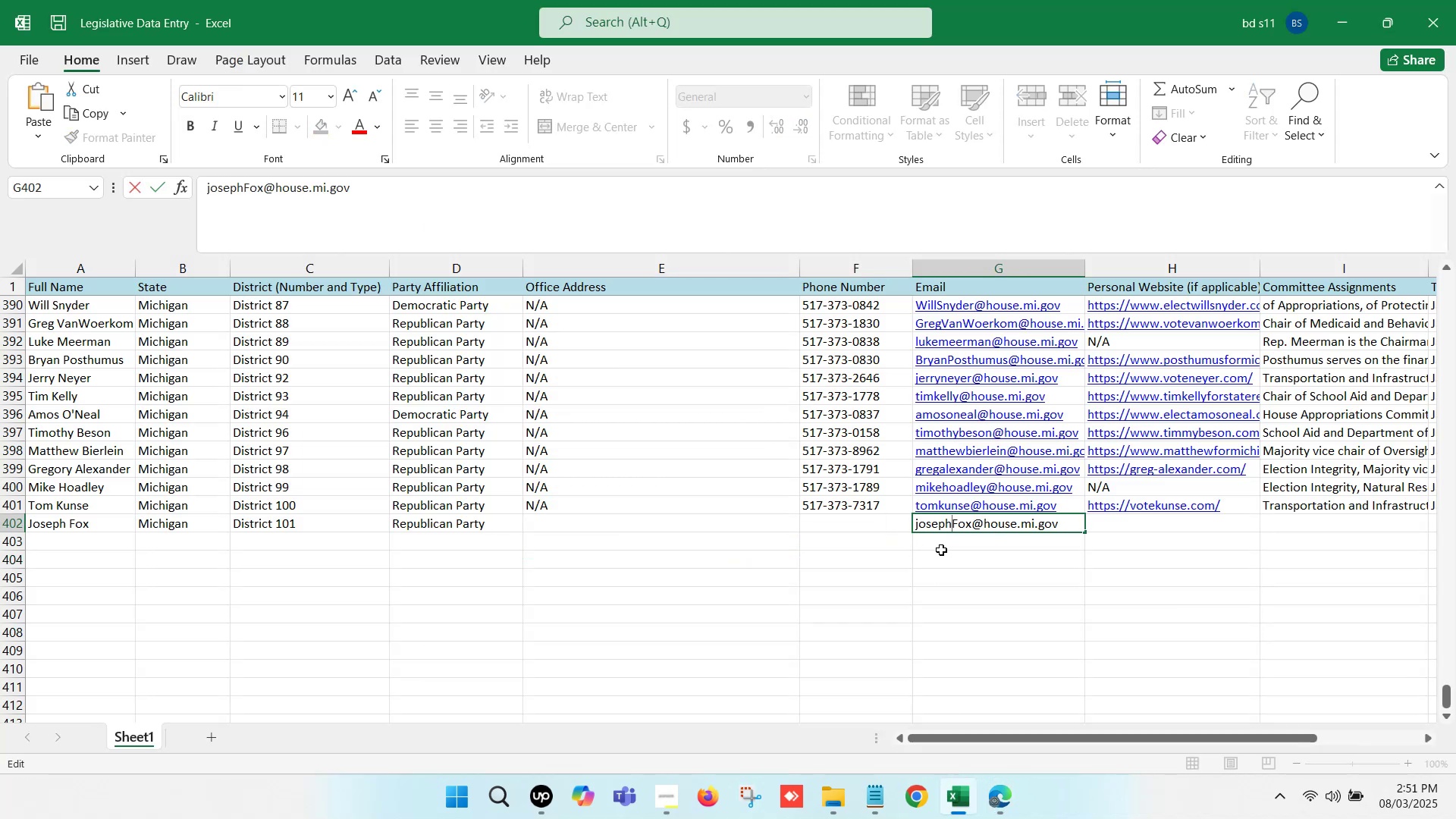 
key(ArrowRight)
 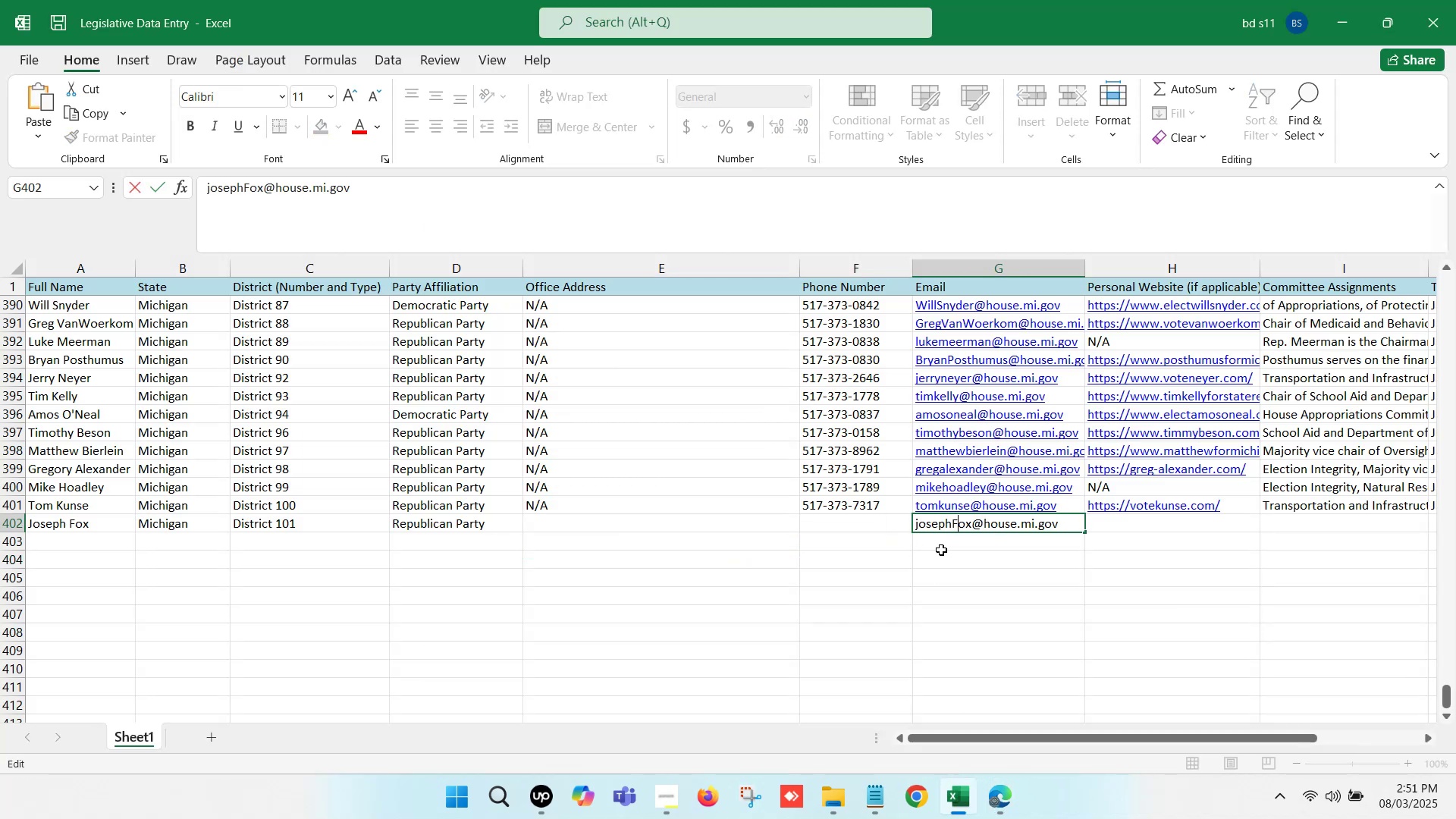 
key(Backspace)
 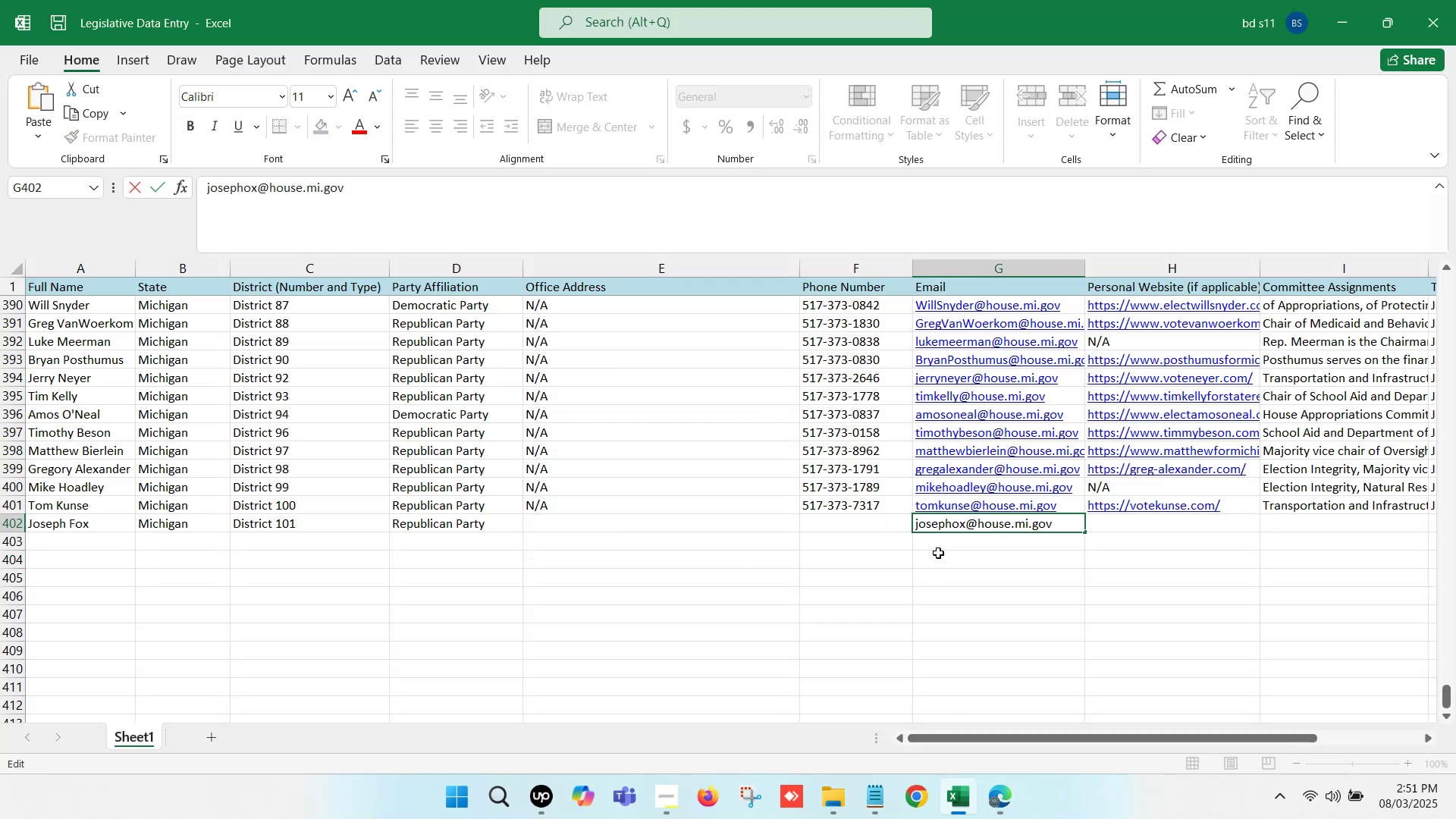 
key(F)
 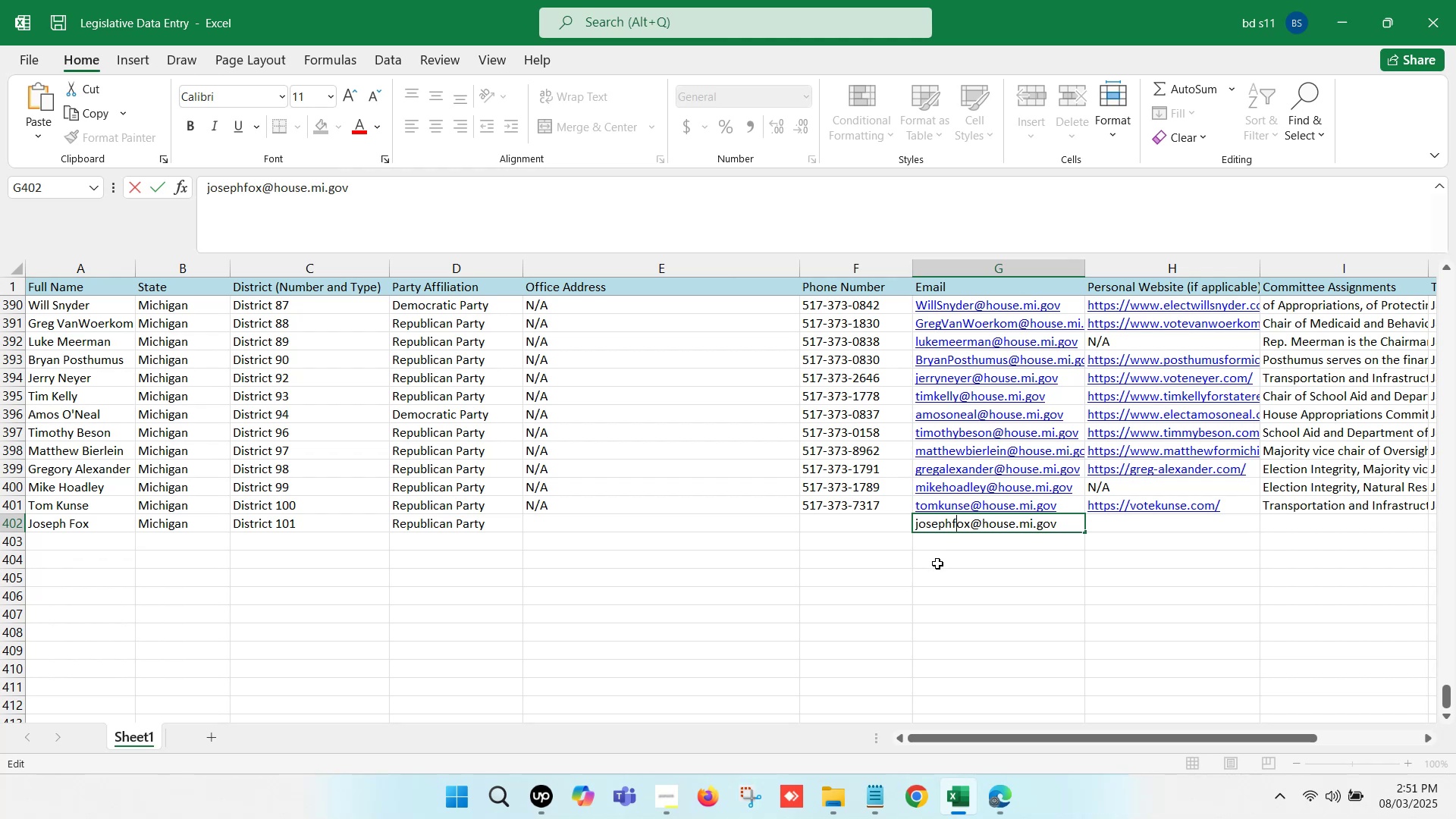 
left_click([946, 565])
 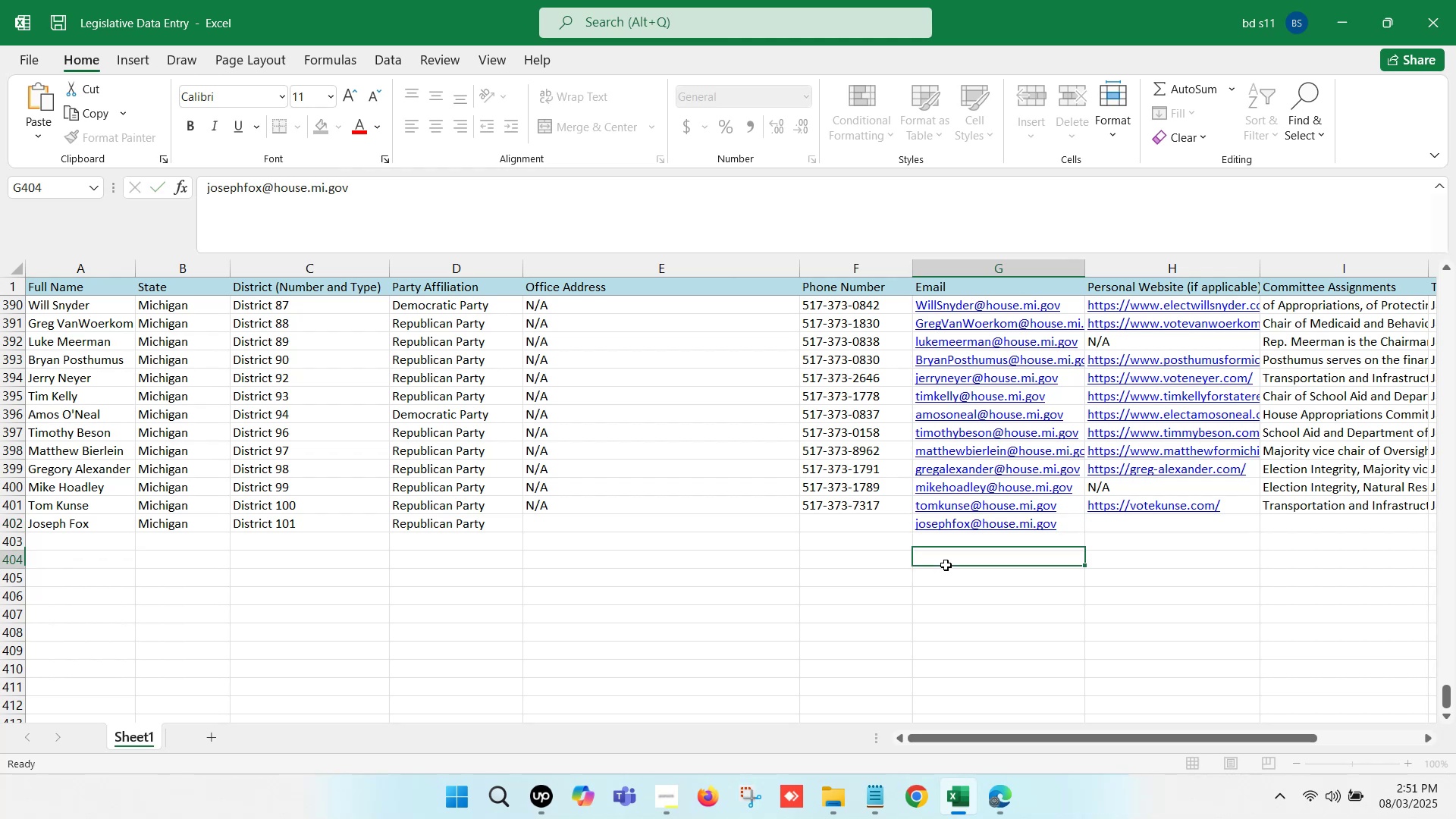 
key(Control+S)
 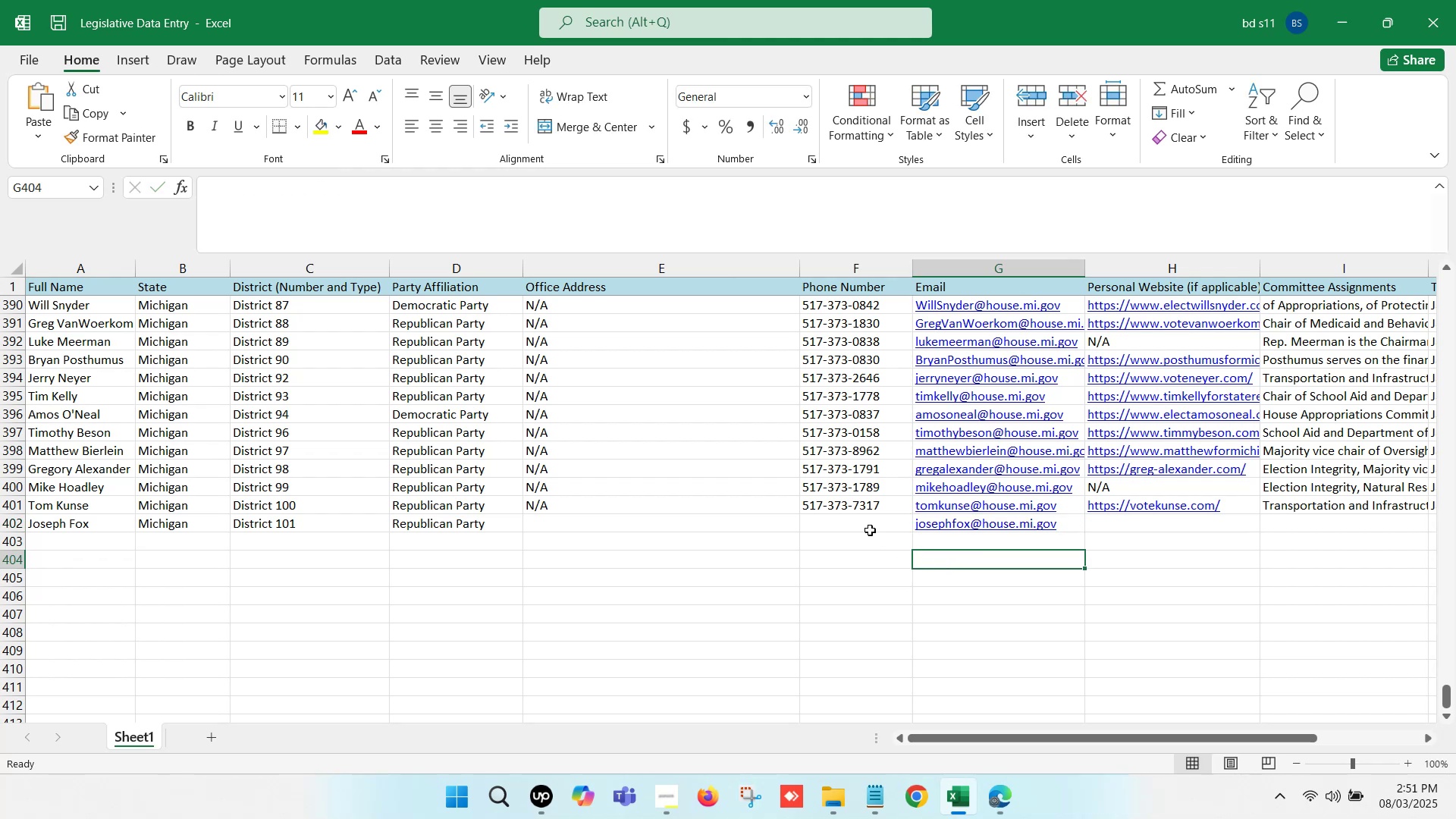 
left_click([846, 522])
 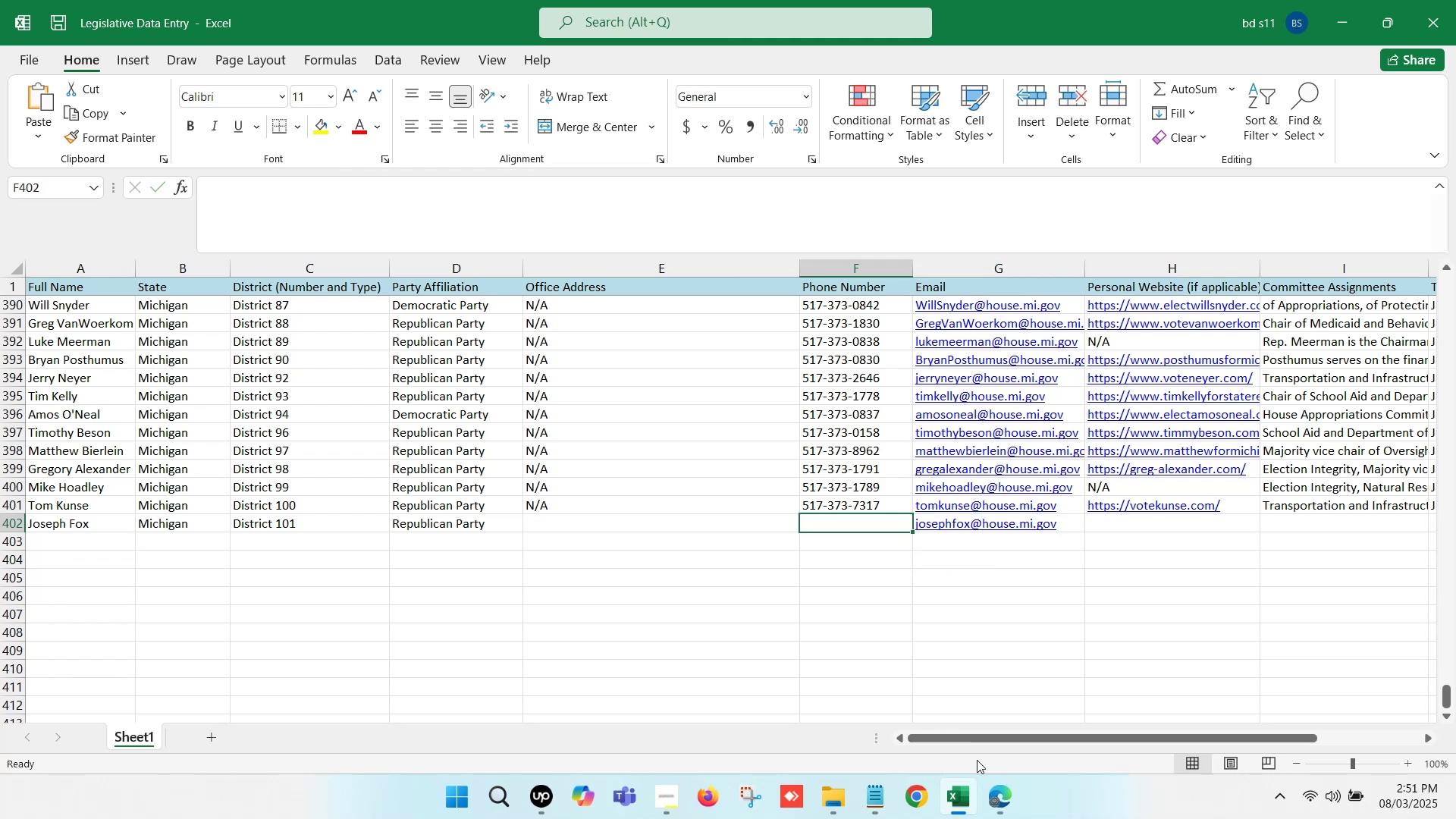 
left_click([996, 789])
 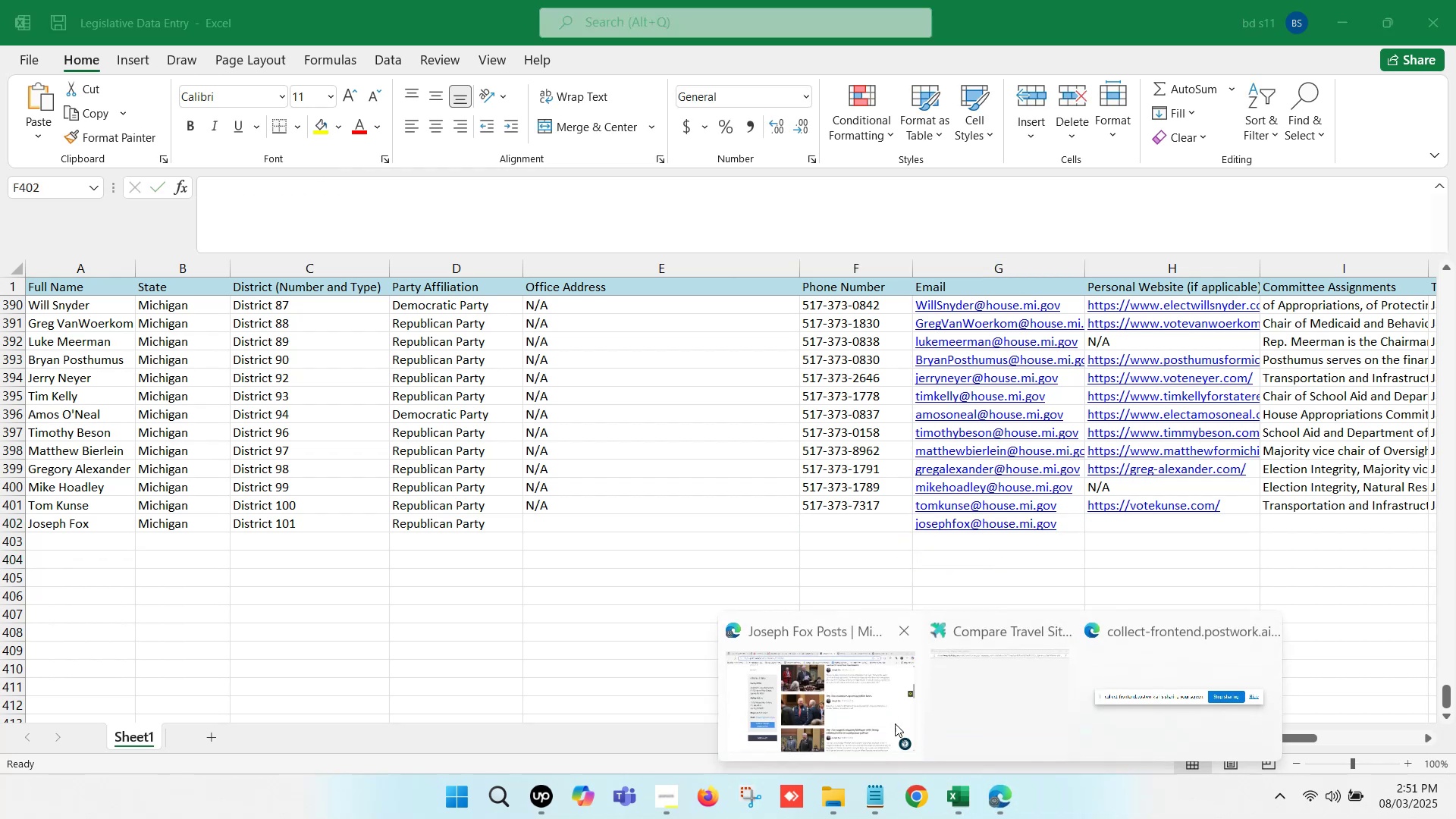 
left_click([852, 708])
 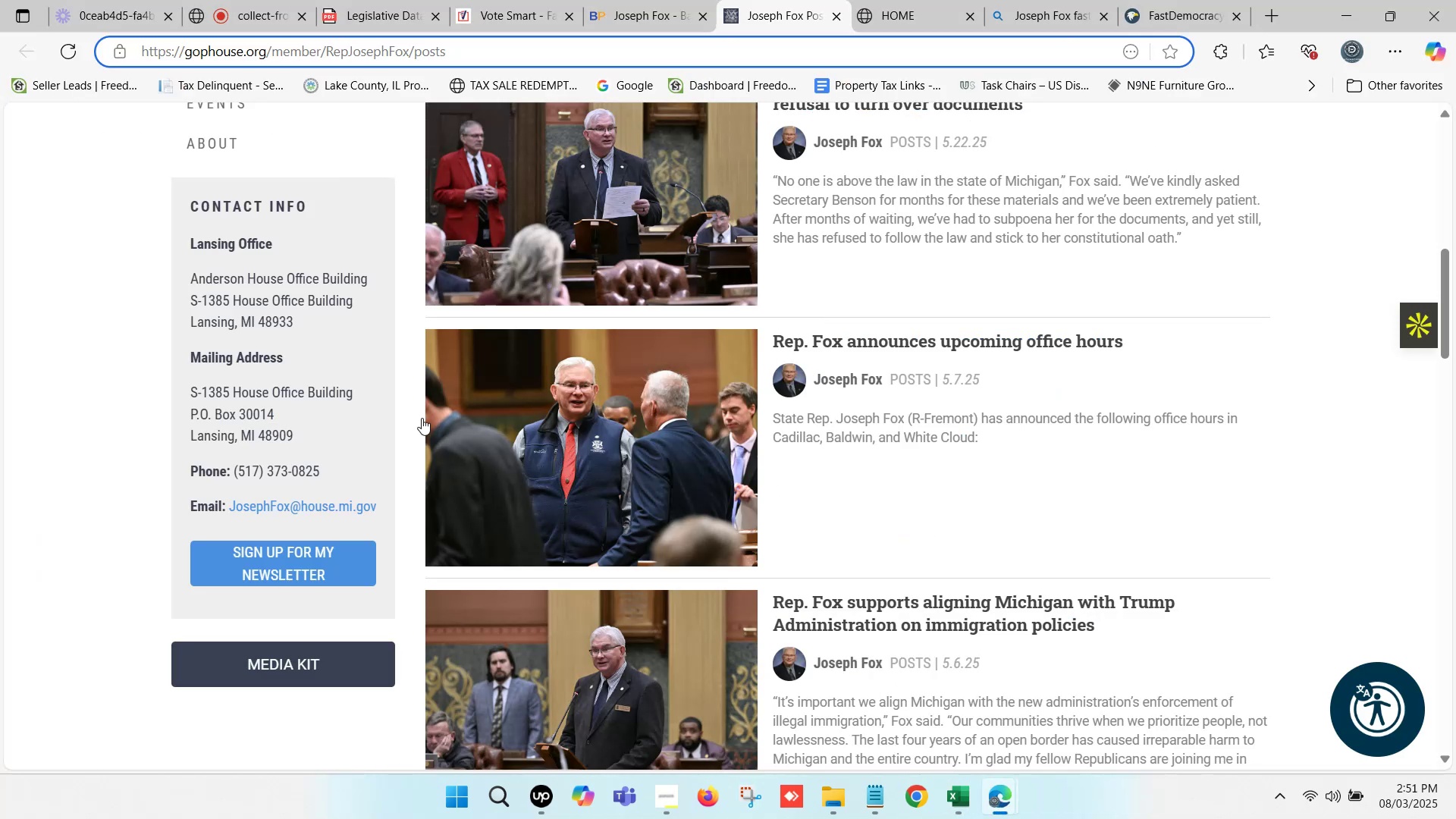 
left_click_drag(start_coordinate=[346, 463], to_coordinate=[243, 474])
 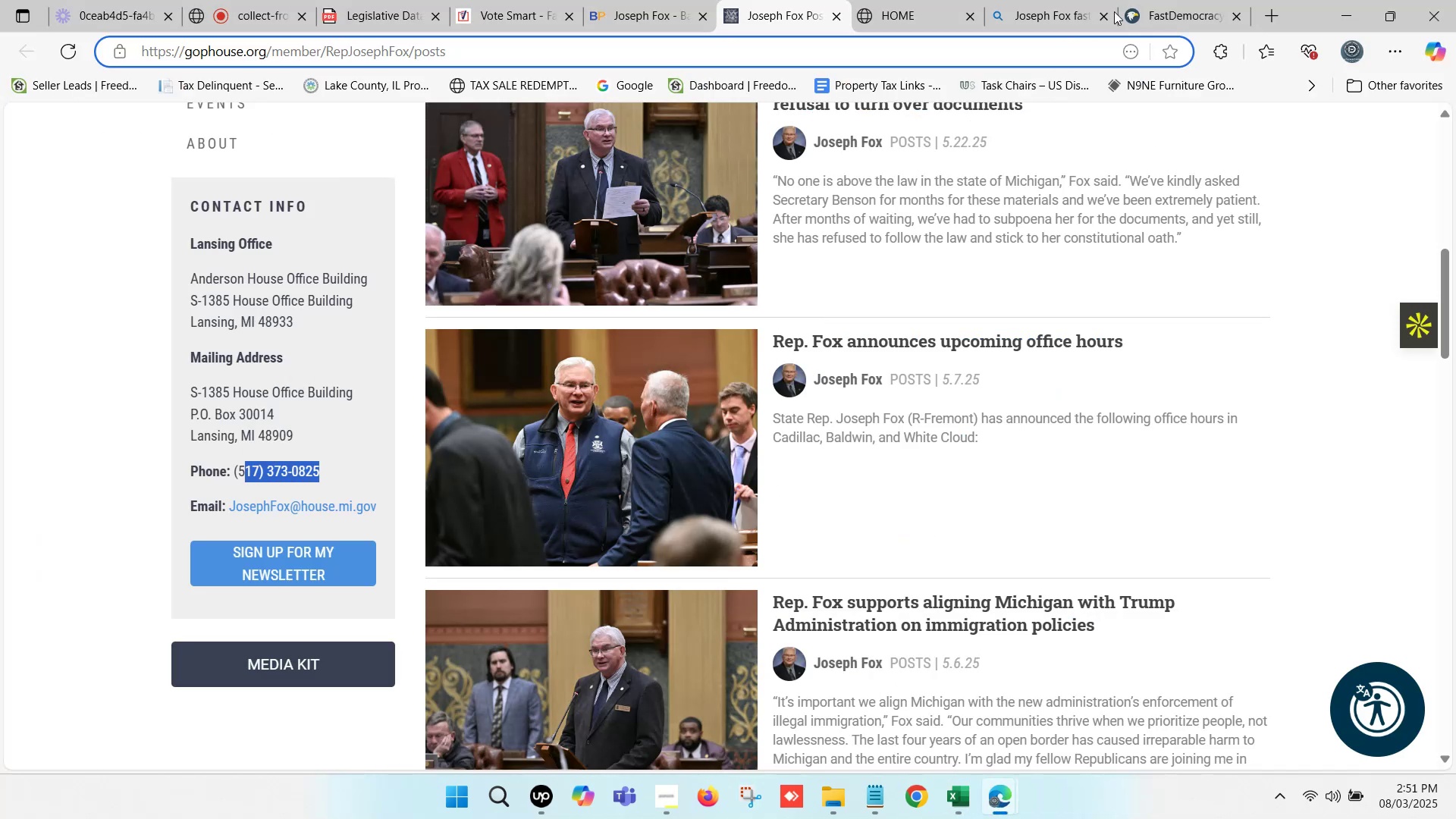 
left_click([1155, 0])
 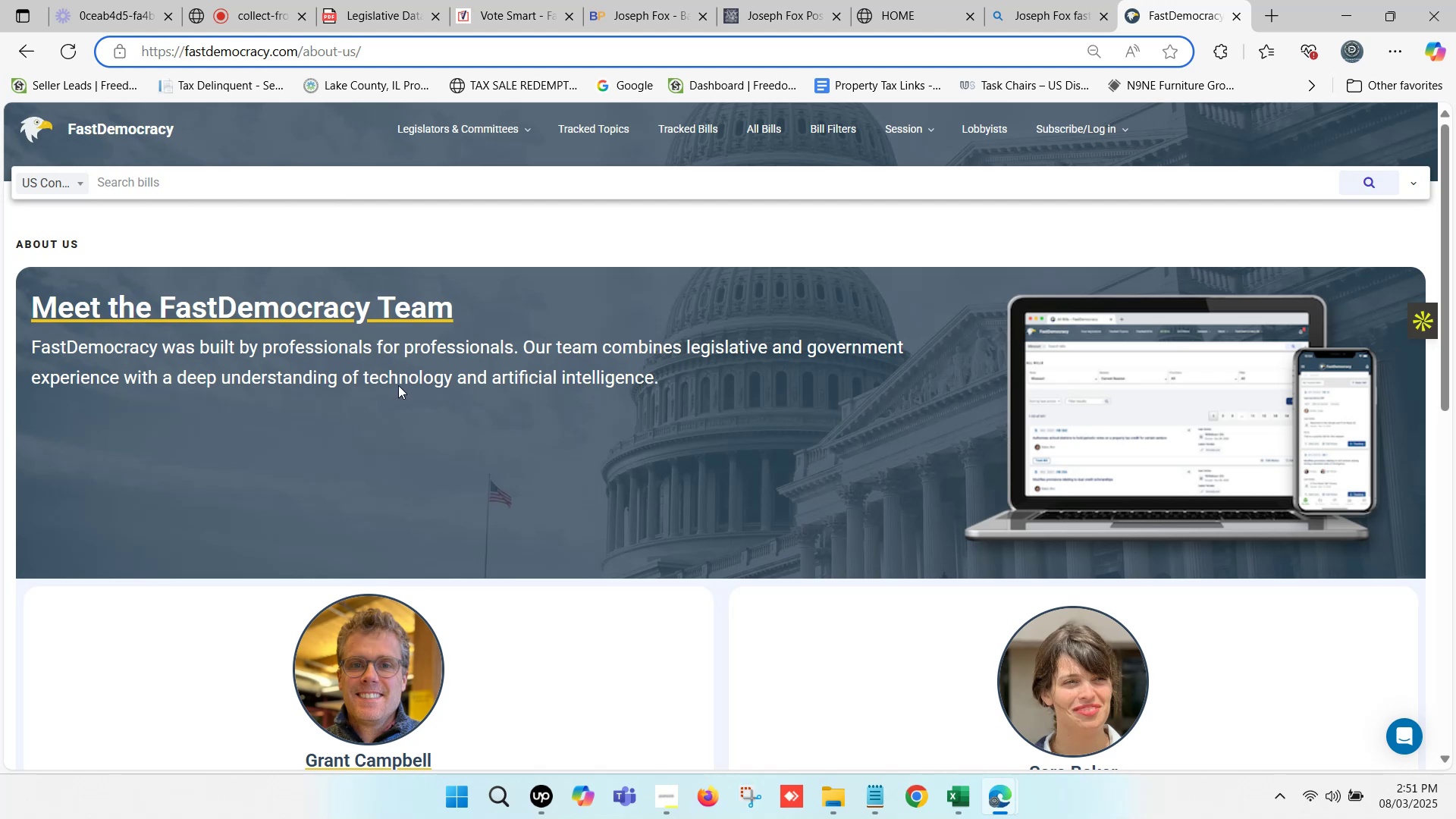 
scroll: coordinate [345, 429], scroll_direction: down, amount: 4.0
 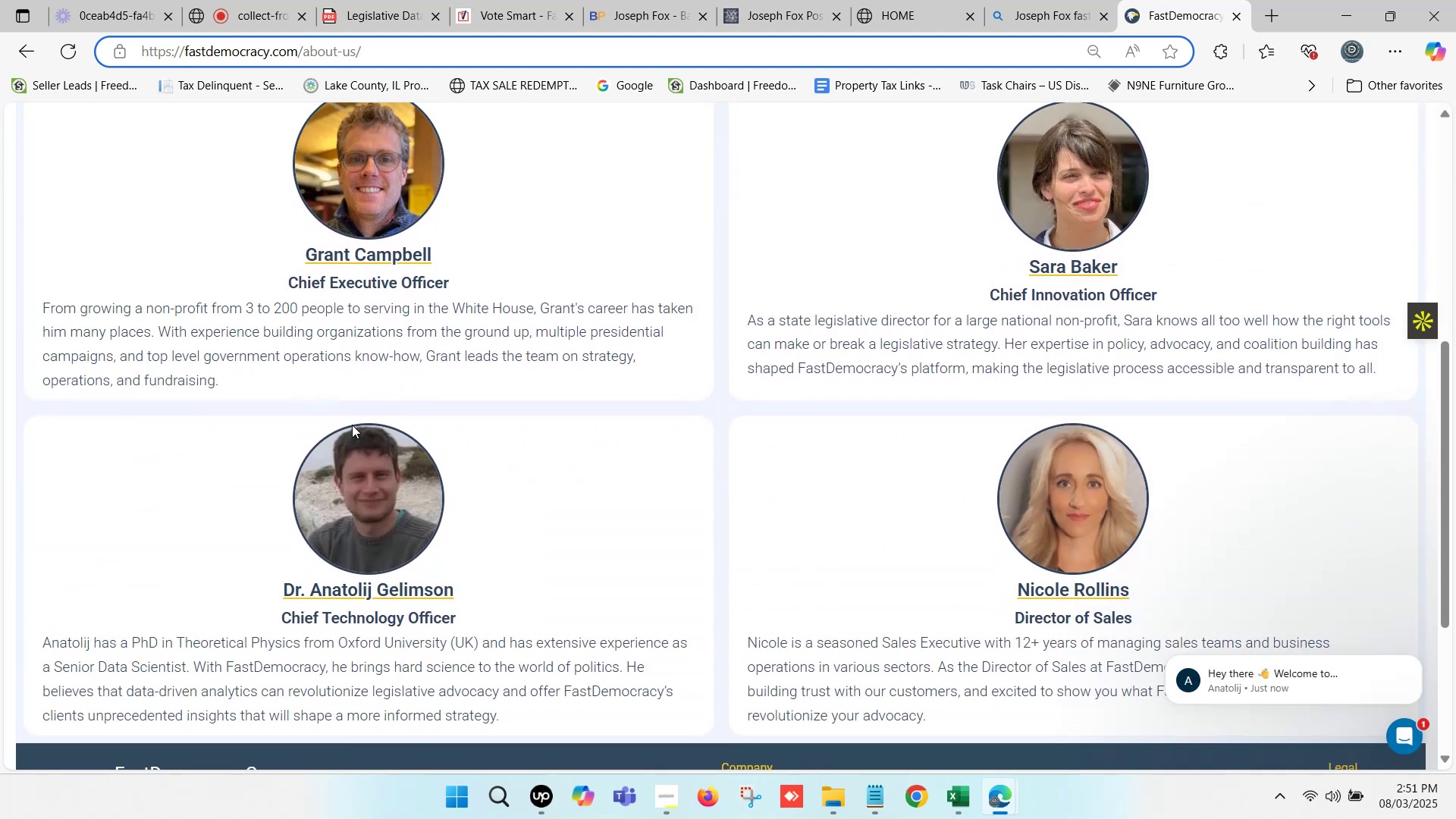 
scroll: coordinate [366, 410], scroll_direction: up, amount: 11.0
 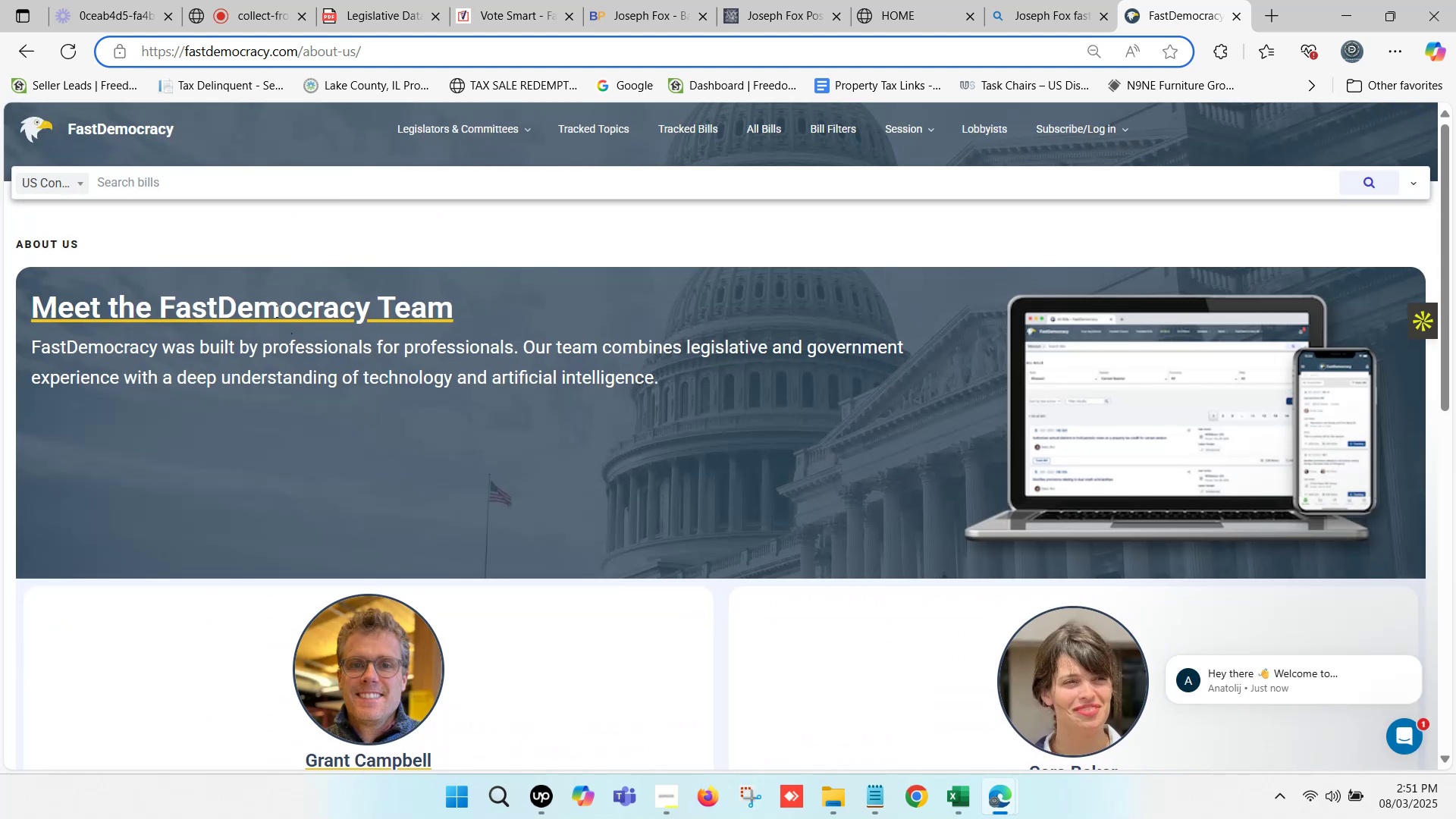 
scroll: coordinate [293, 382], scroll_direction: down, amount: 10.0
 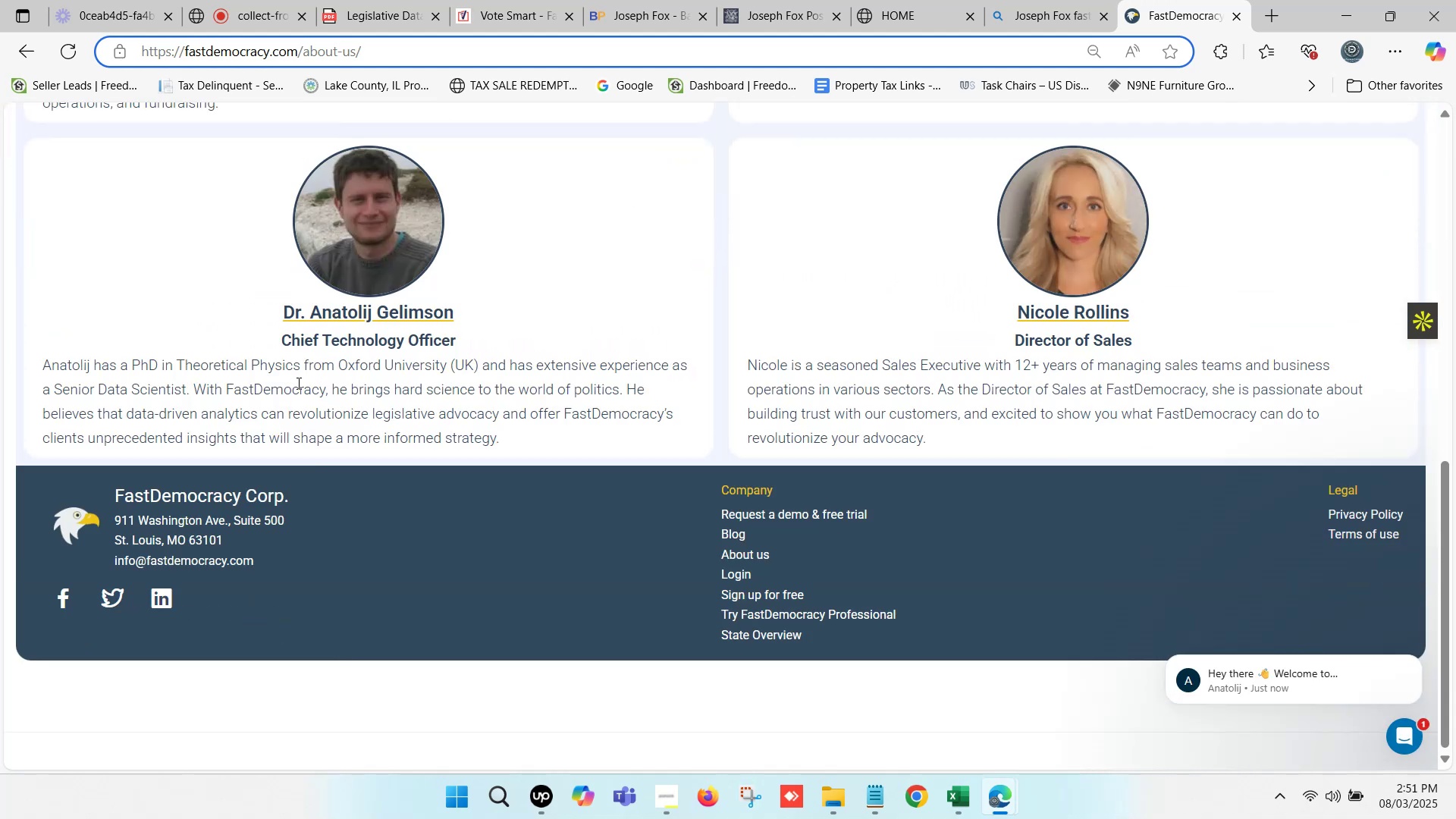 
scroll: coordinate [1207, 47], scroll_direction: up, amount: 7.0
 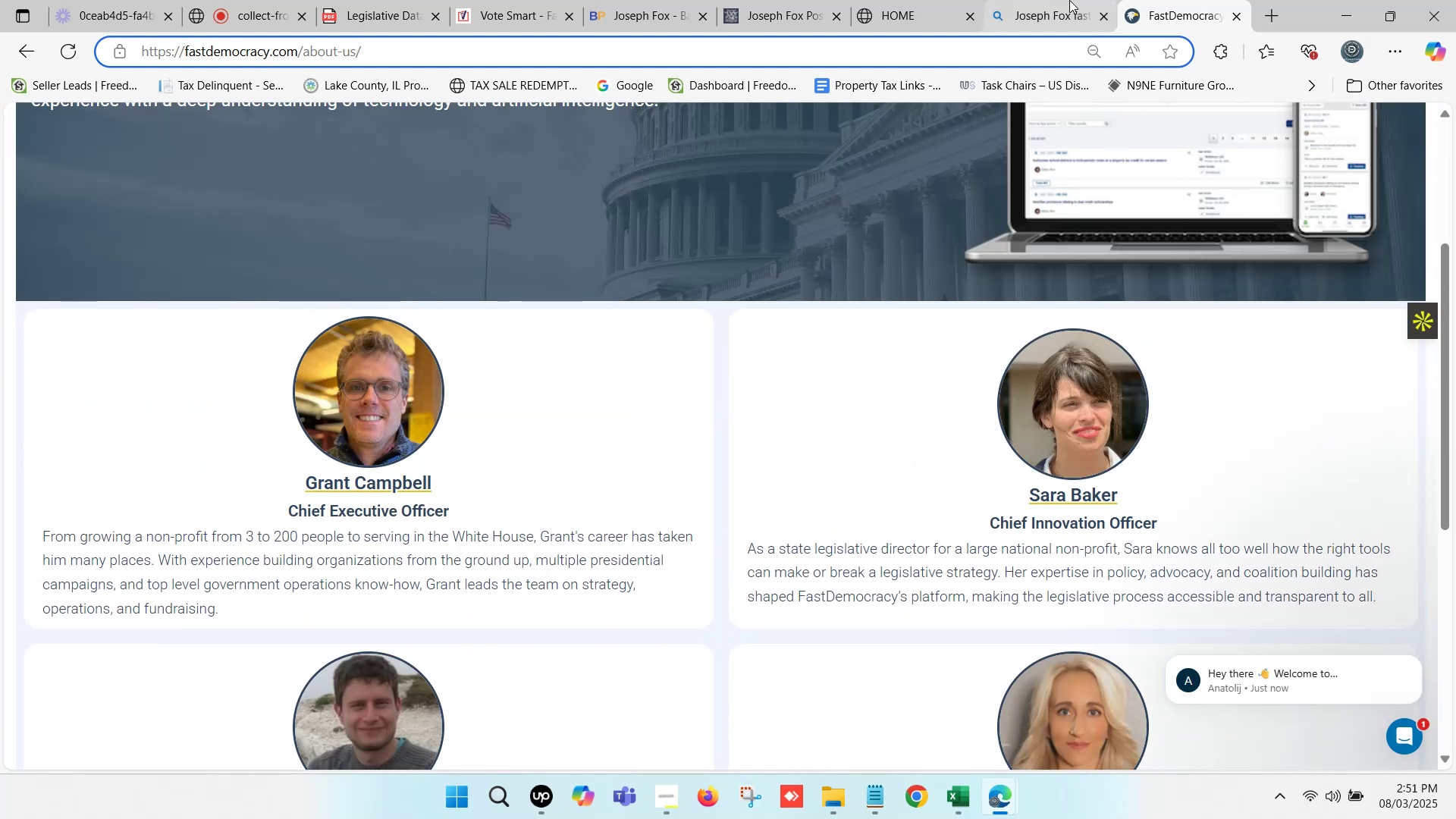 
left_click([1049, 0])
 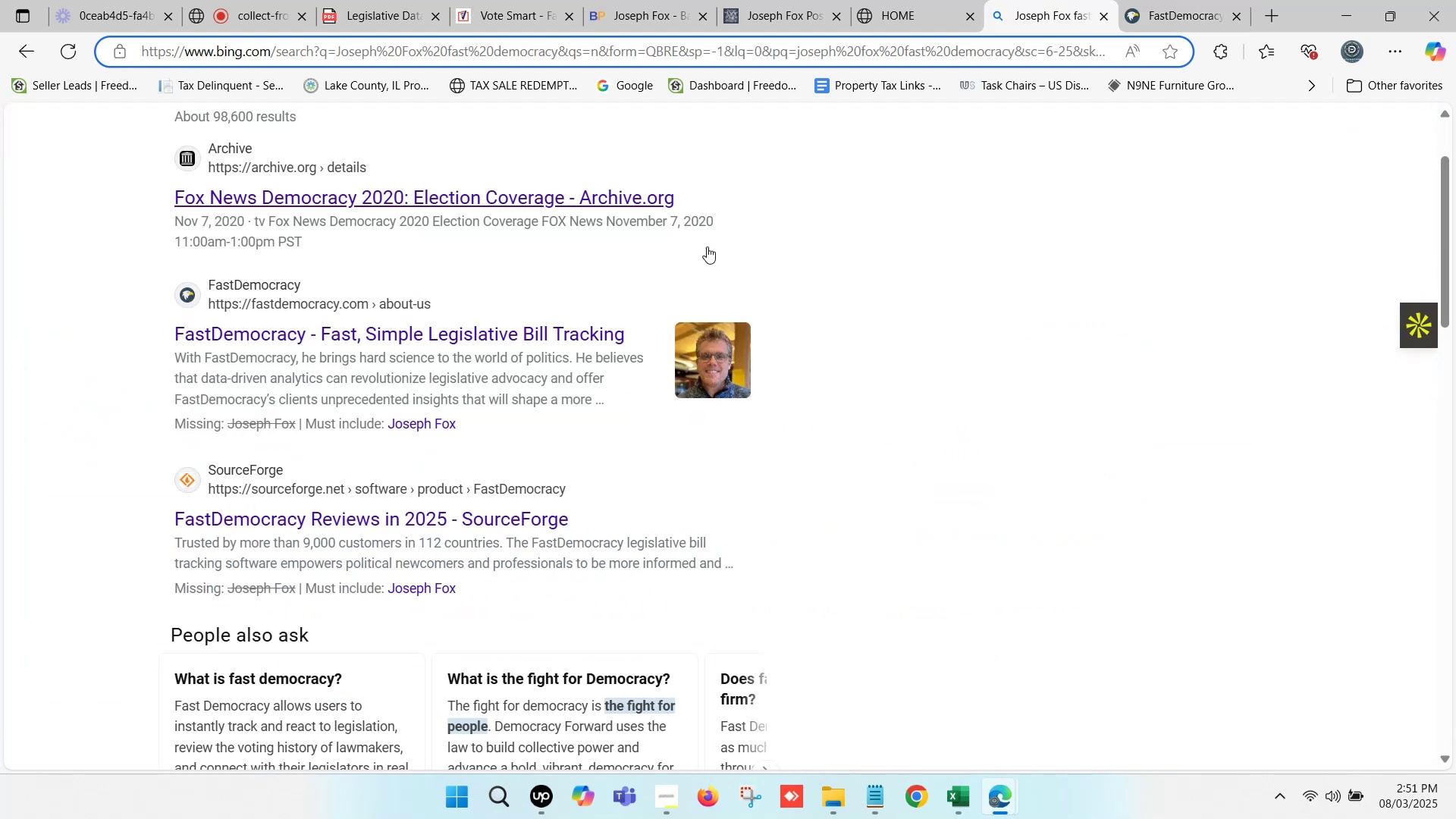 
scroll: coordinate [606, 320], scroll_direction: up, amount: 2.0
 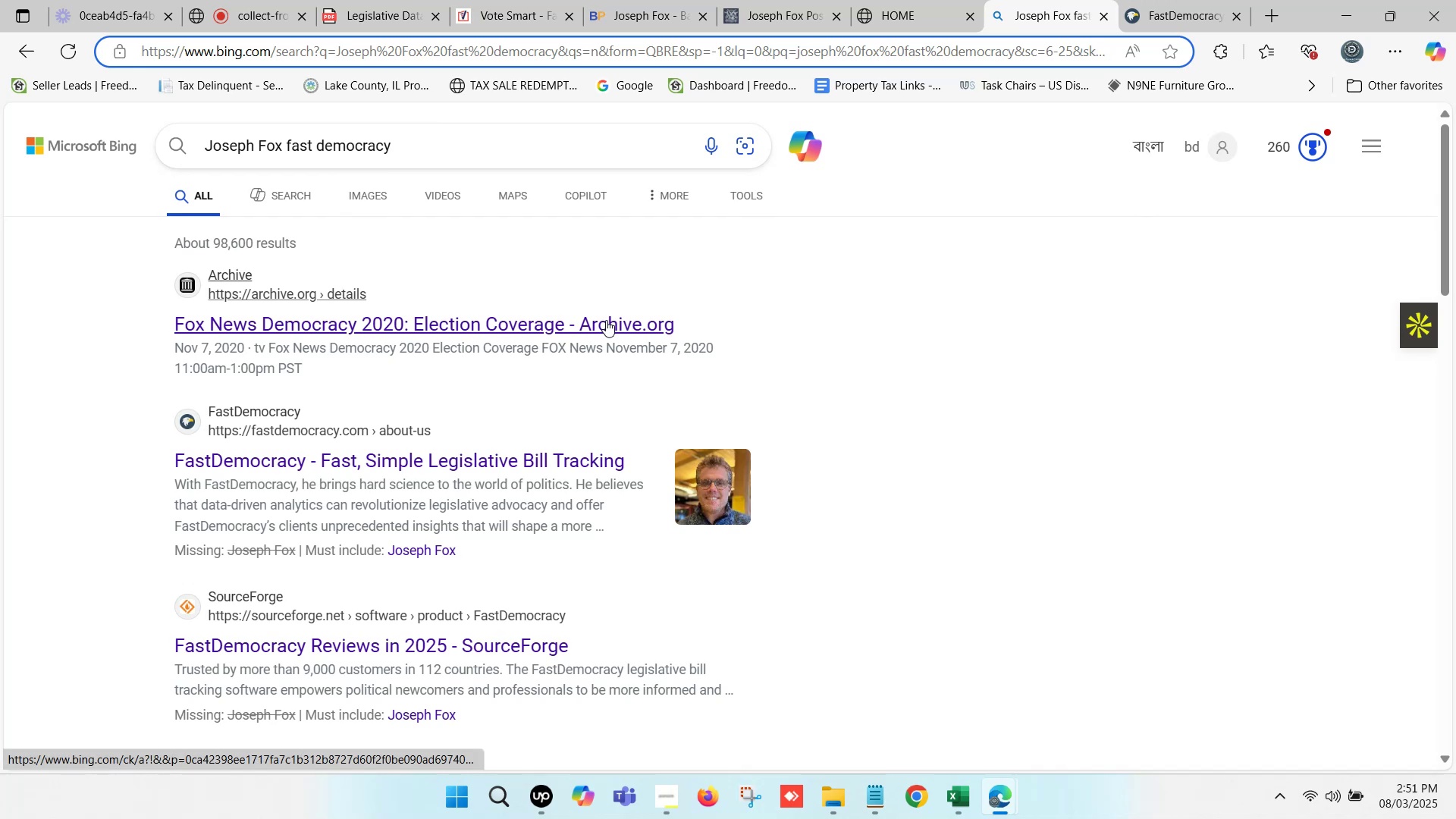 
scroll: coordinate [606, 320], scroll_direction: down, amount: 2.0
 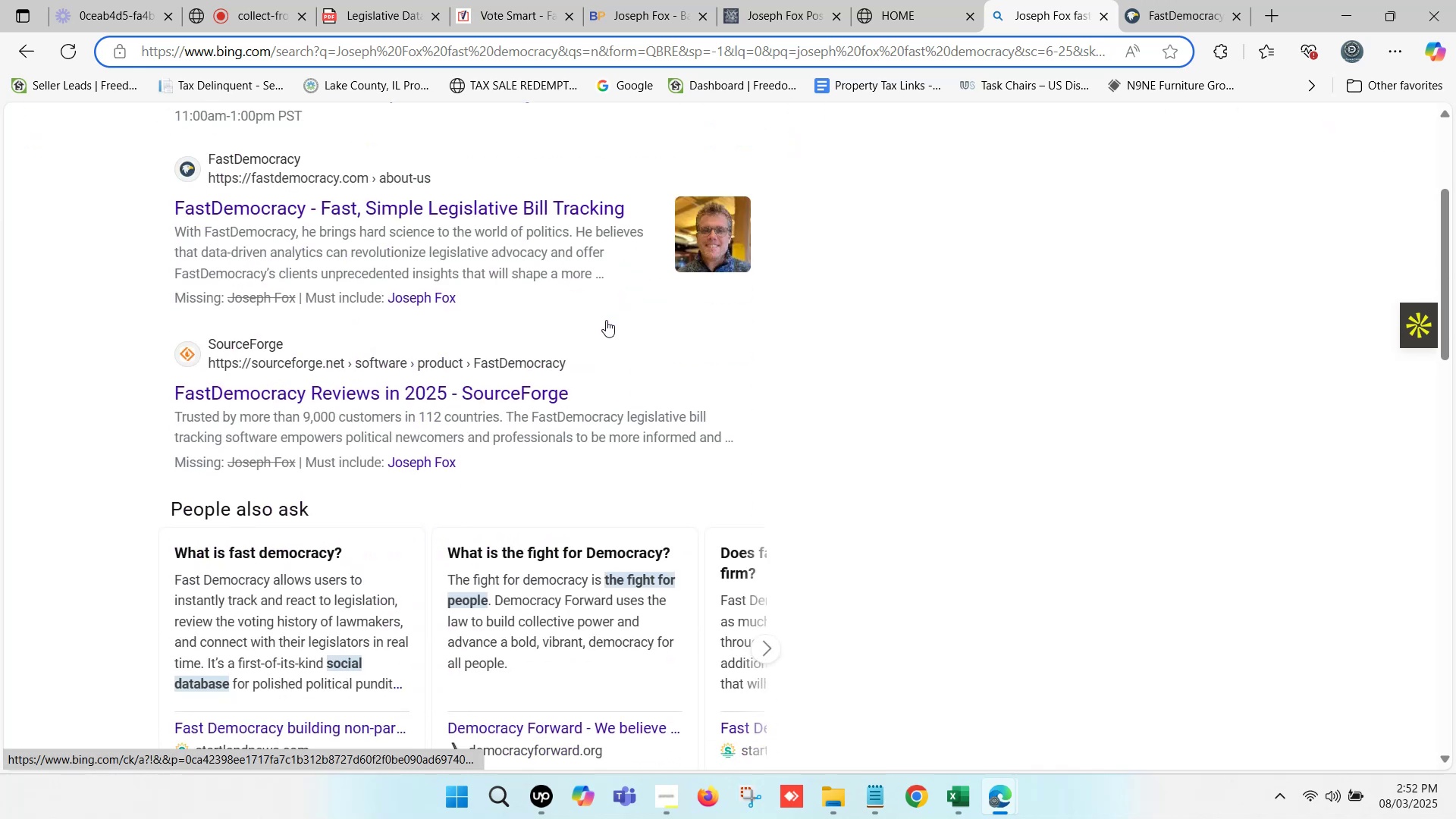 
scroll: coordinate [606, 320], scroll_direction: up, amount: 1.0
 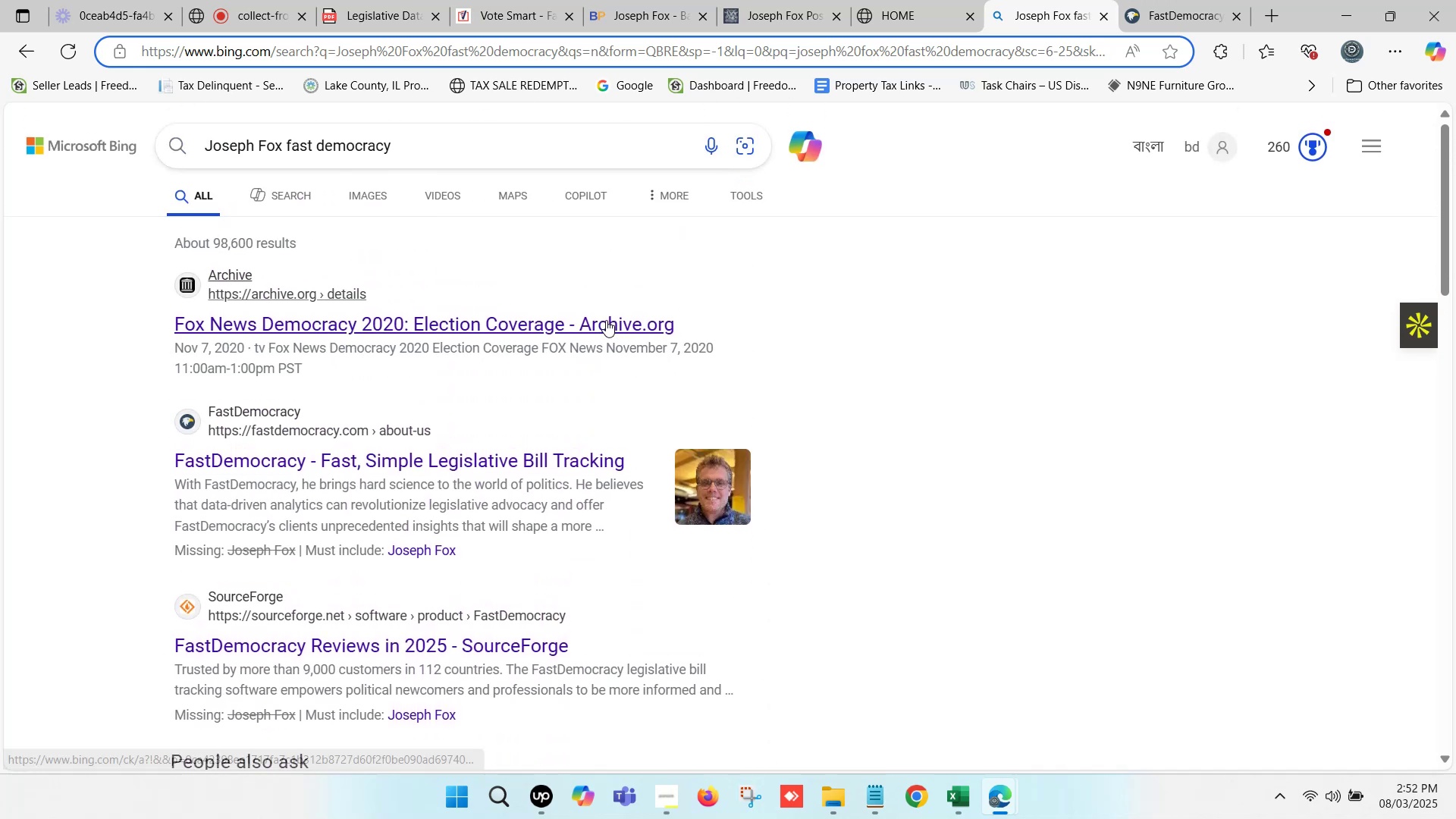 
scroll: coordinate [613, 306], scroll_direction: down, amount: 10.0
 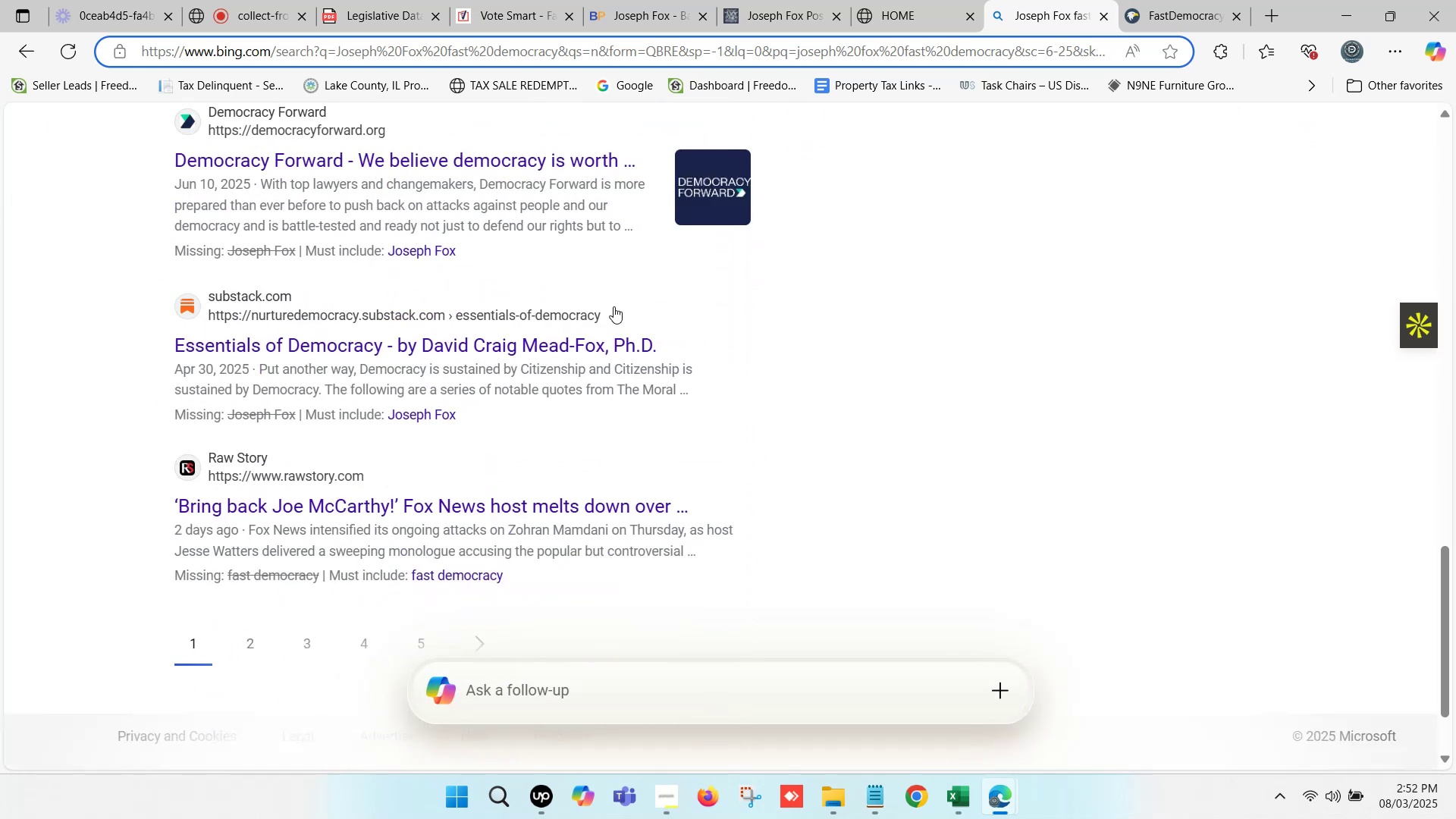 
scroll: coordinate [548, 229], scroll_direction: up, amount: 20.0
 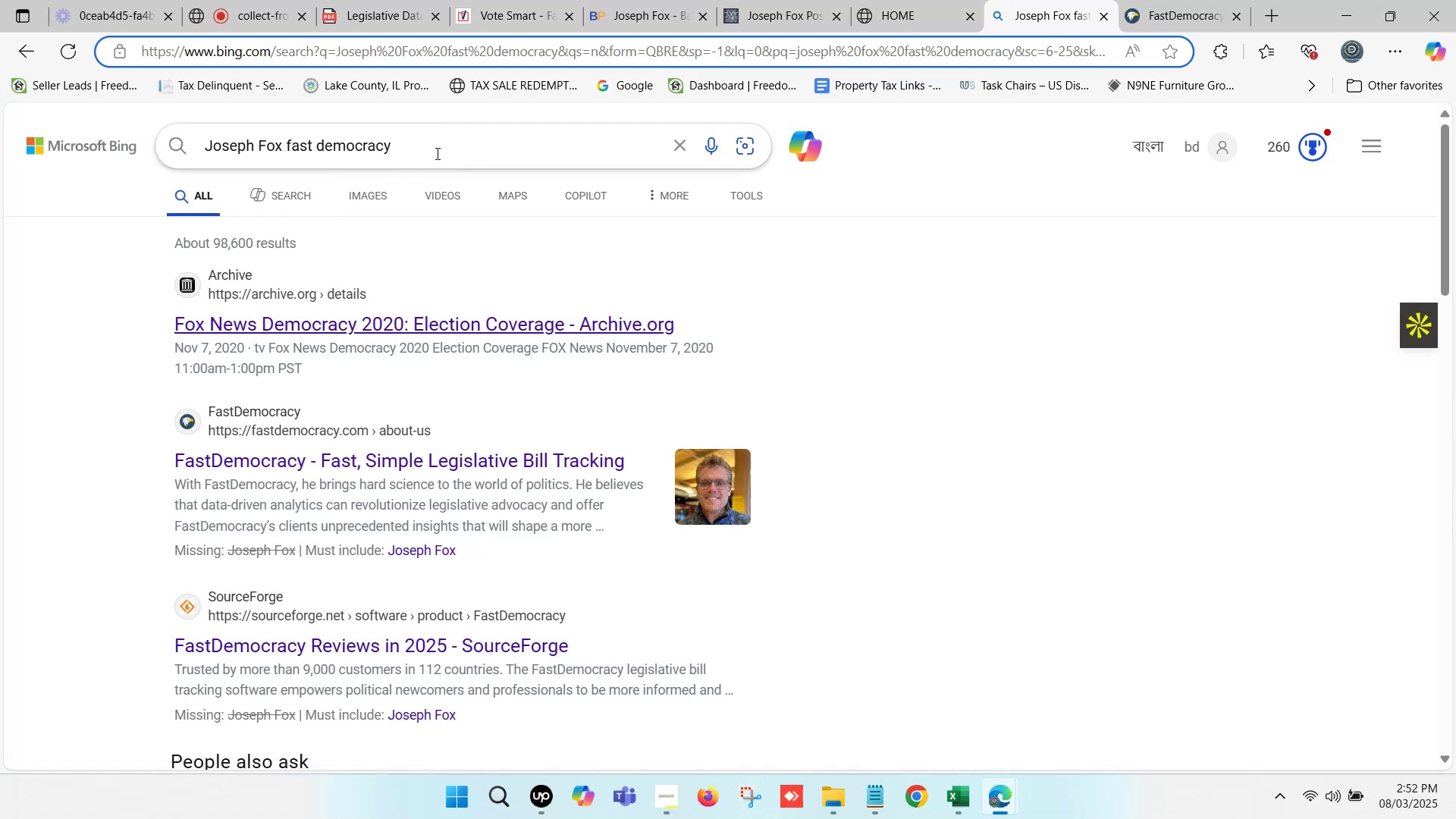 
left_click([431, 149])
 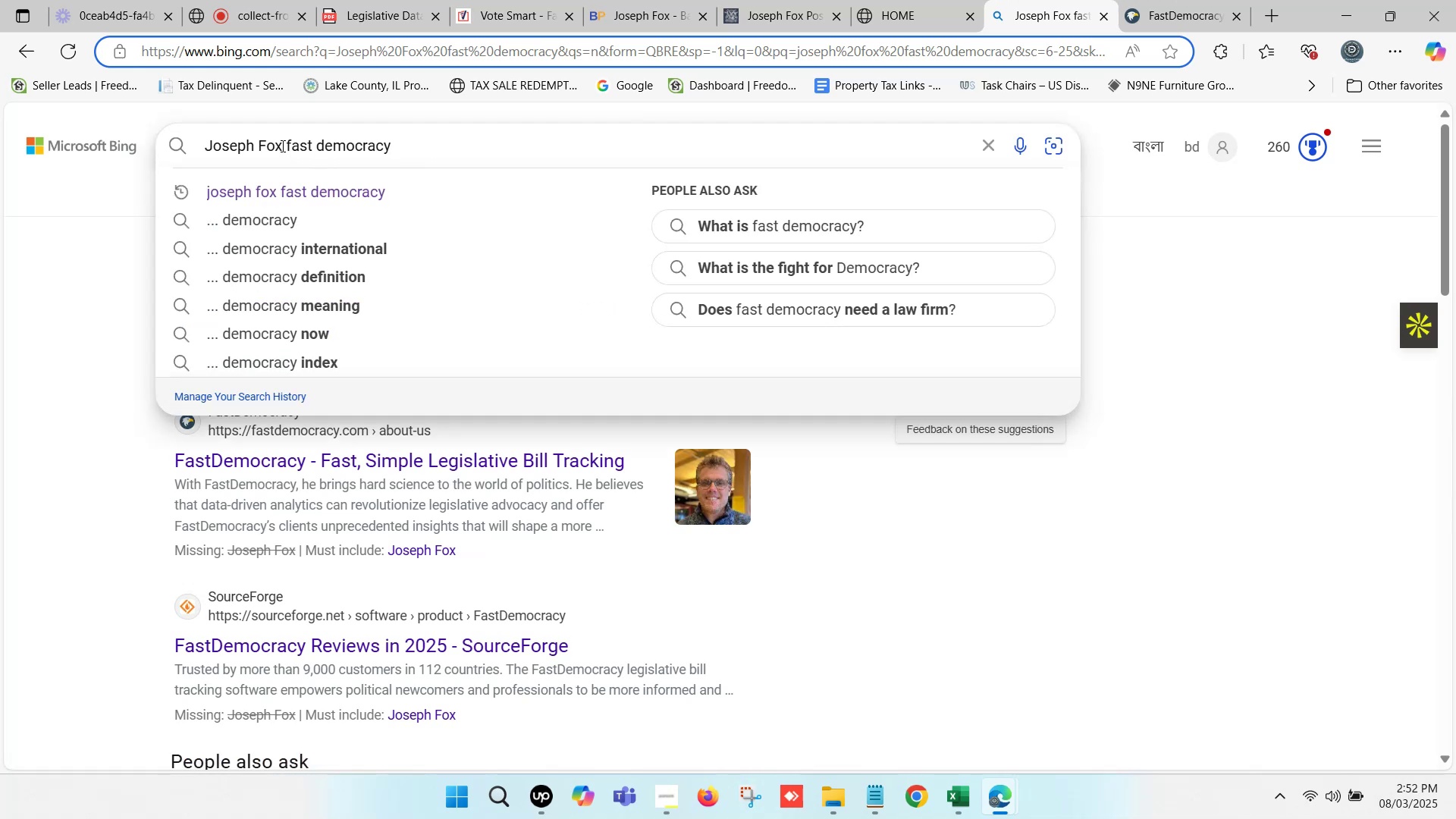 
type( at)
 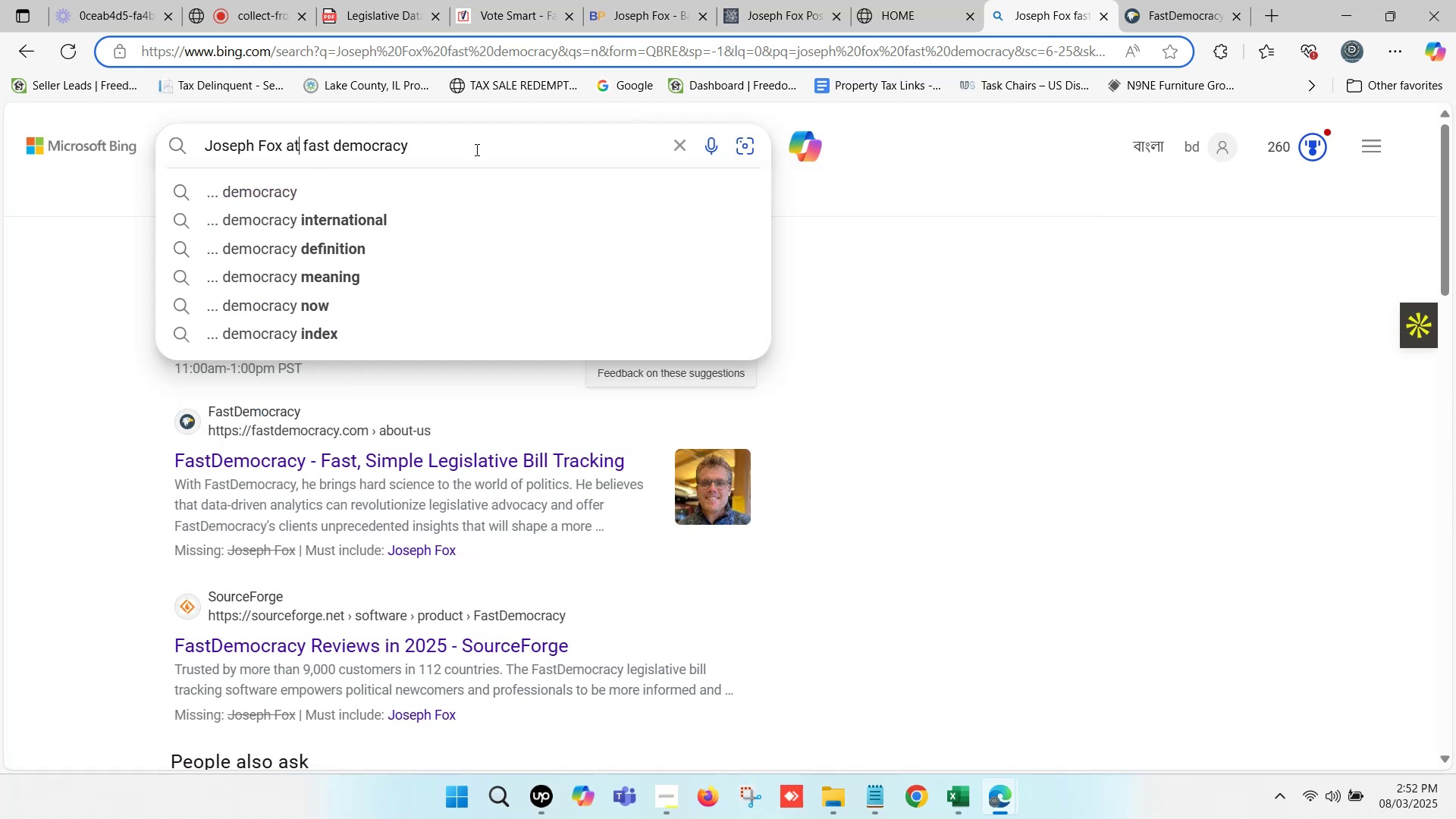 
left_click([476, 149])
 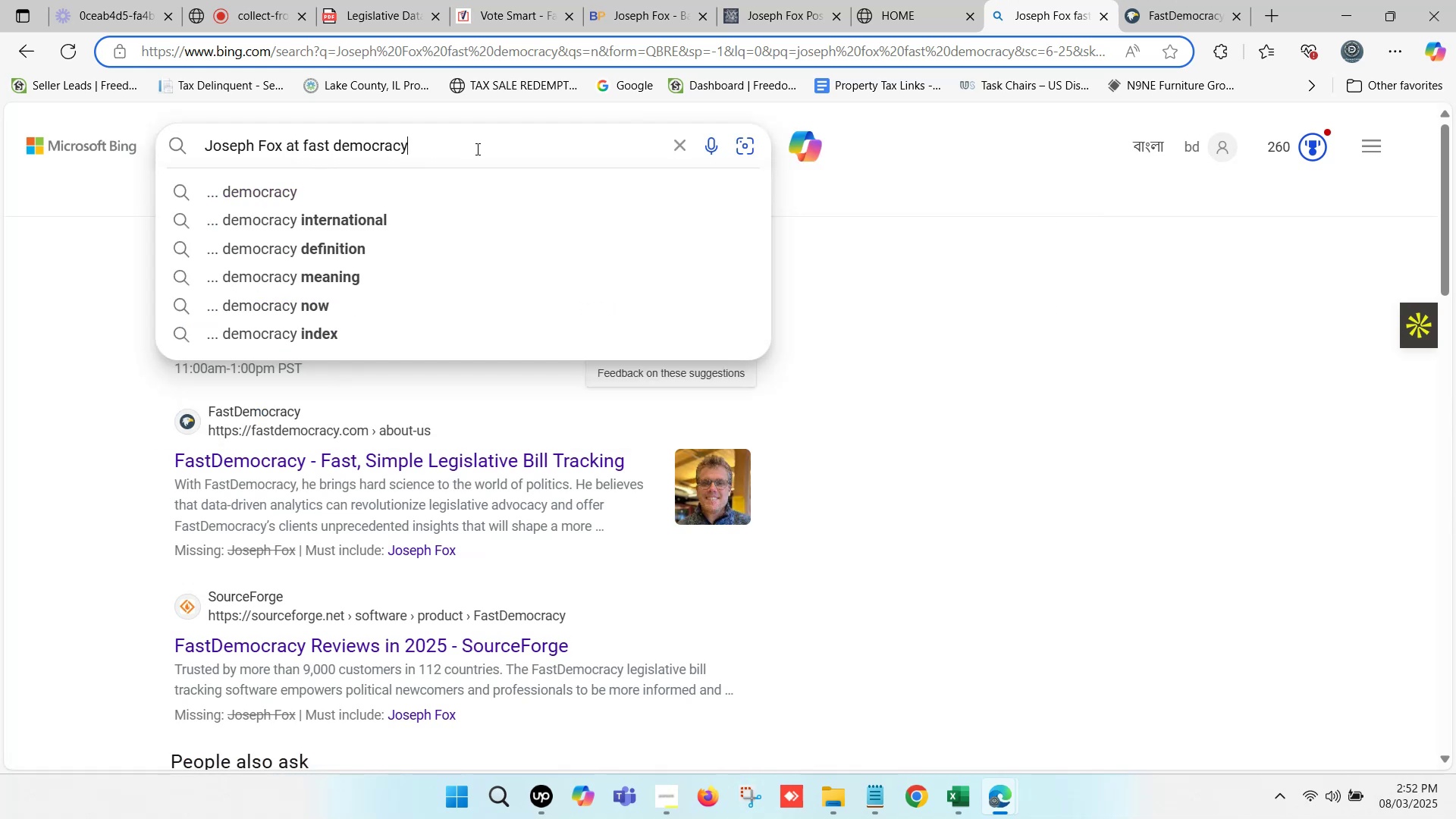 
key(Enter)
 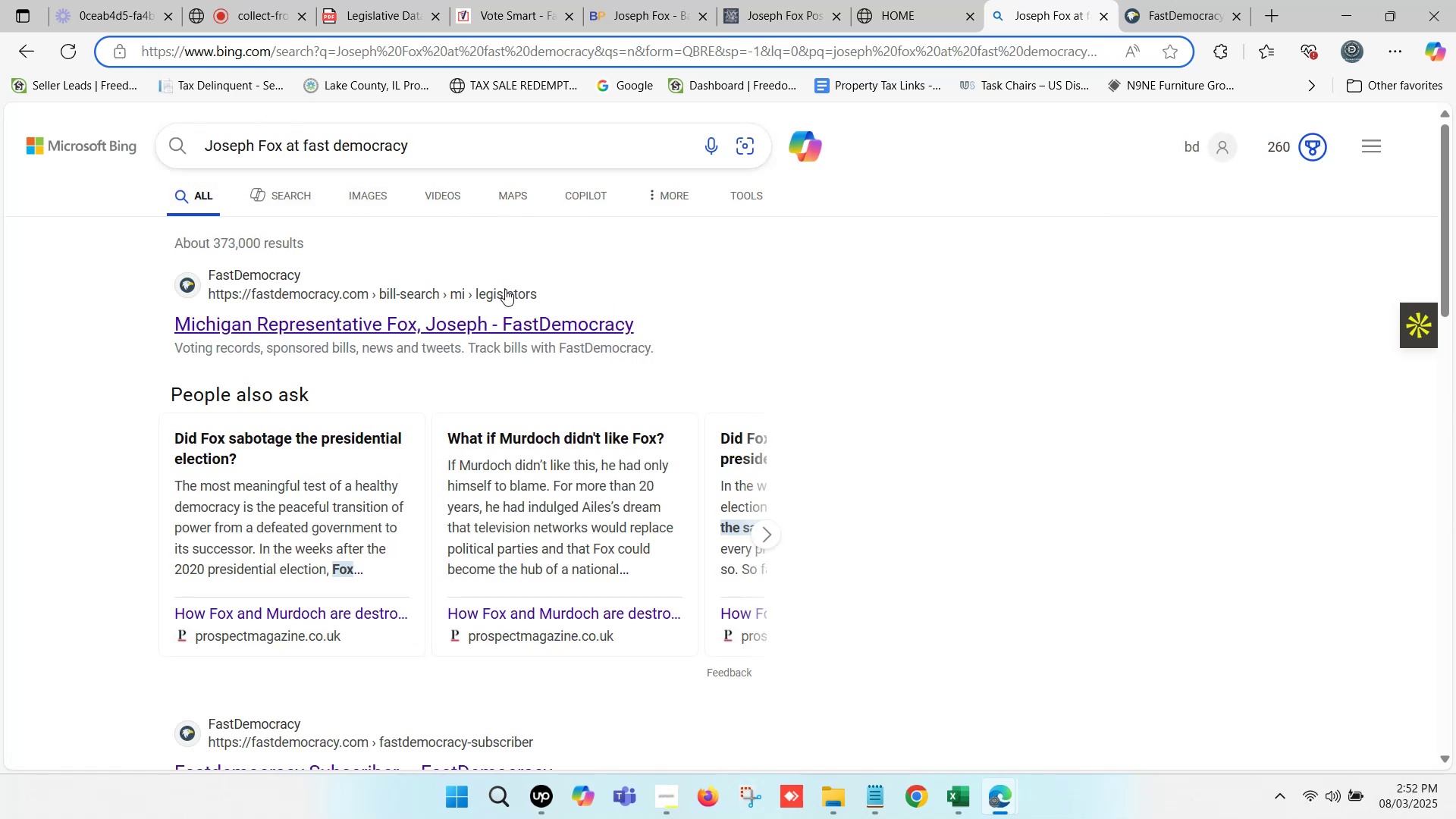 
left_click([493, 325])
 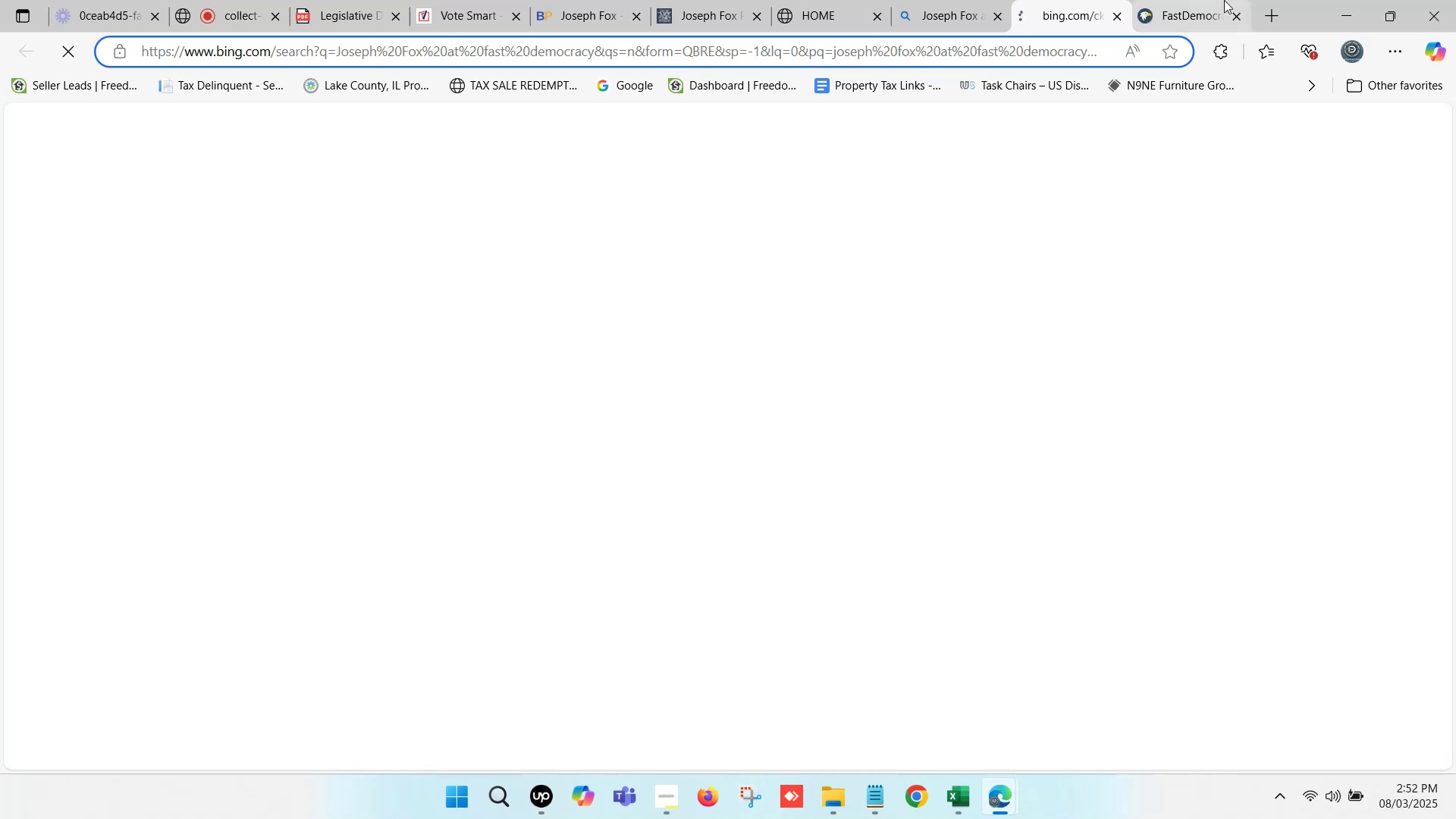 
left_click([1237, 15])
 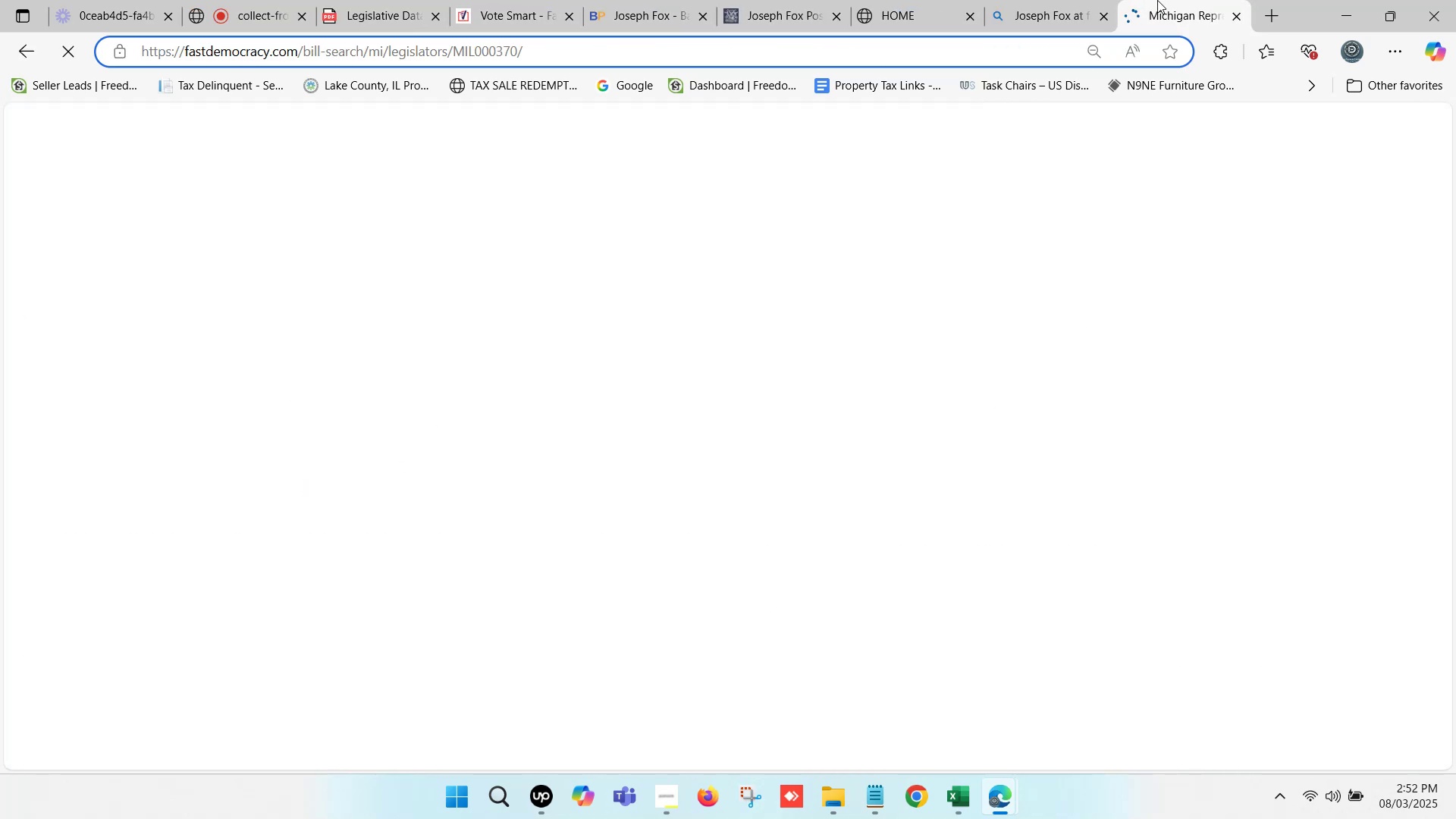 
left_click([1156, 0])
 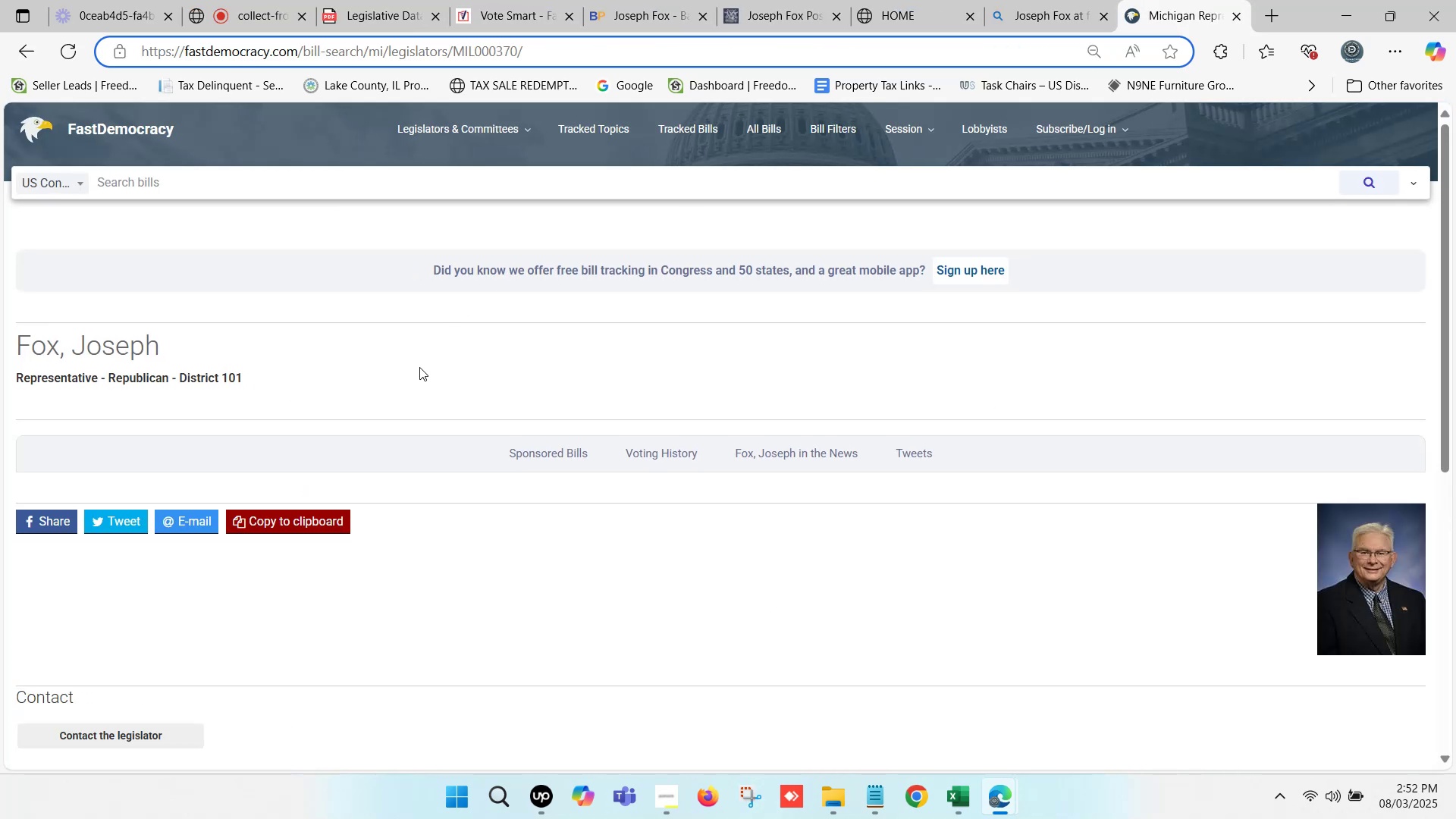 
scroll: coordinate [334, 453], scroll_direction: down, amount: 2.0
 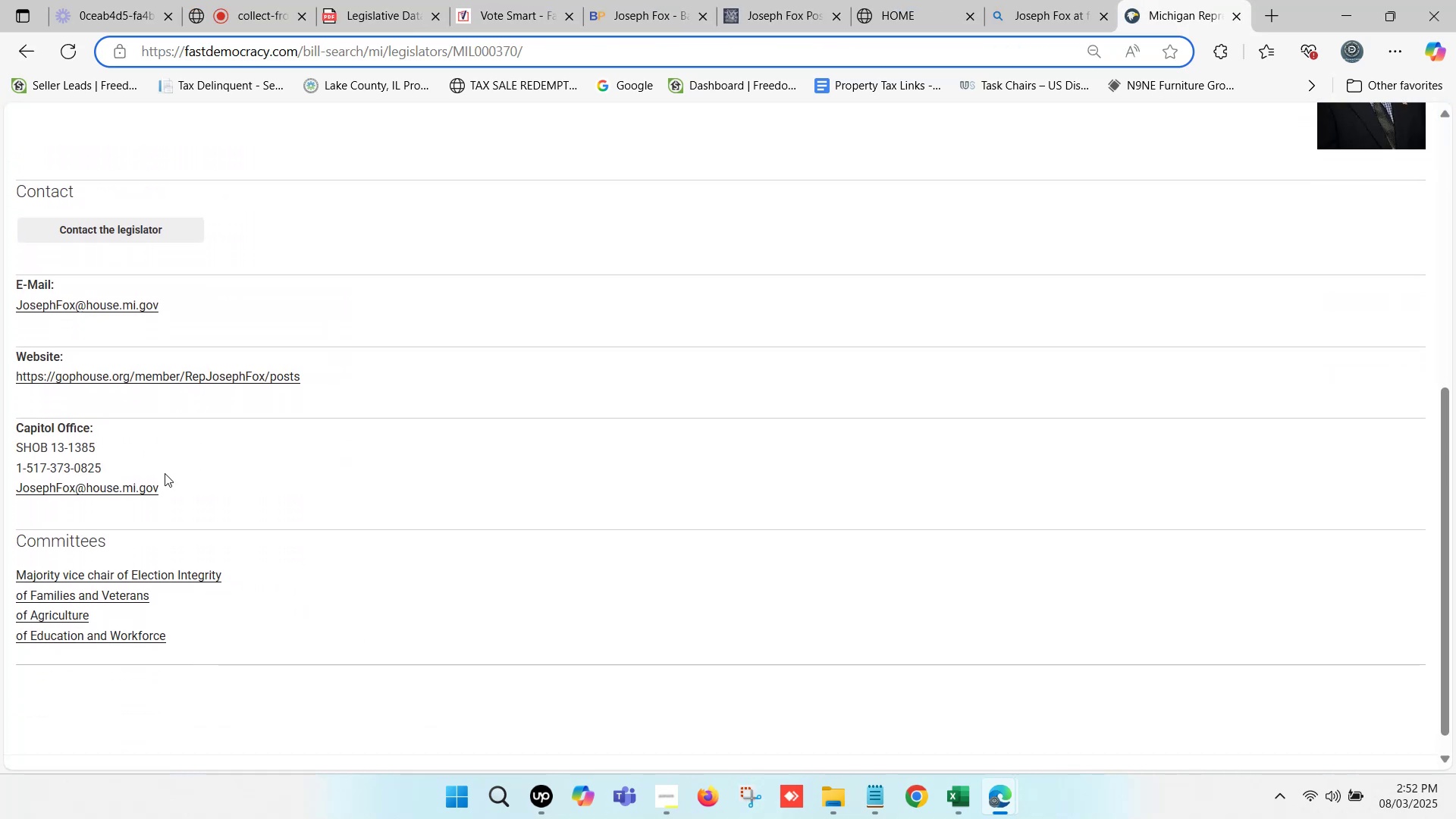 
left_click_drag(start_coordinate=[140, 466], to_coordinate=[27, 469])
 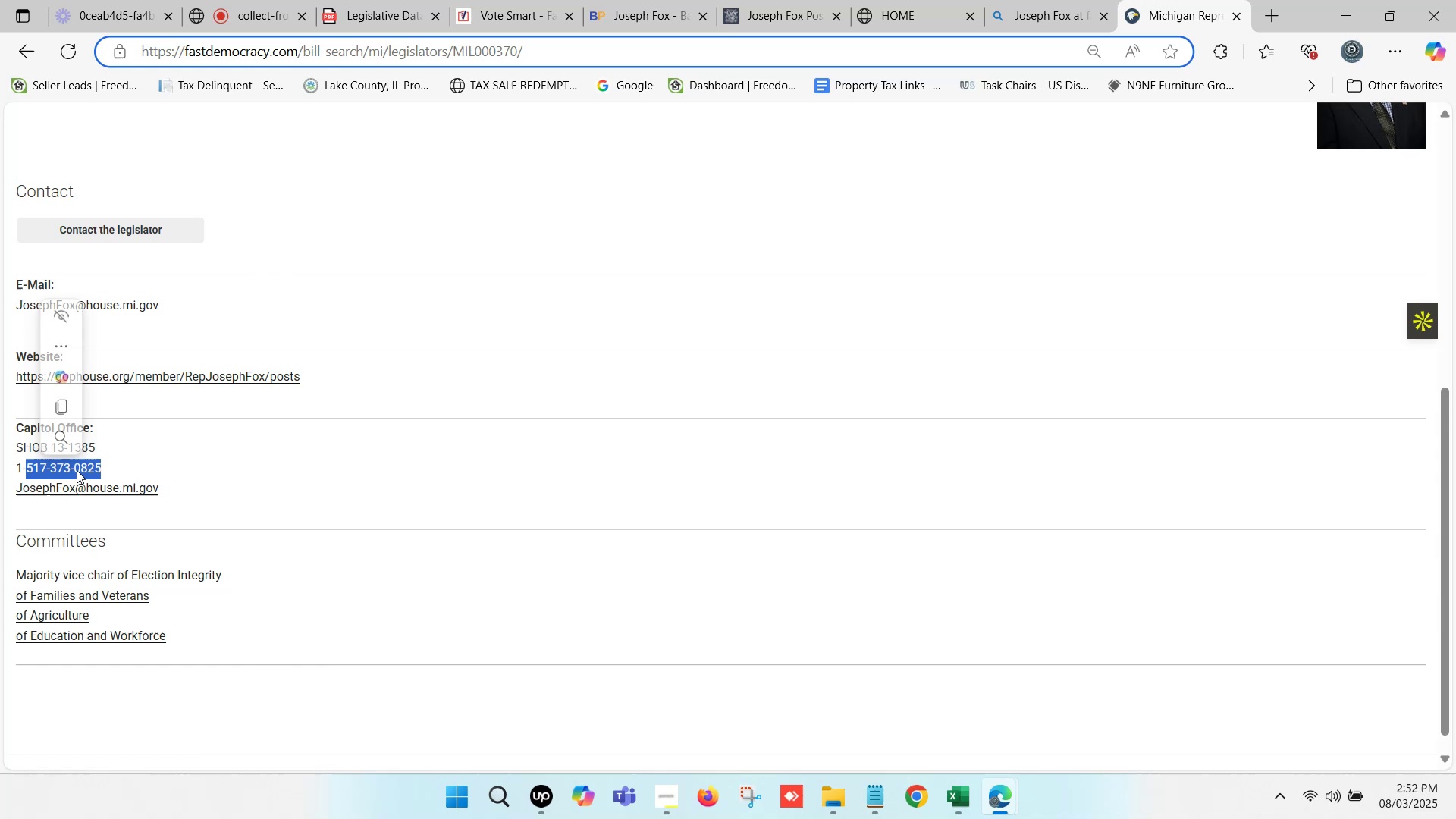 
key(Control+C)
 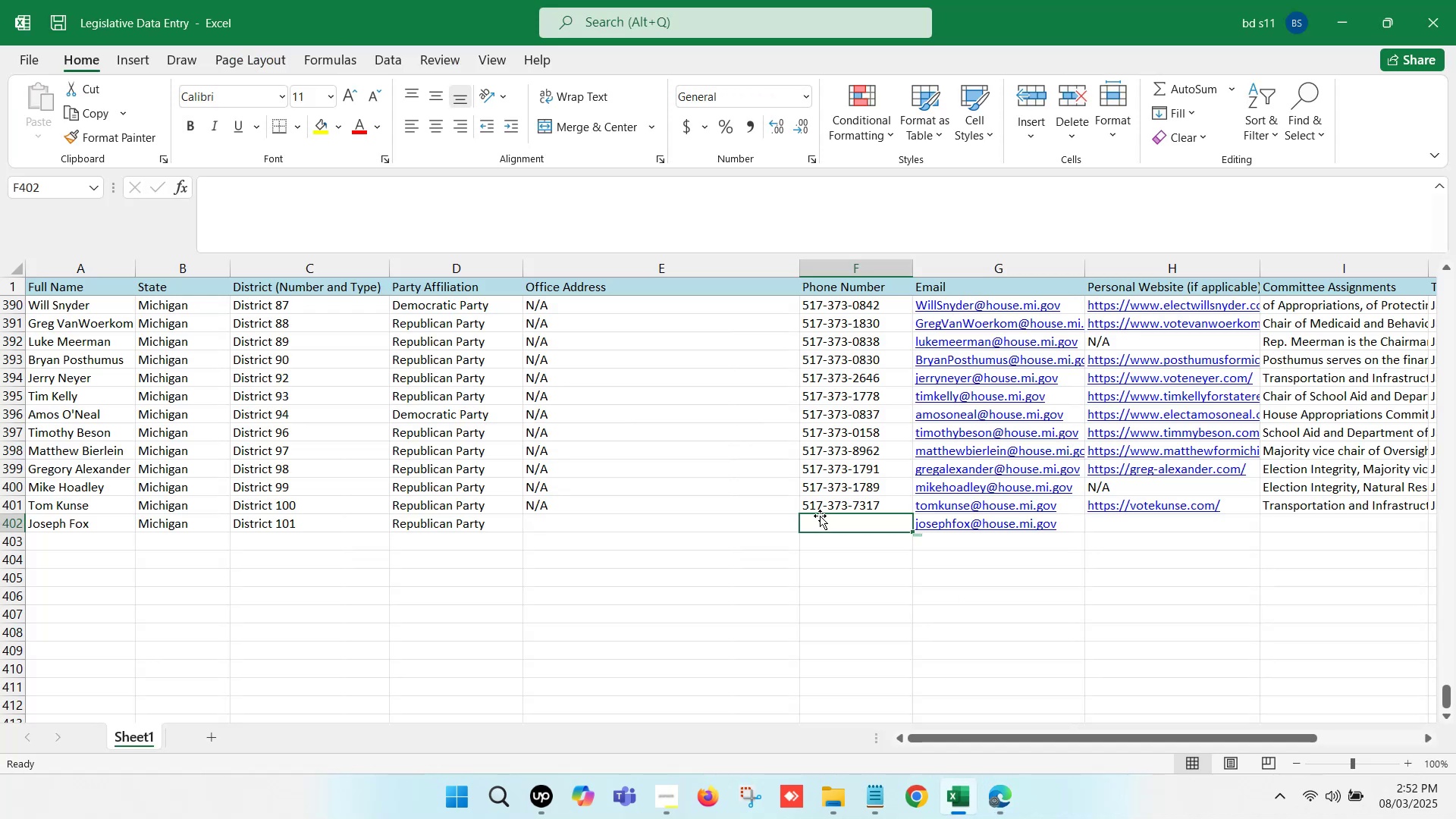 
double_click([823, 523])
 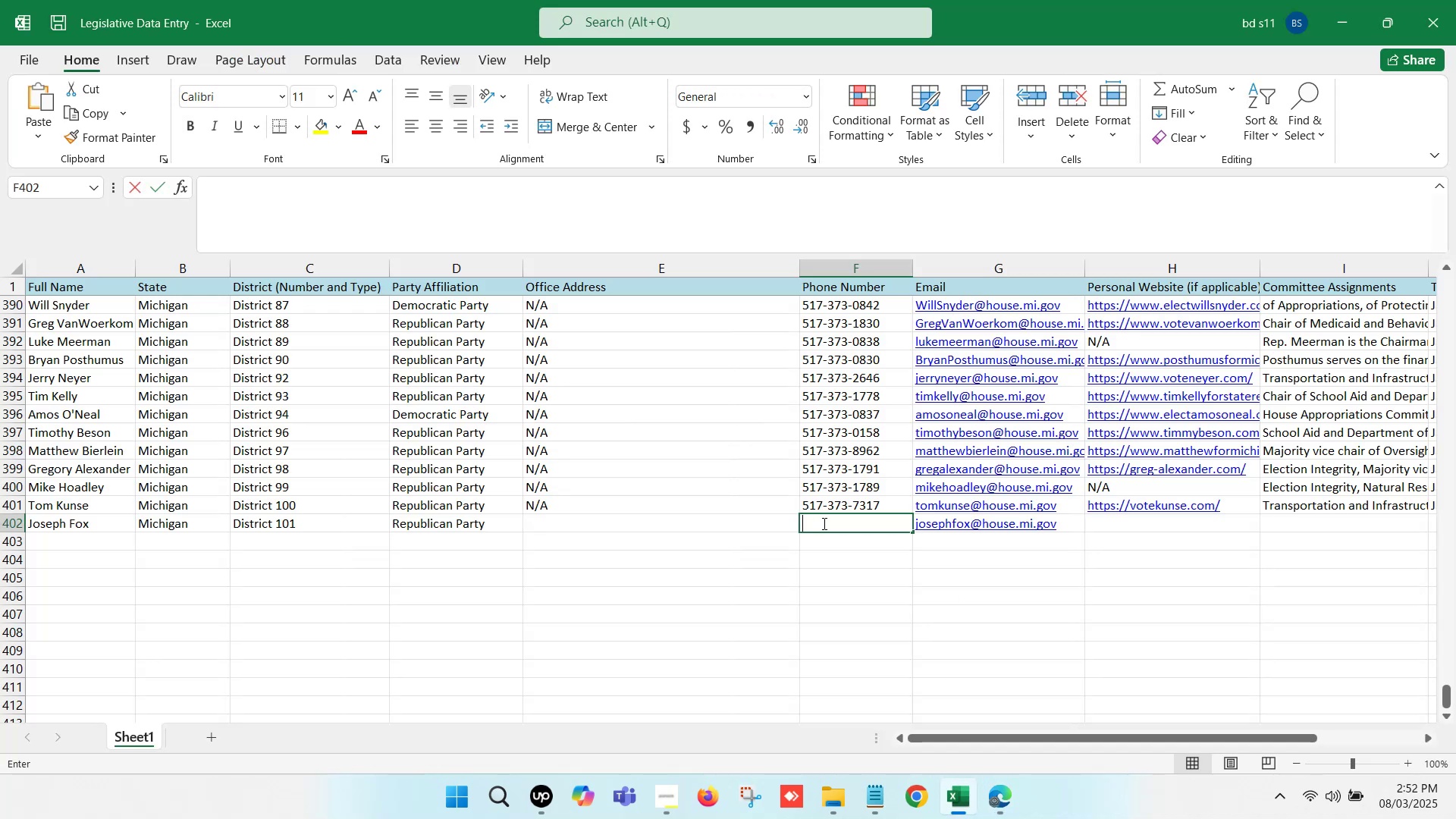 
key(Control+V)
 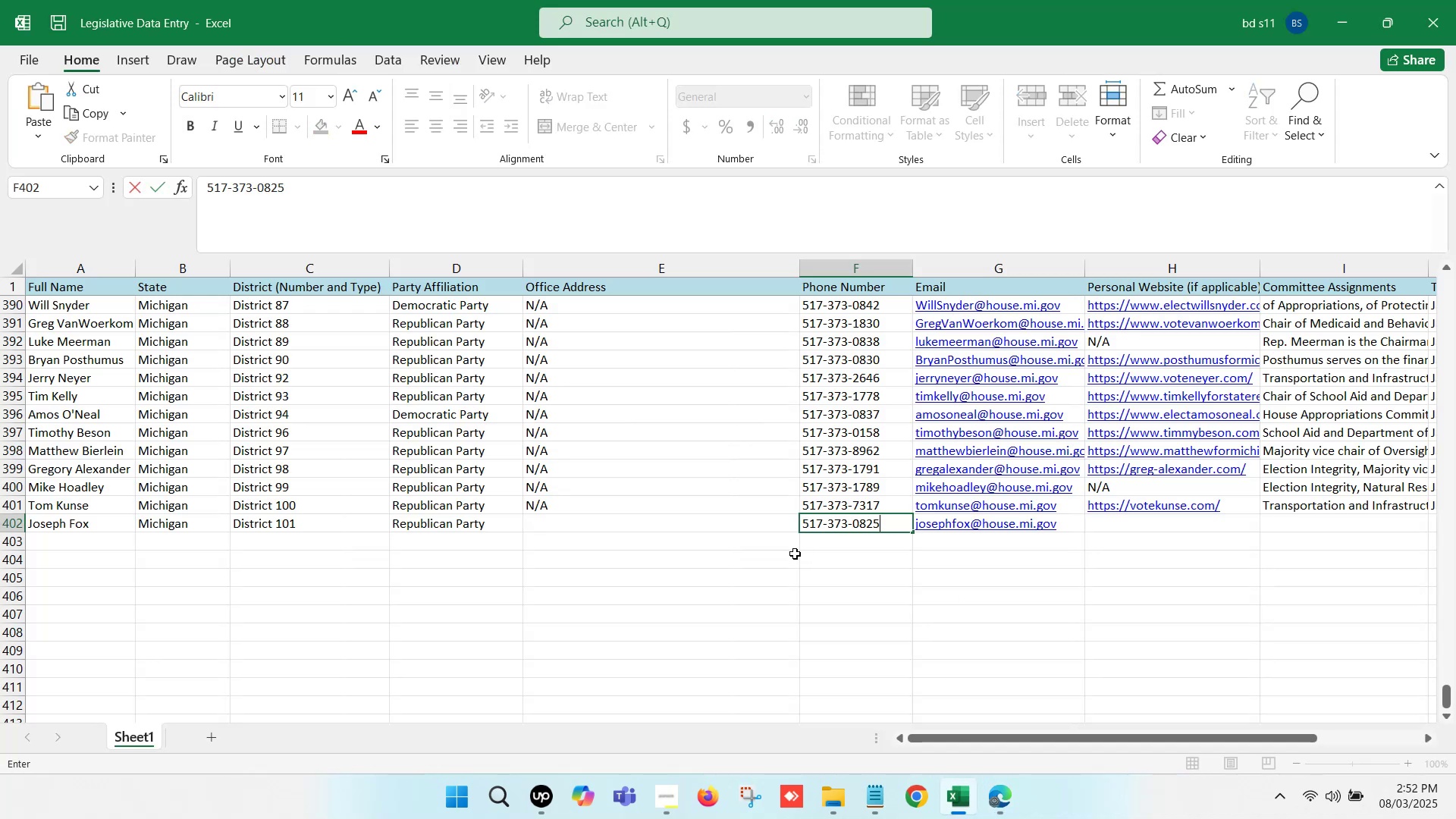 
left_click([764, 549])
 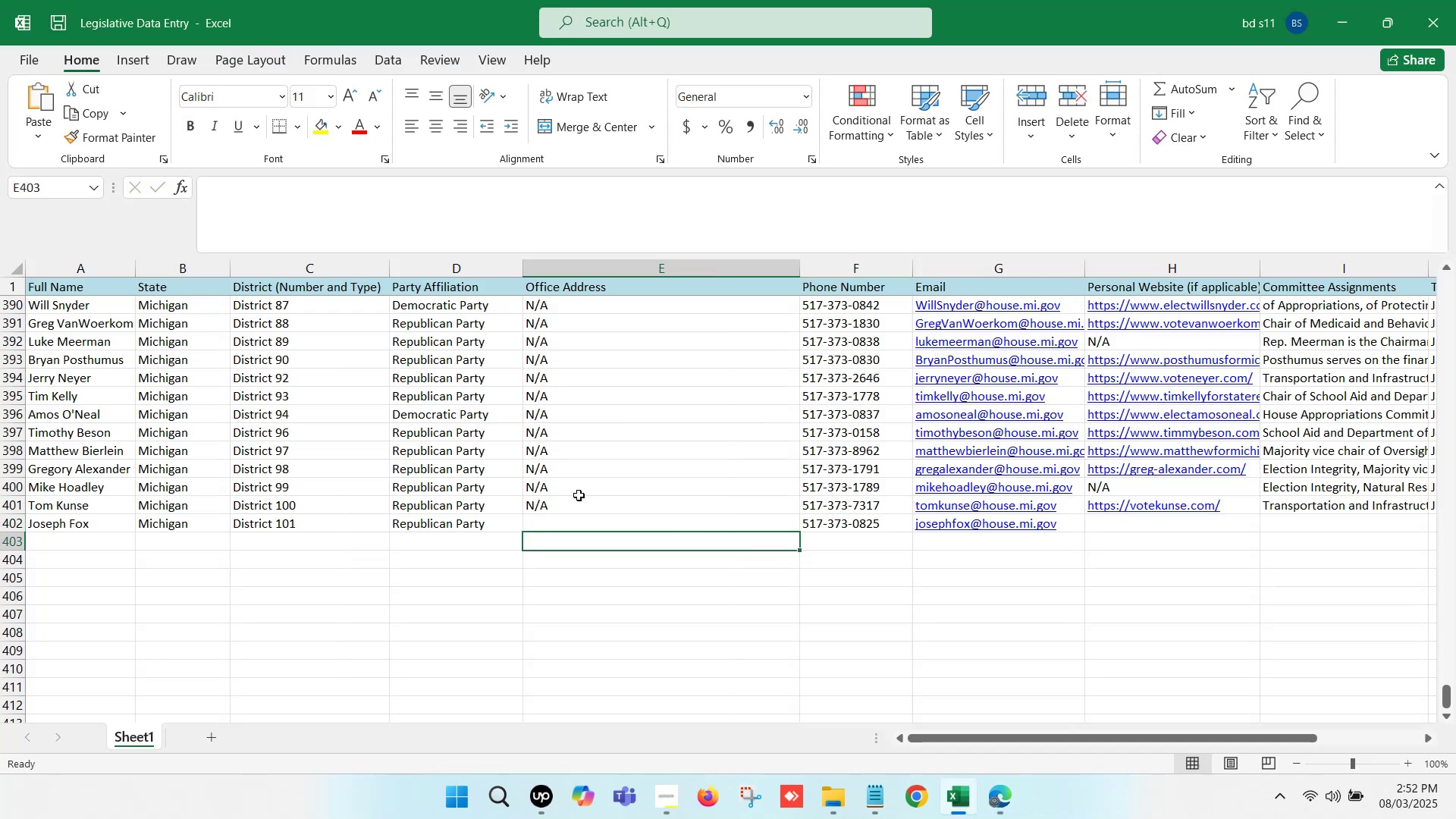 
left_click([576, 495])
 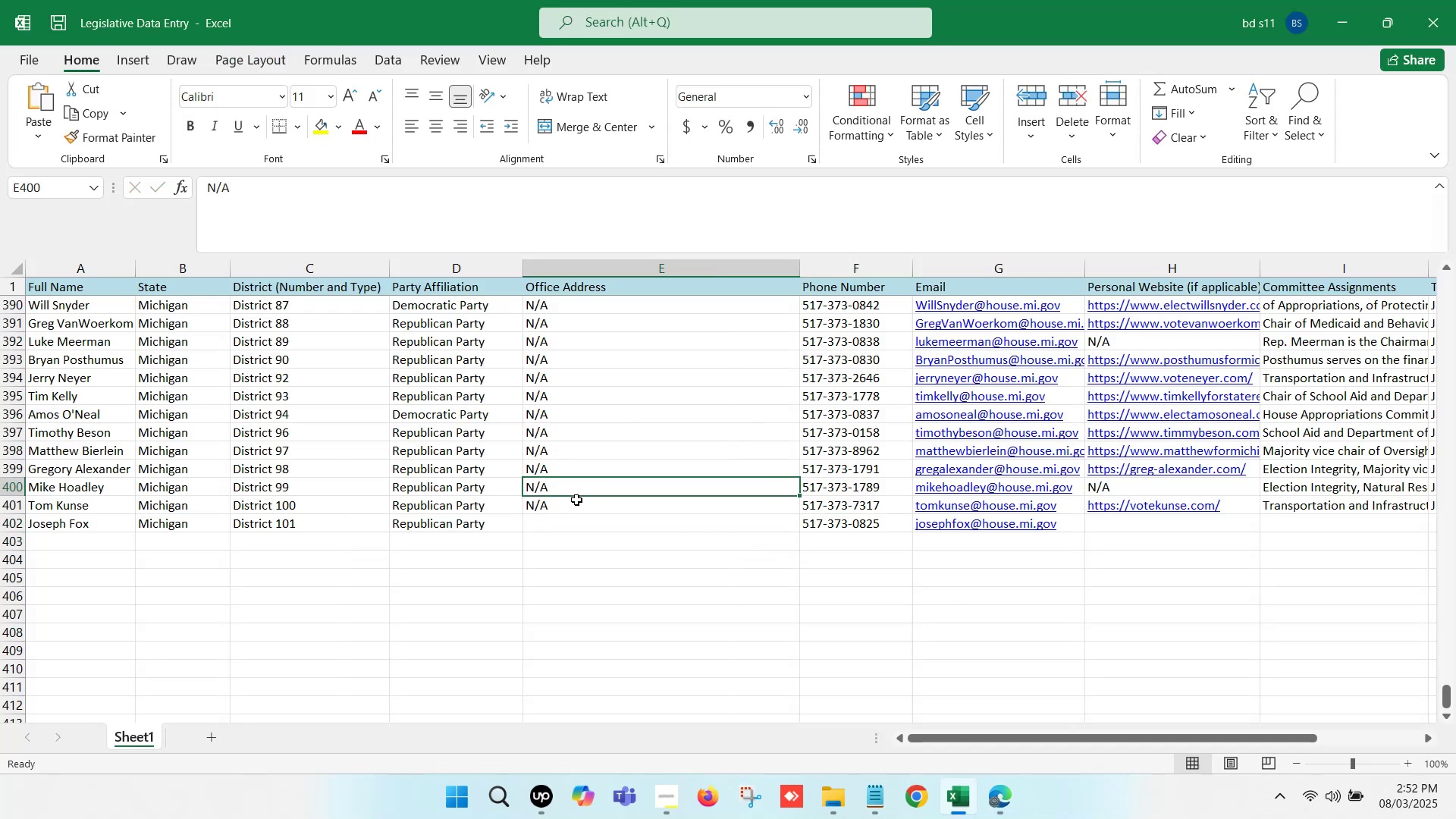 
key(Control+ControlLeft)
 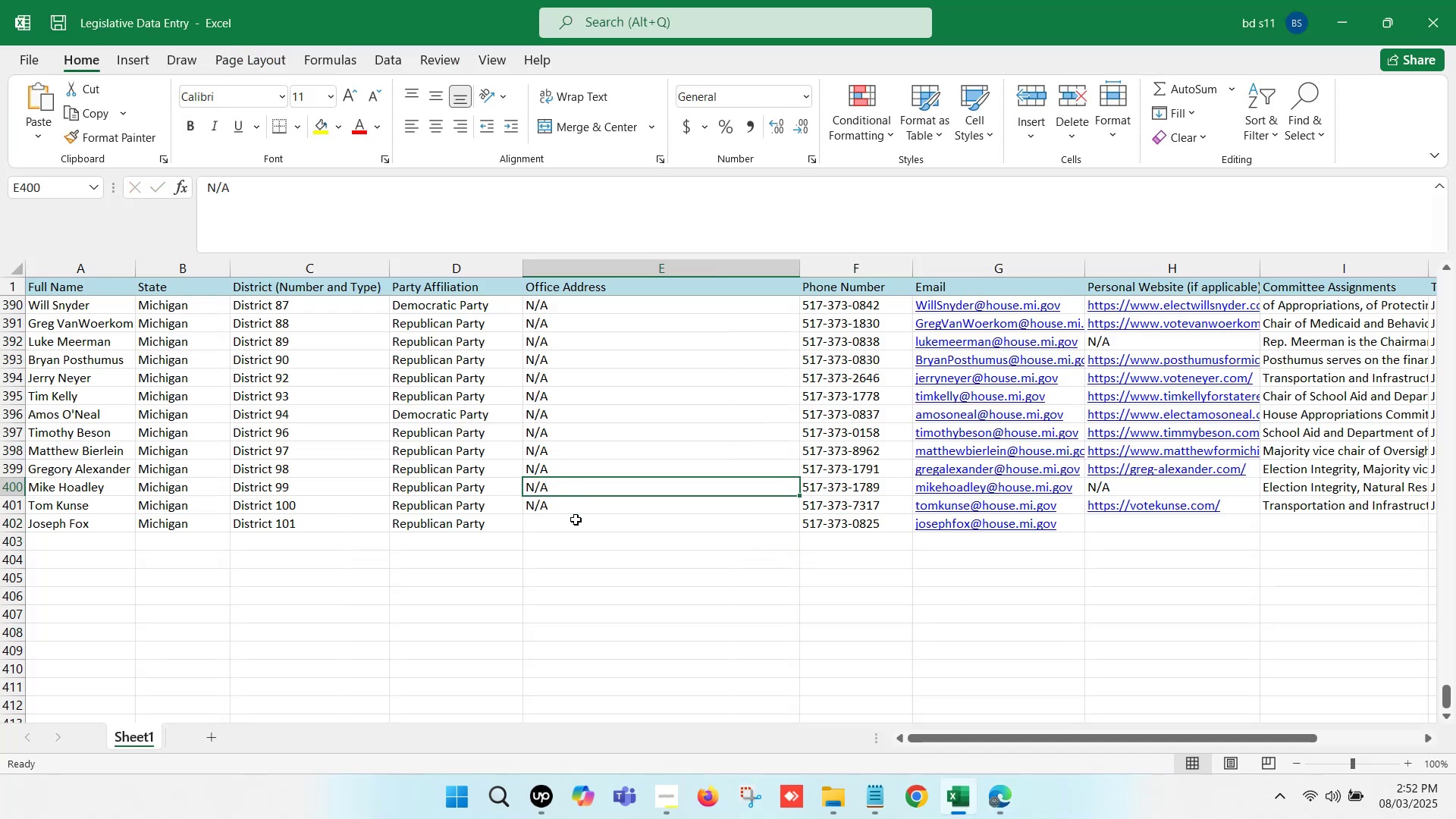 
key(Control+C)
 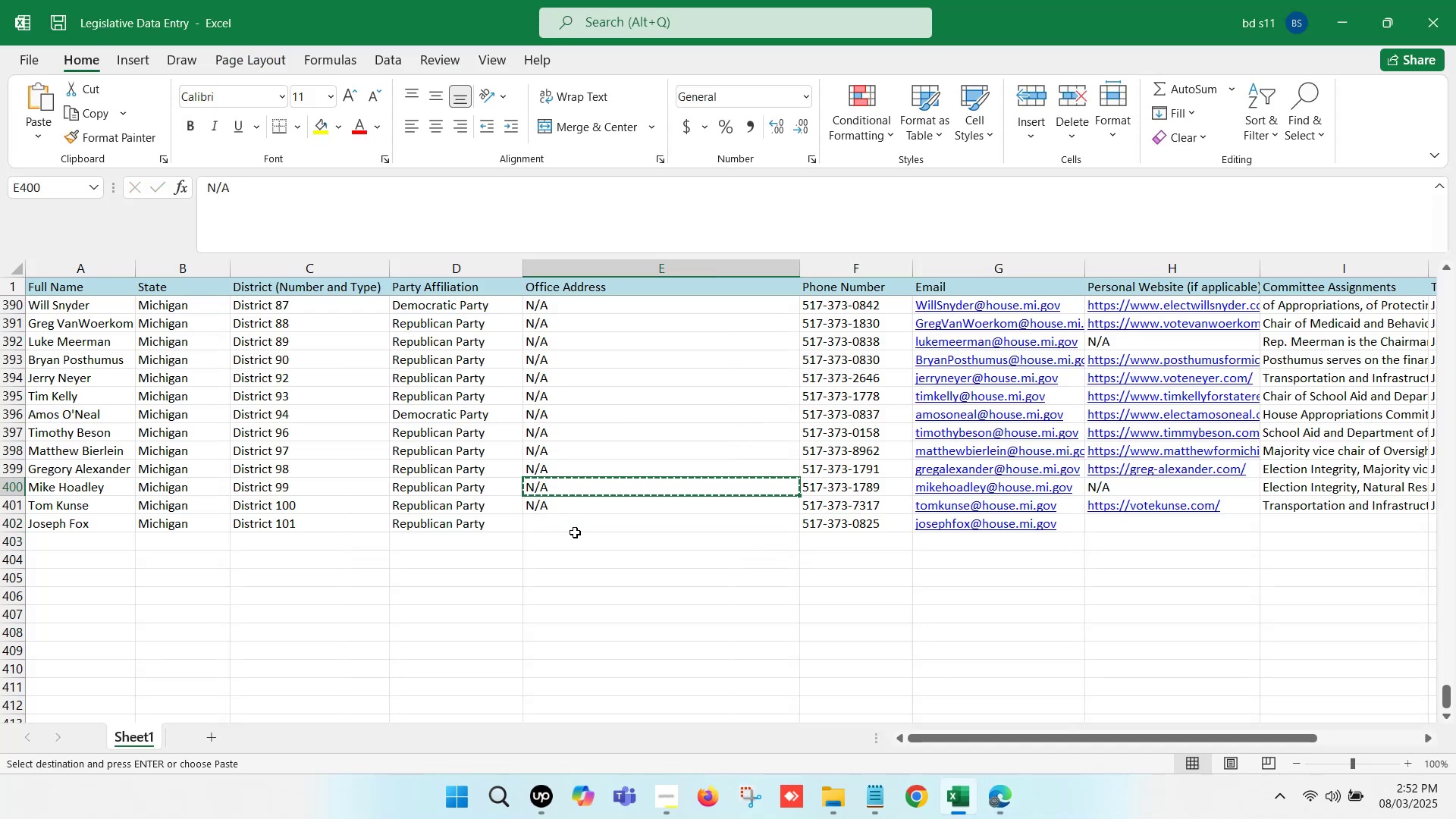 
left_click([574, 533])
 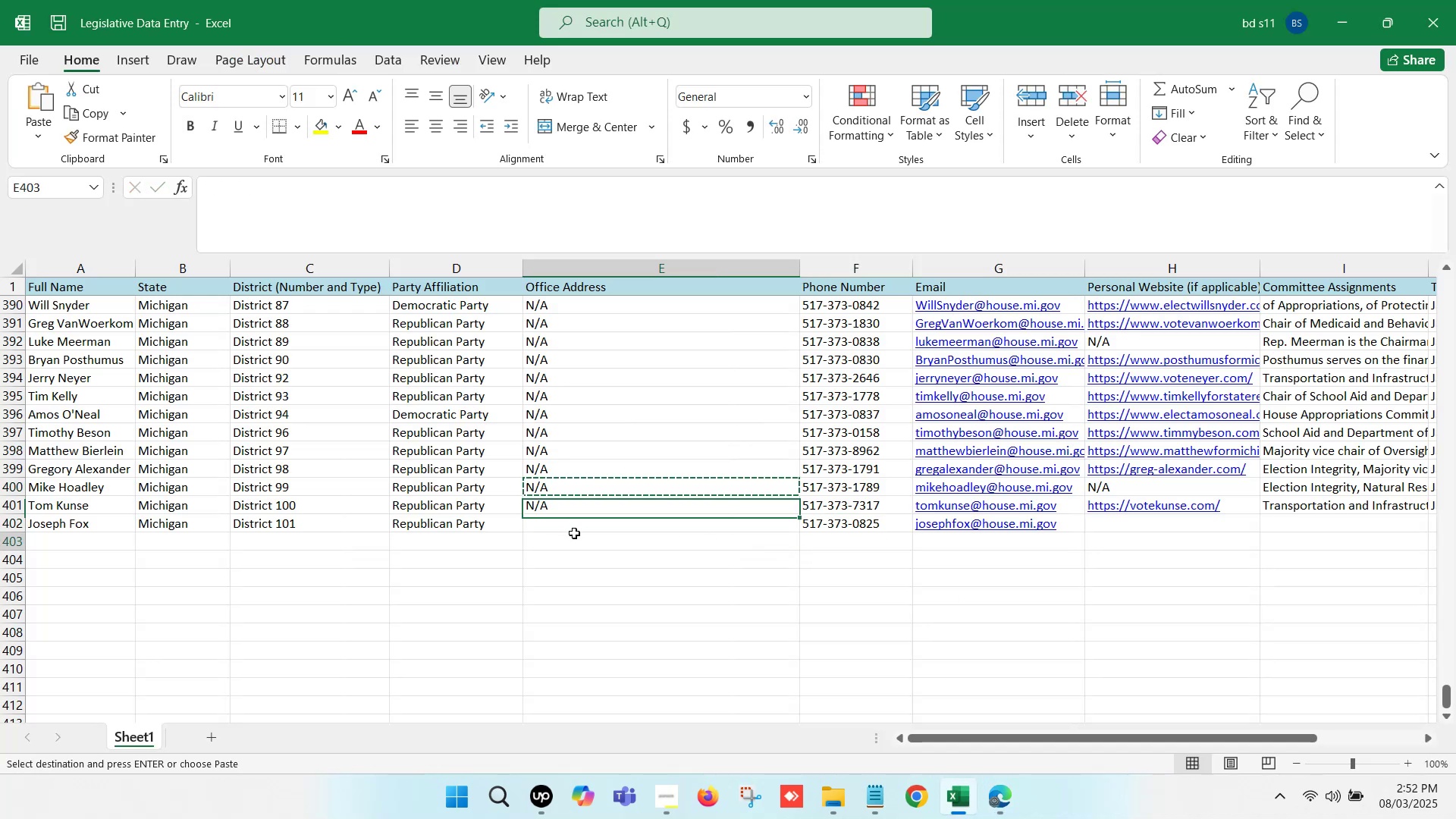 
key(Control+ControlLeft)
 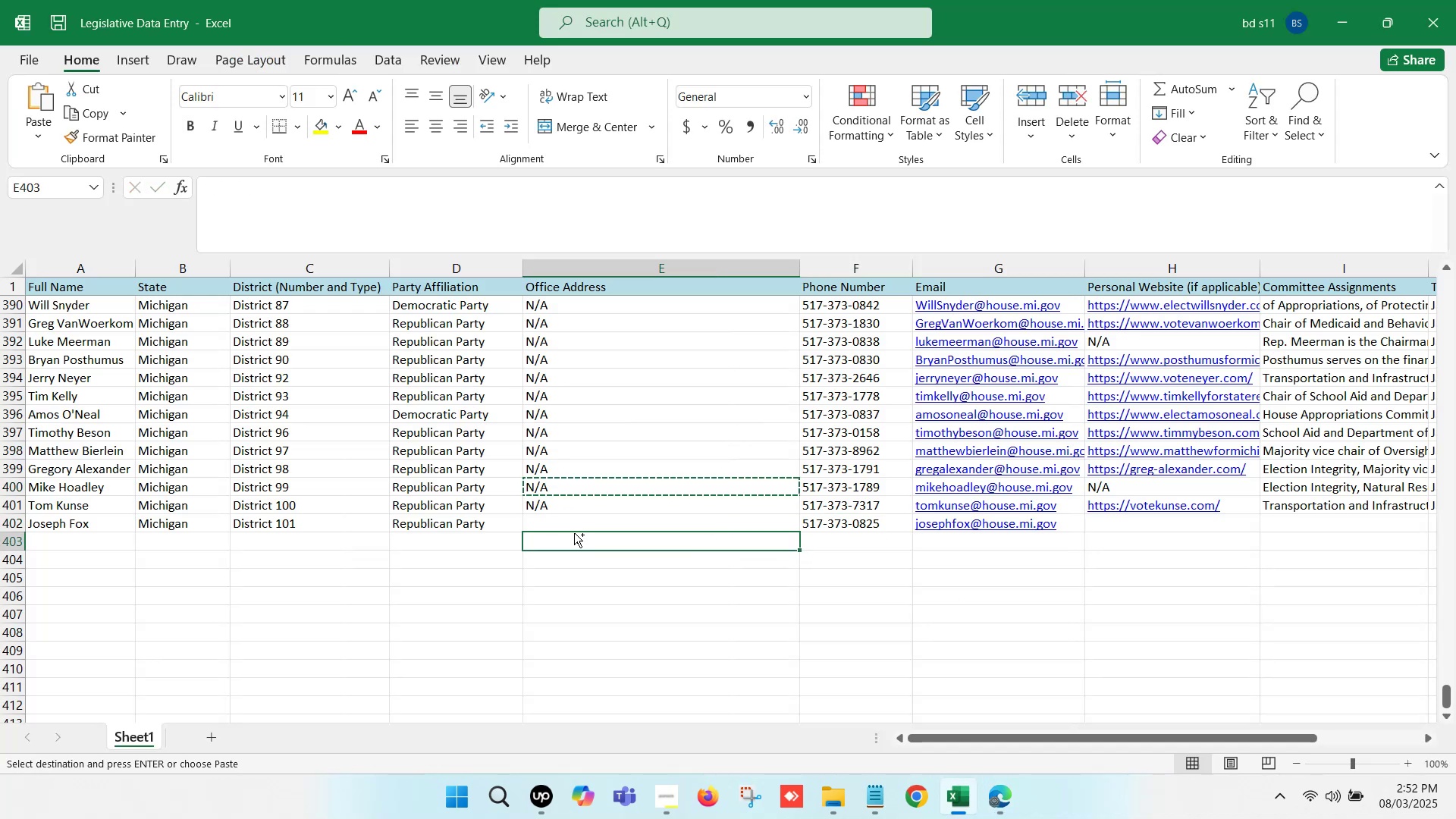 
key(Control+V)
 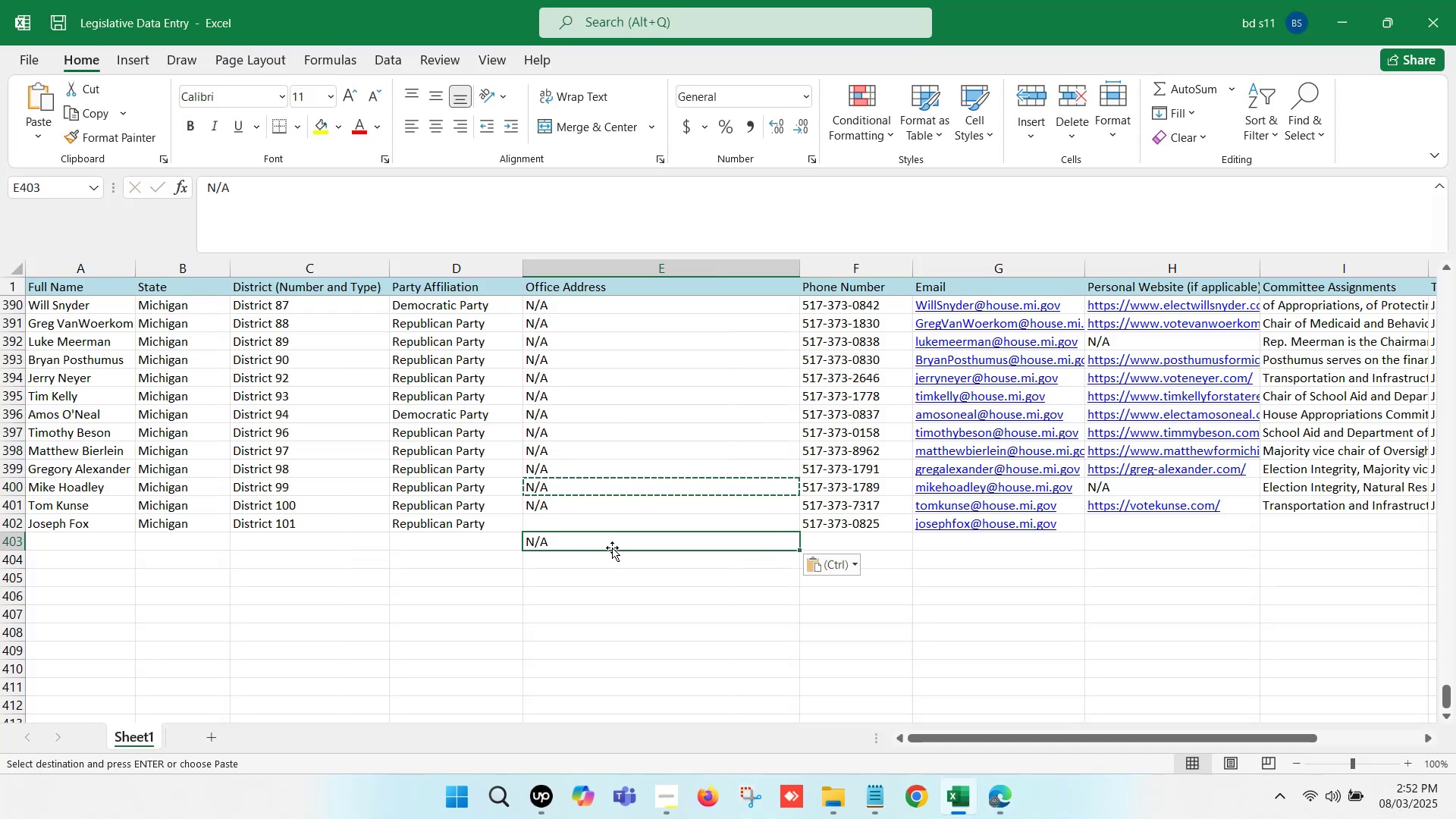 
key(Control+Z)
 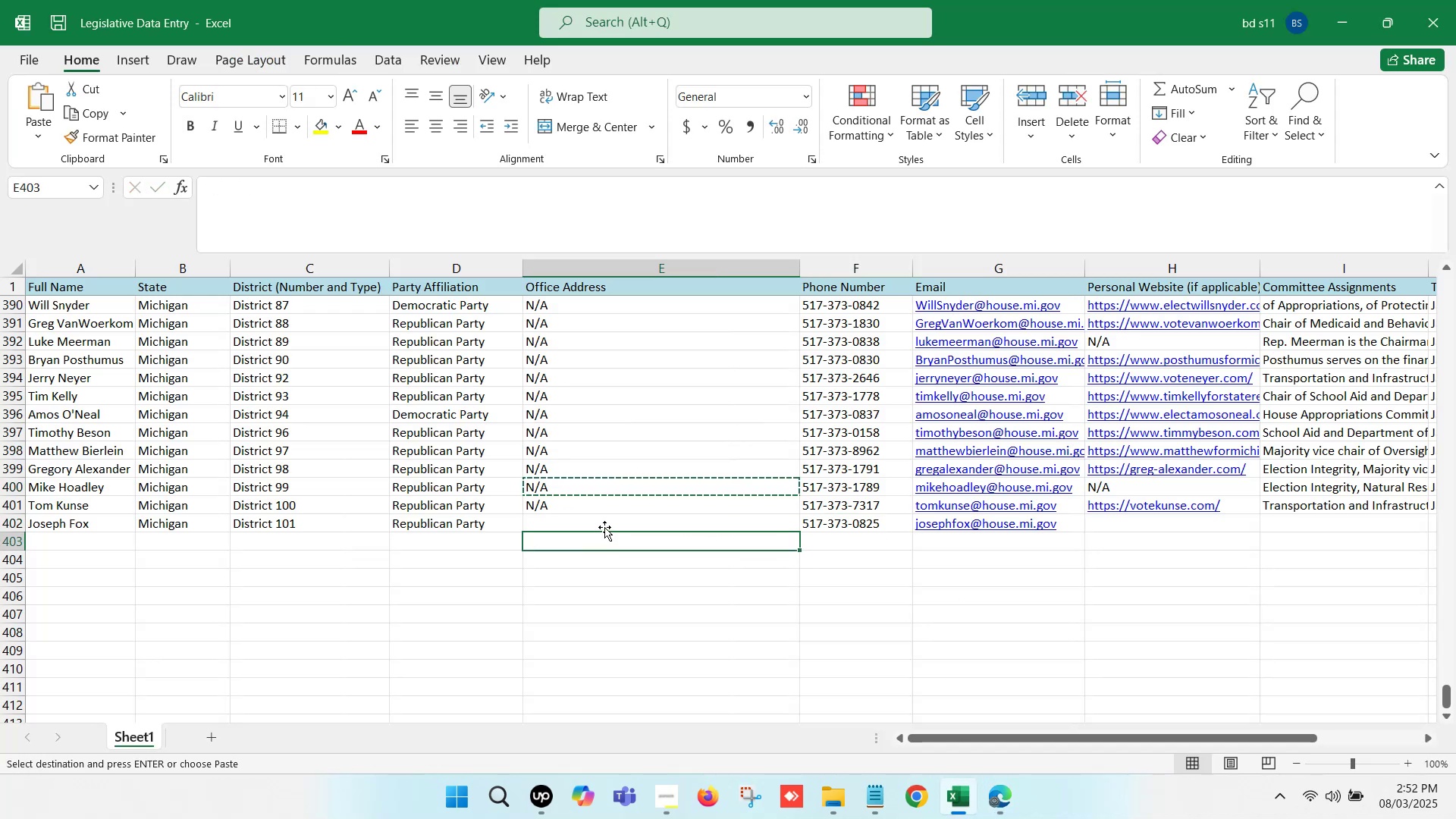 
left_click([603, 522])
 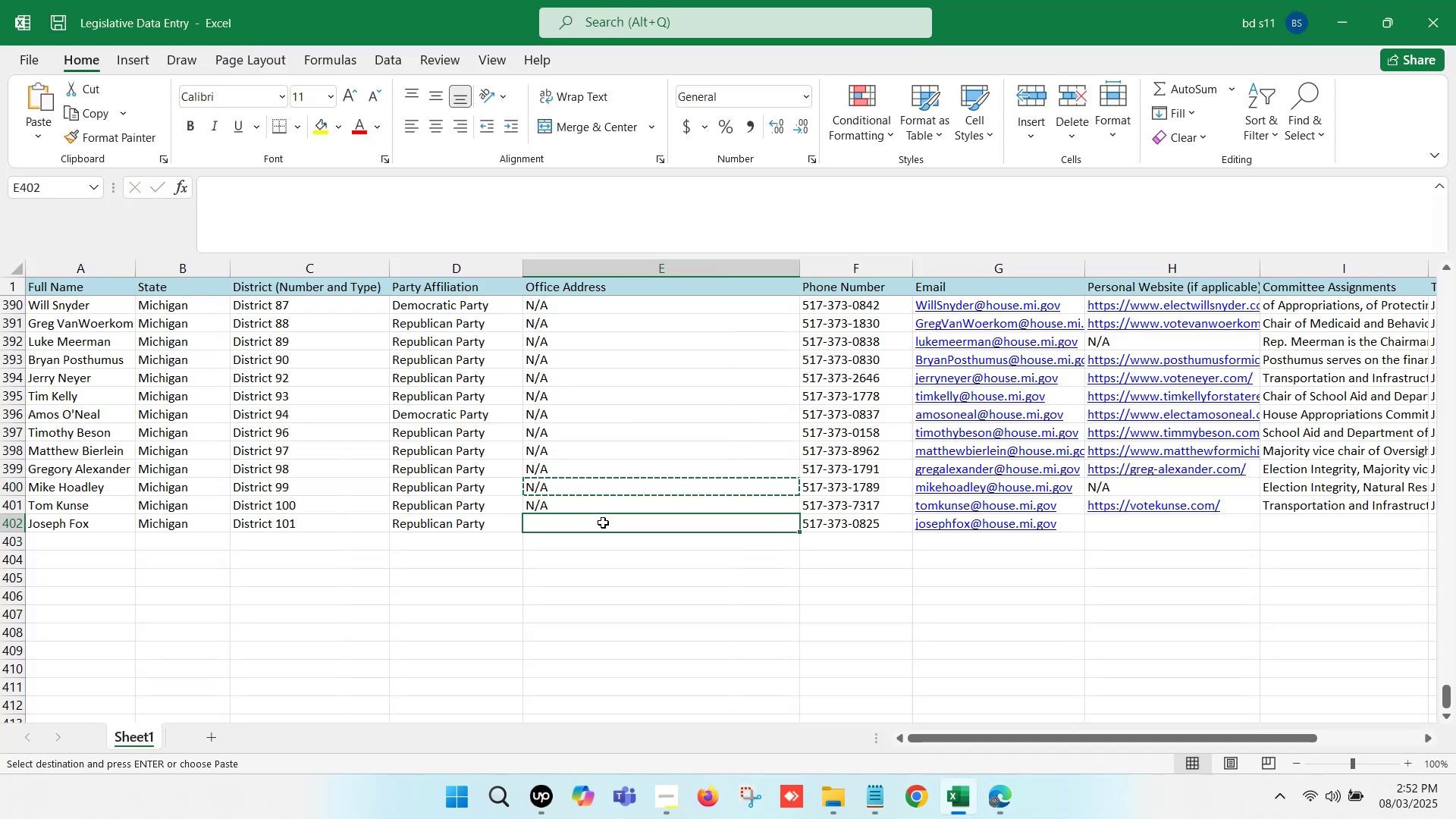 
key(Control+ControlLeft)
 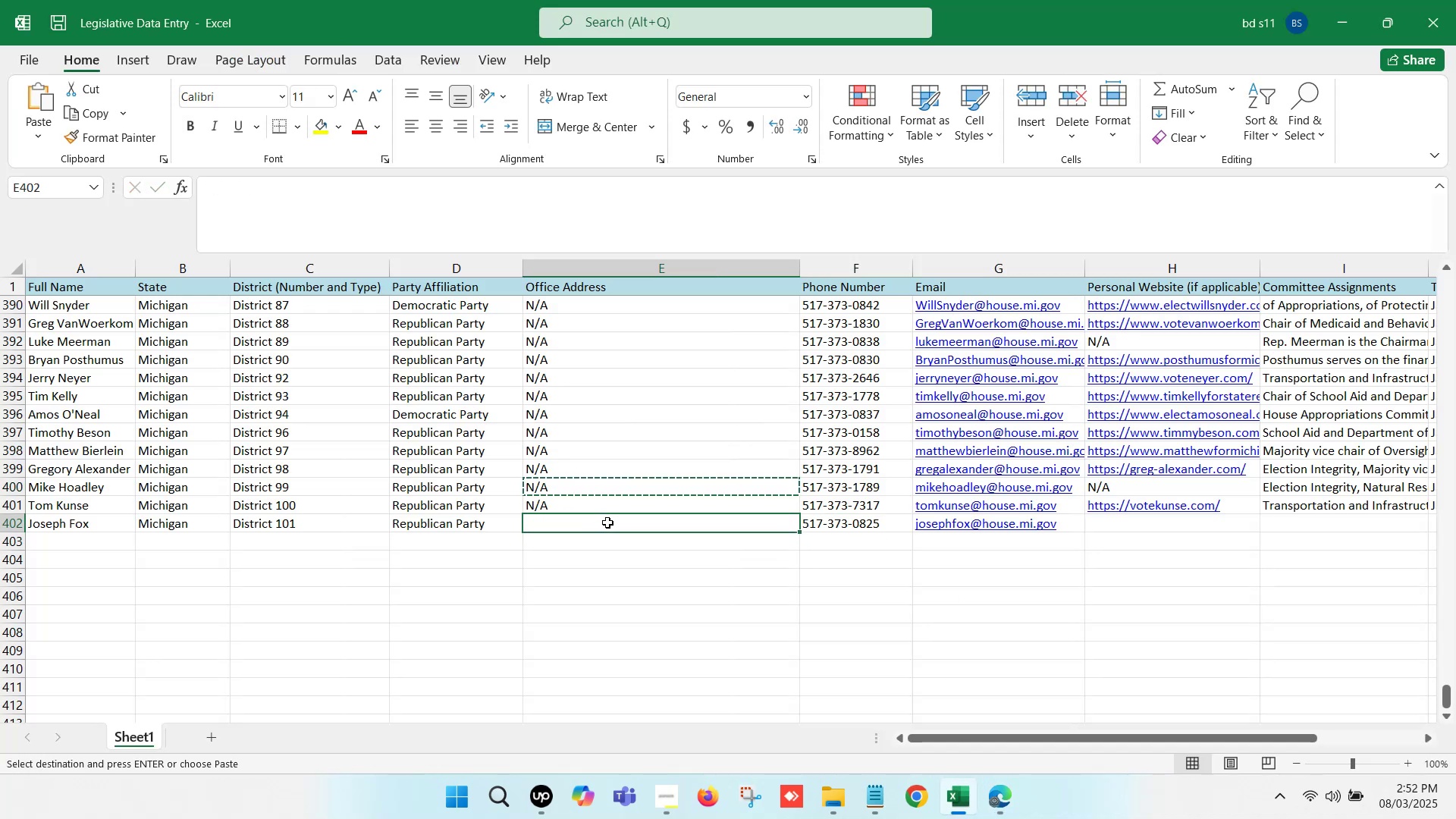 
key(Control+V)
 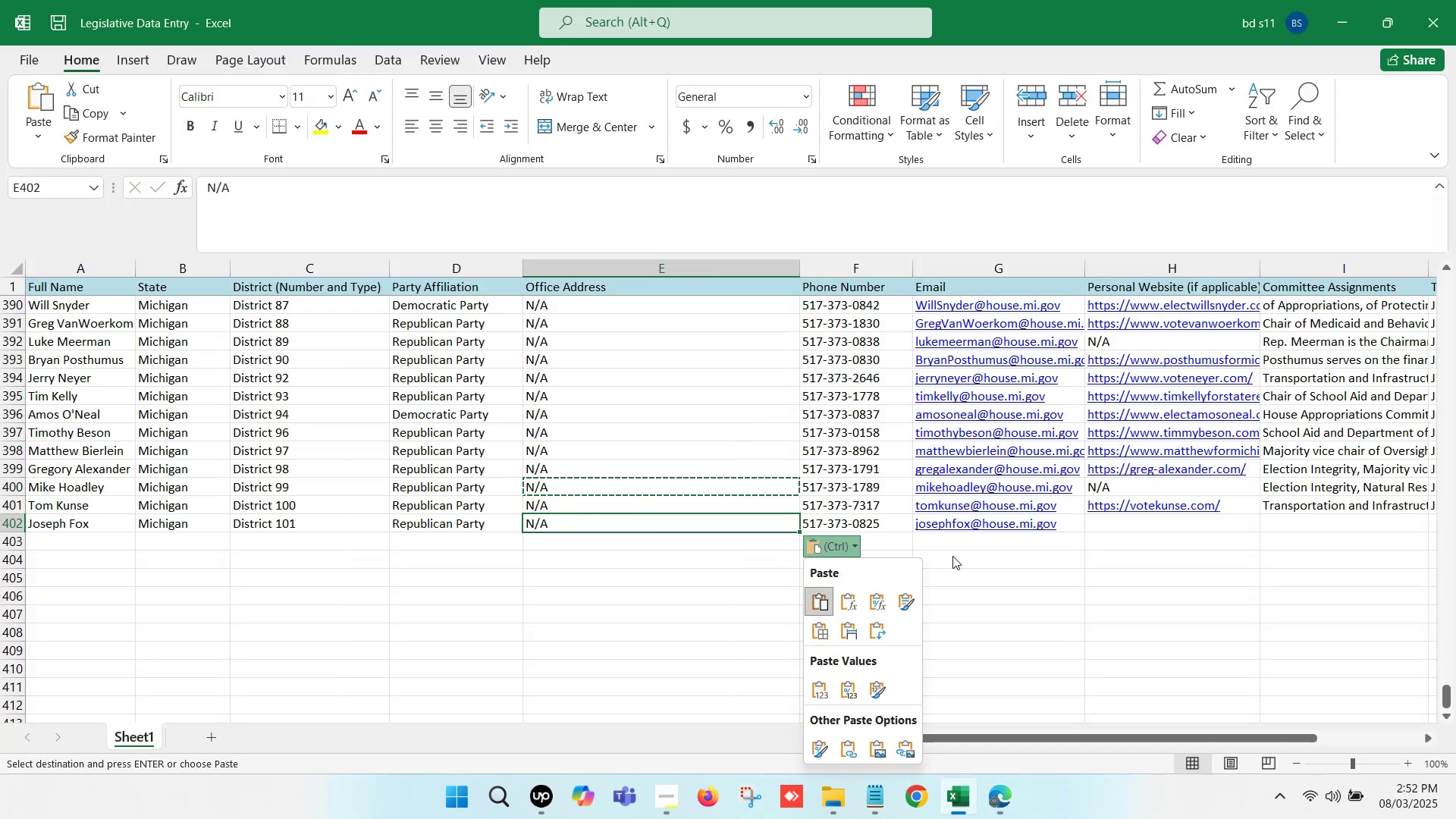 
double_click([1021, 553])
 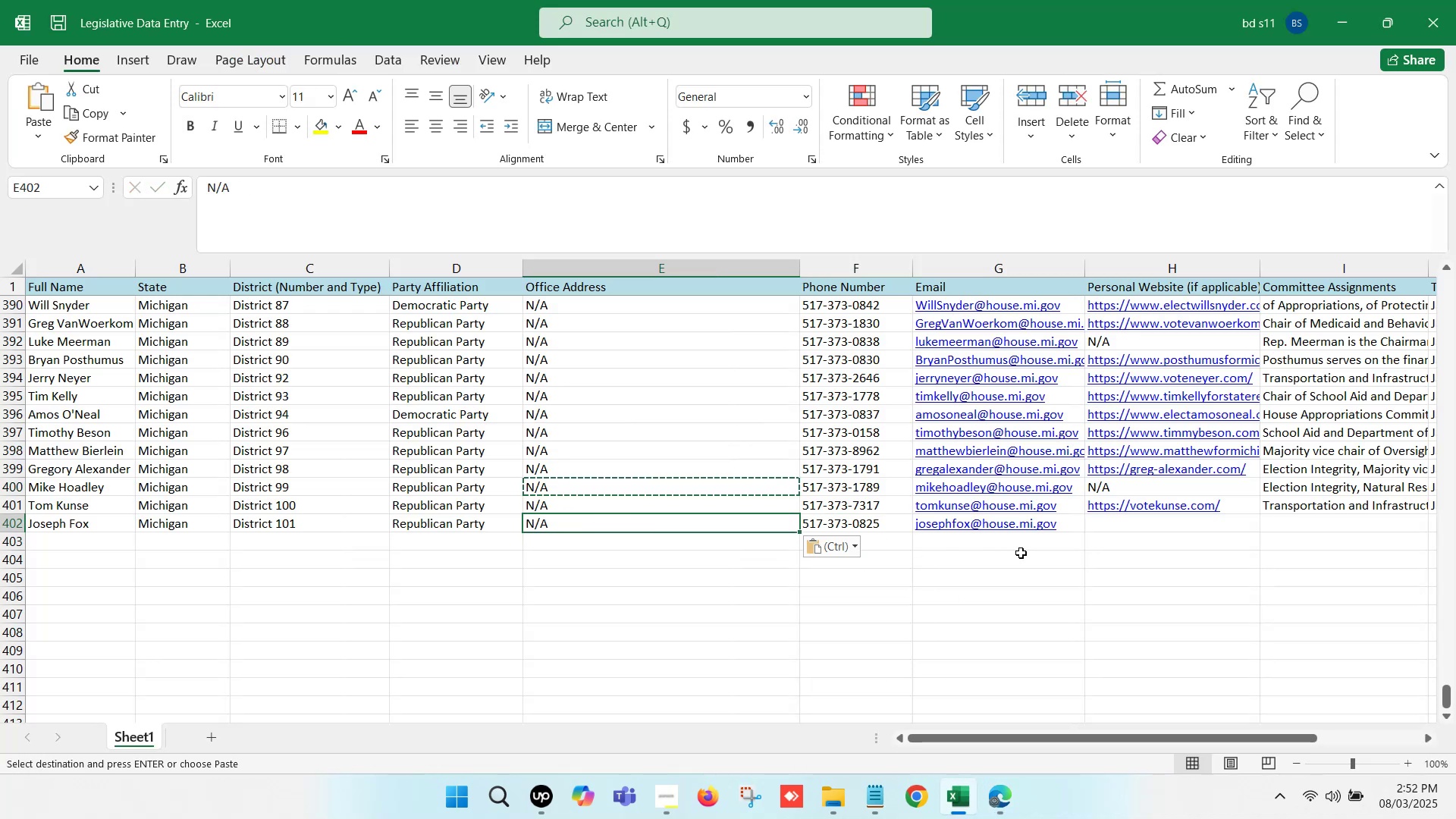 
key(ArrowRight)
 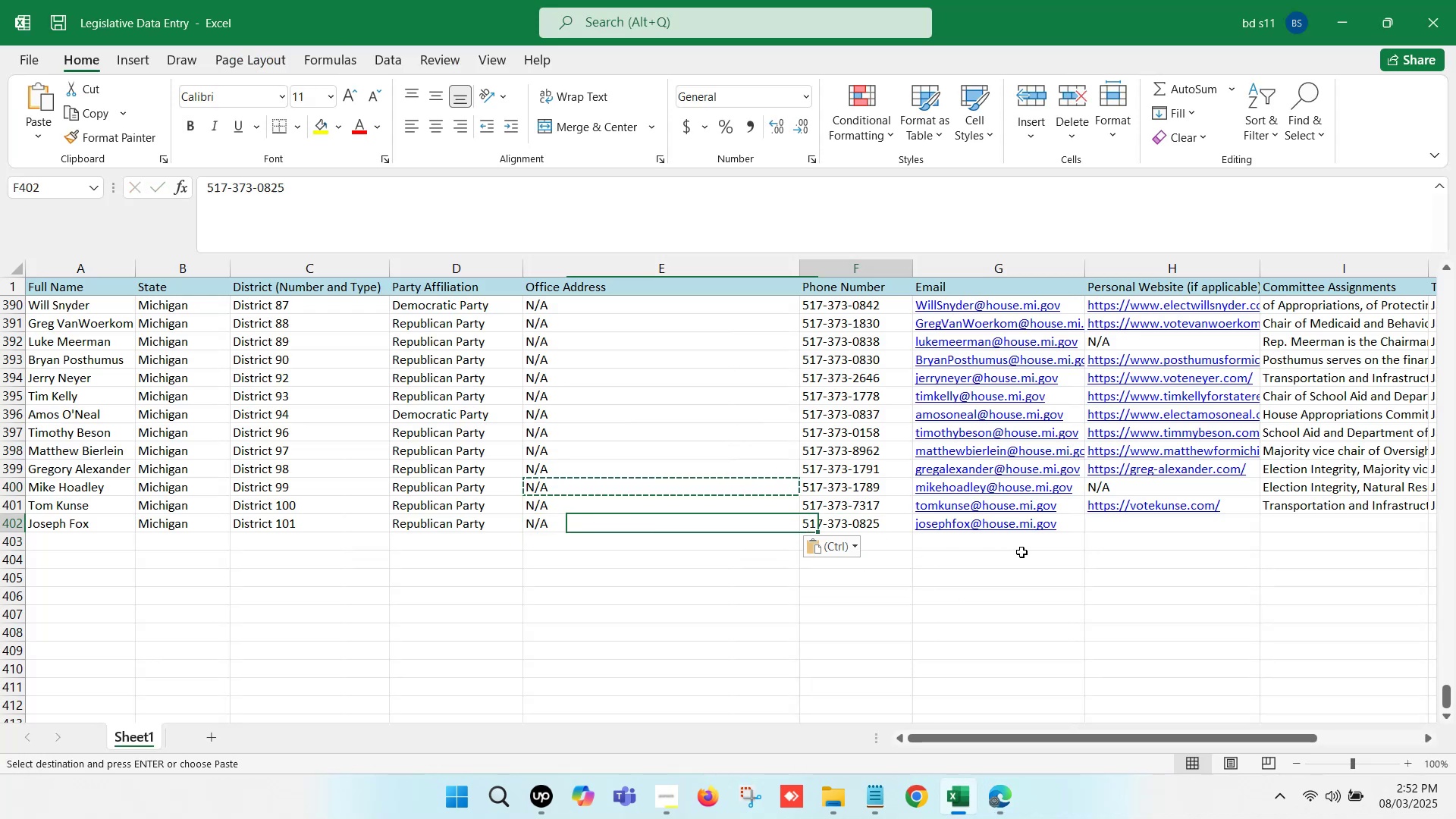 
key(ArrowRight)
 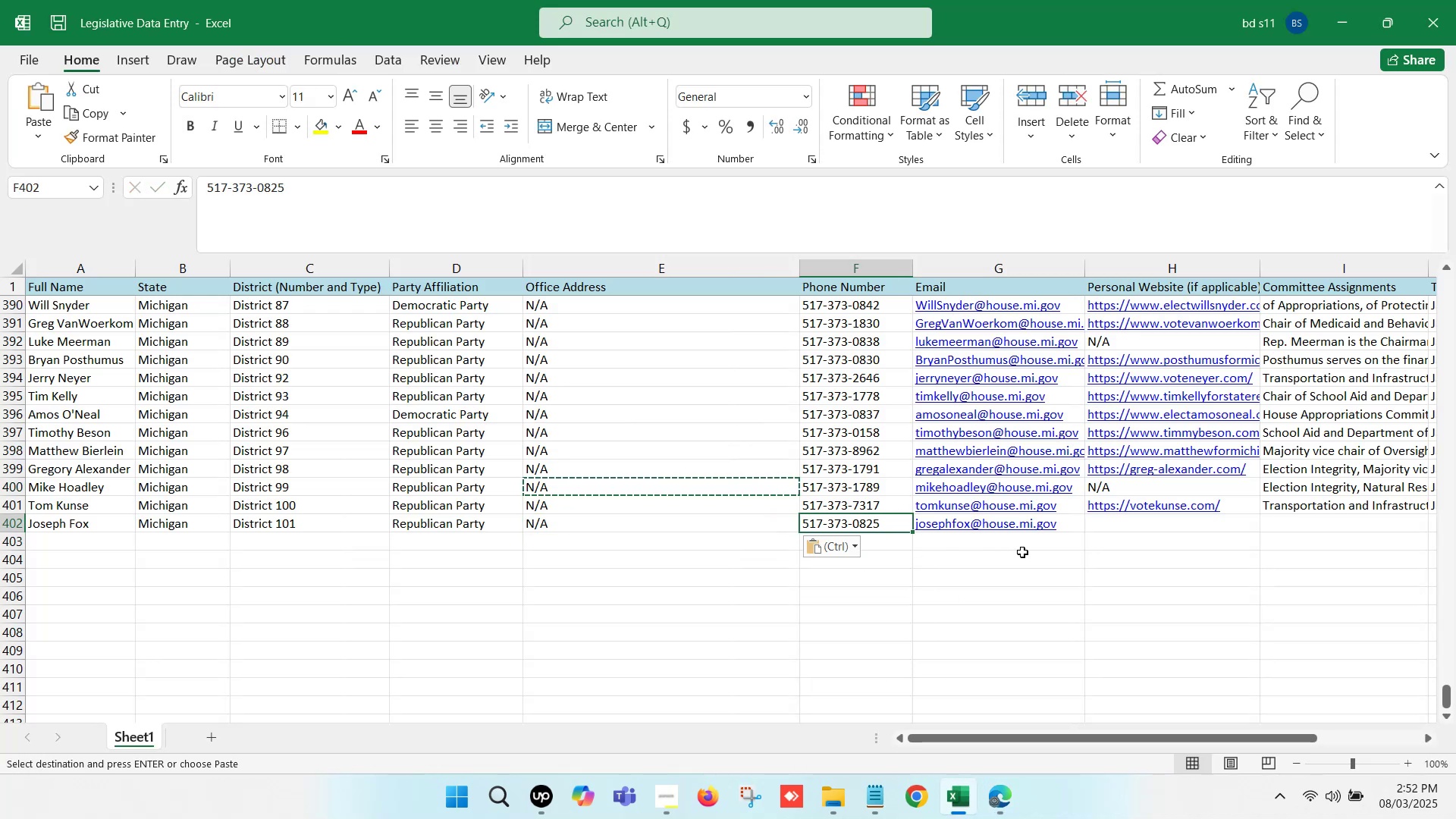 
key(ArrowRight)
 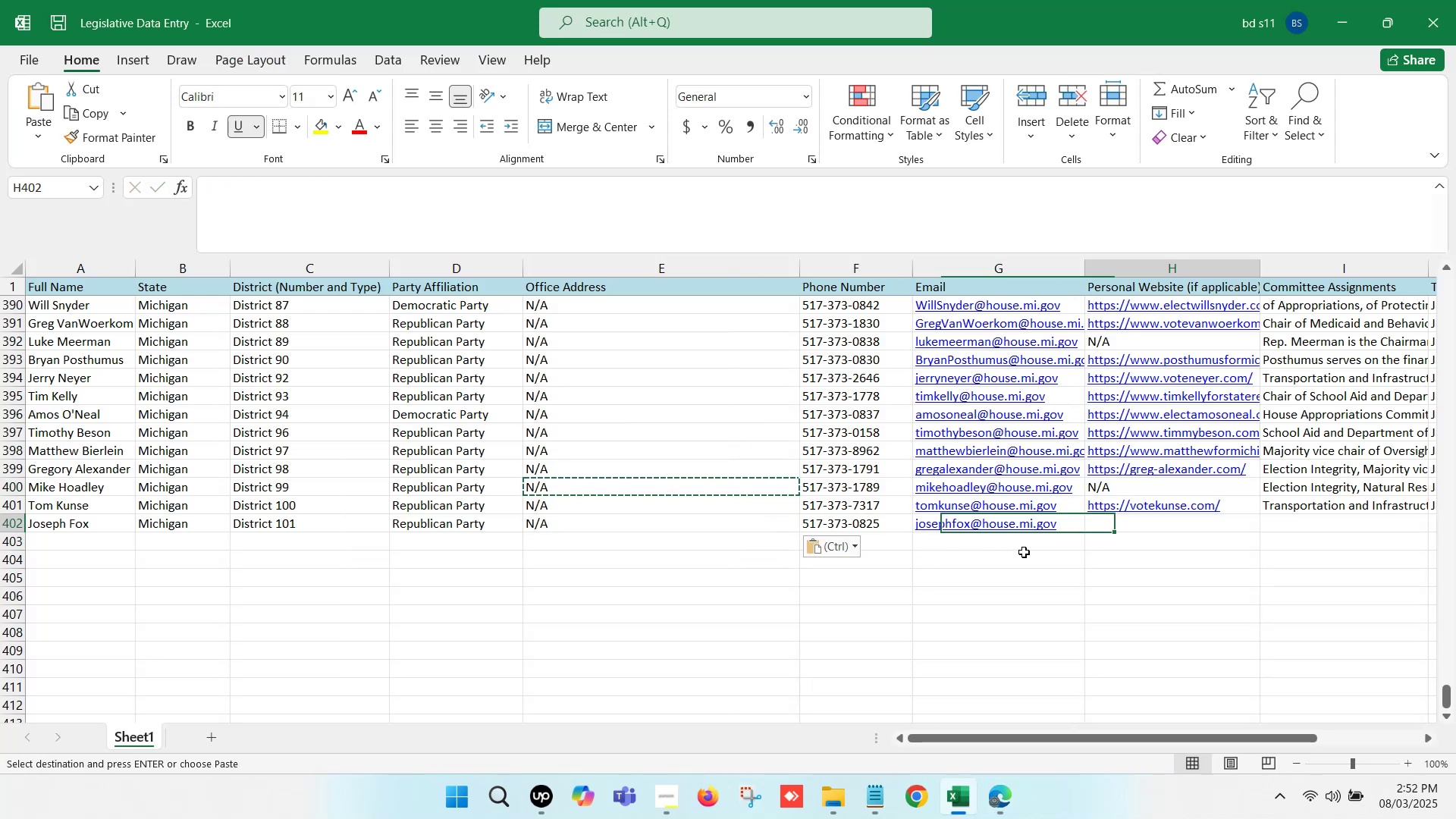 
hold_key(key=ArrowRight, duration=0.58)
 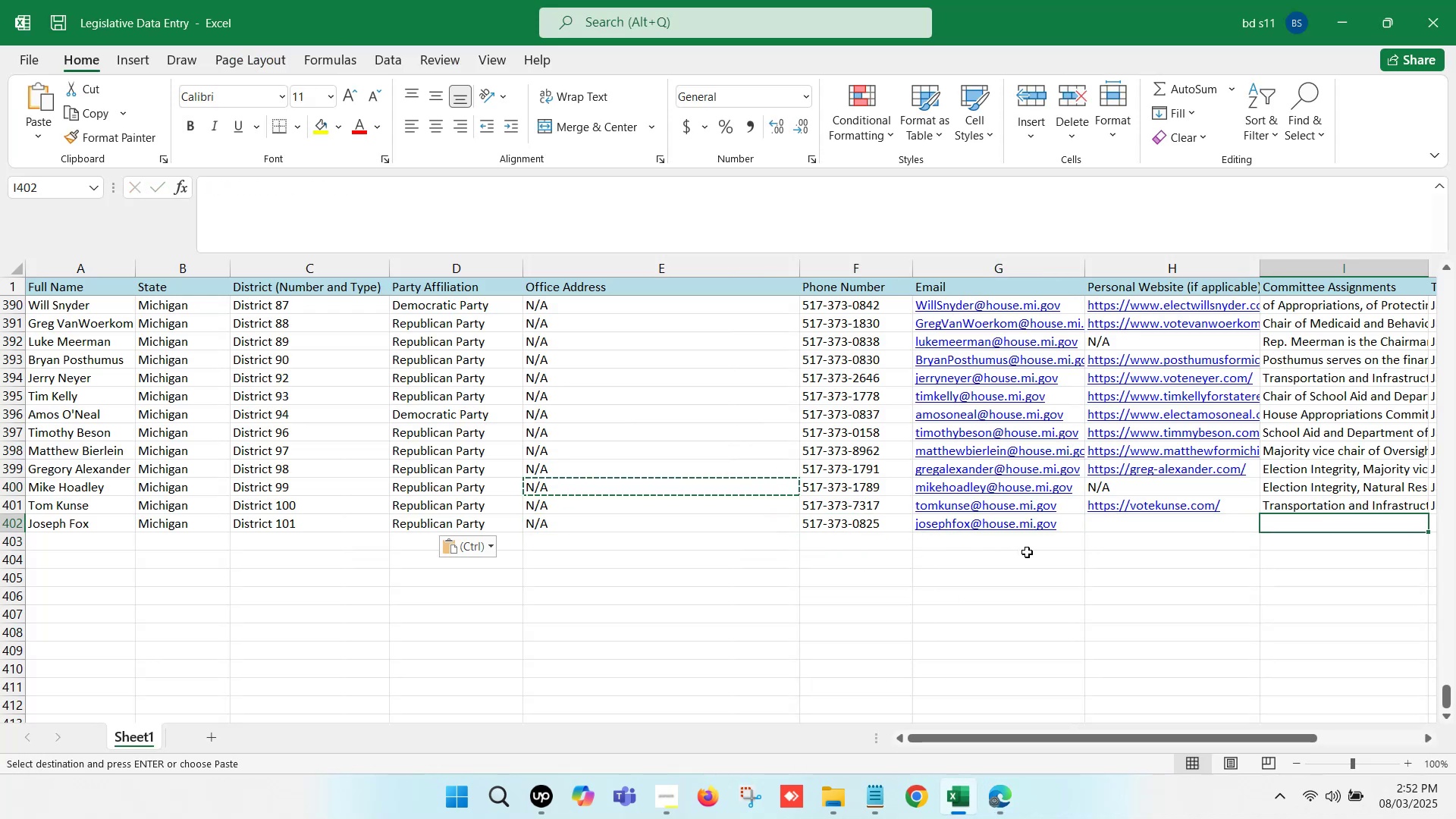 
key(ArrowRight)
 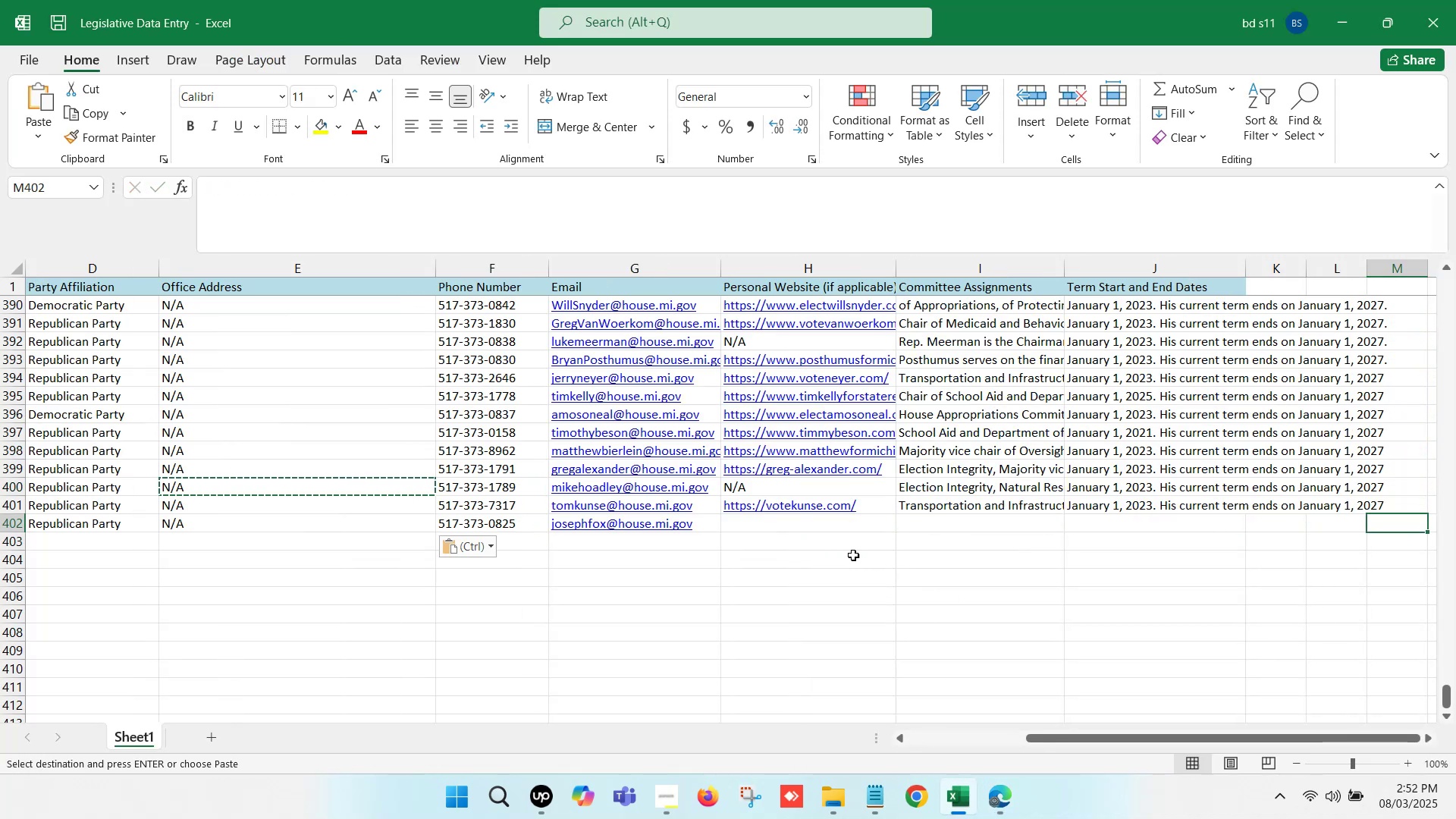 
left_click([806, 535])
 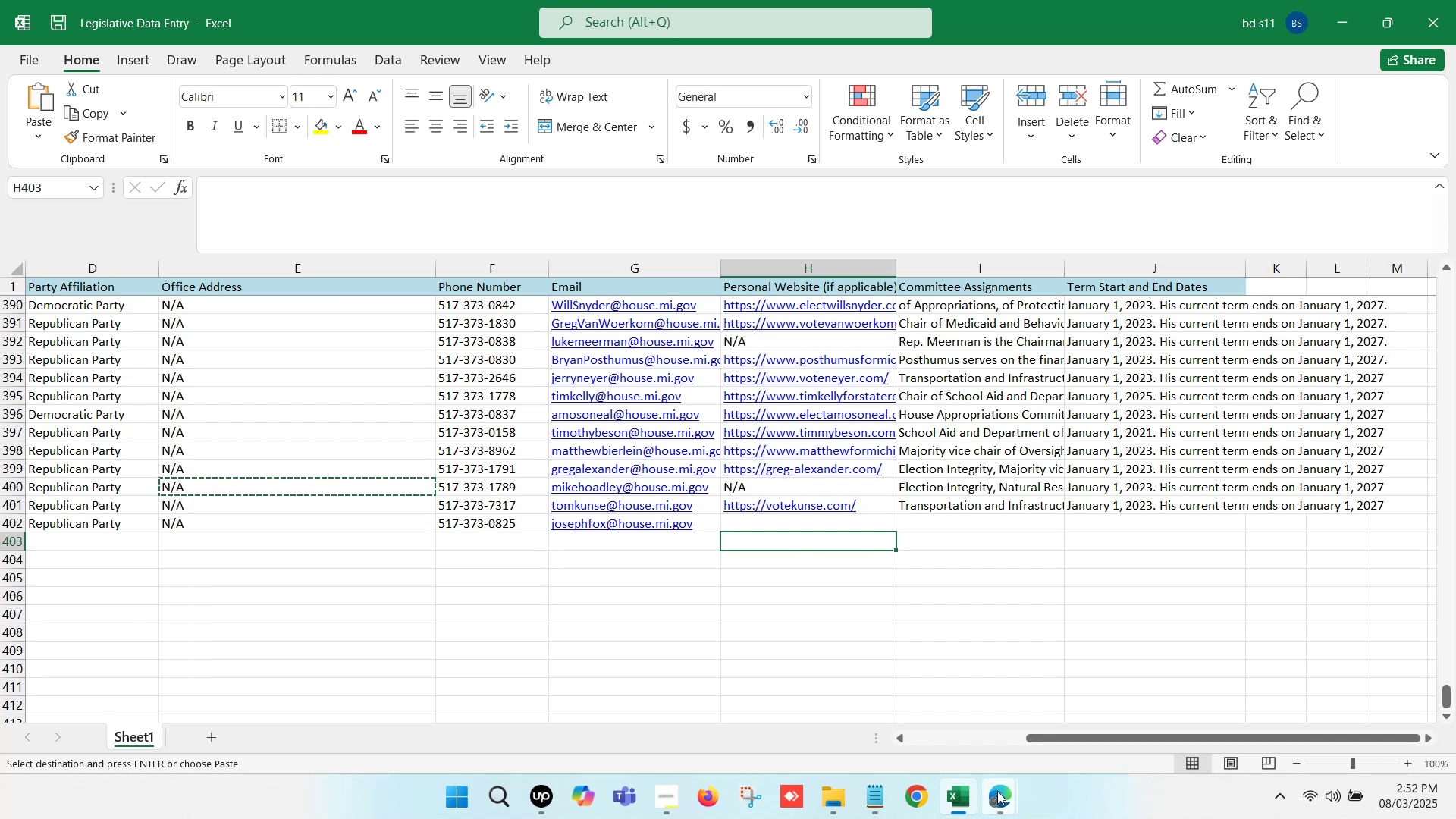 
left_click([858, 705])
 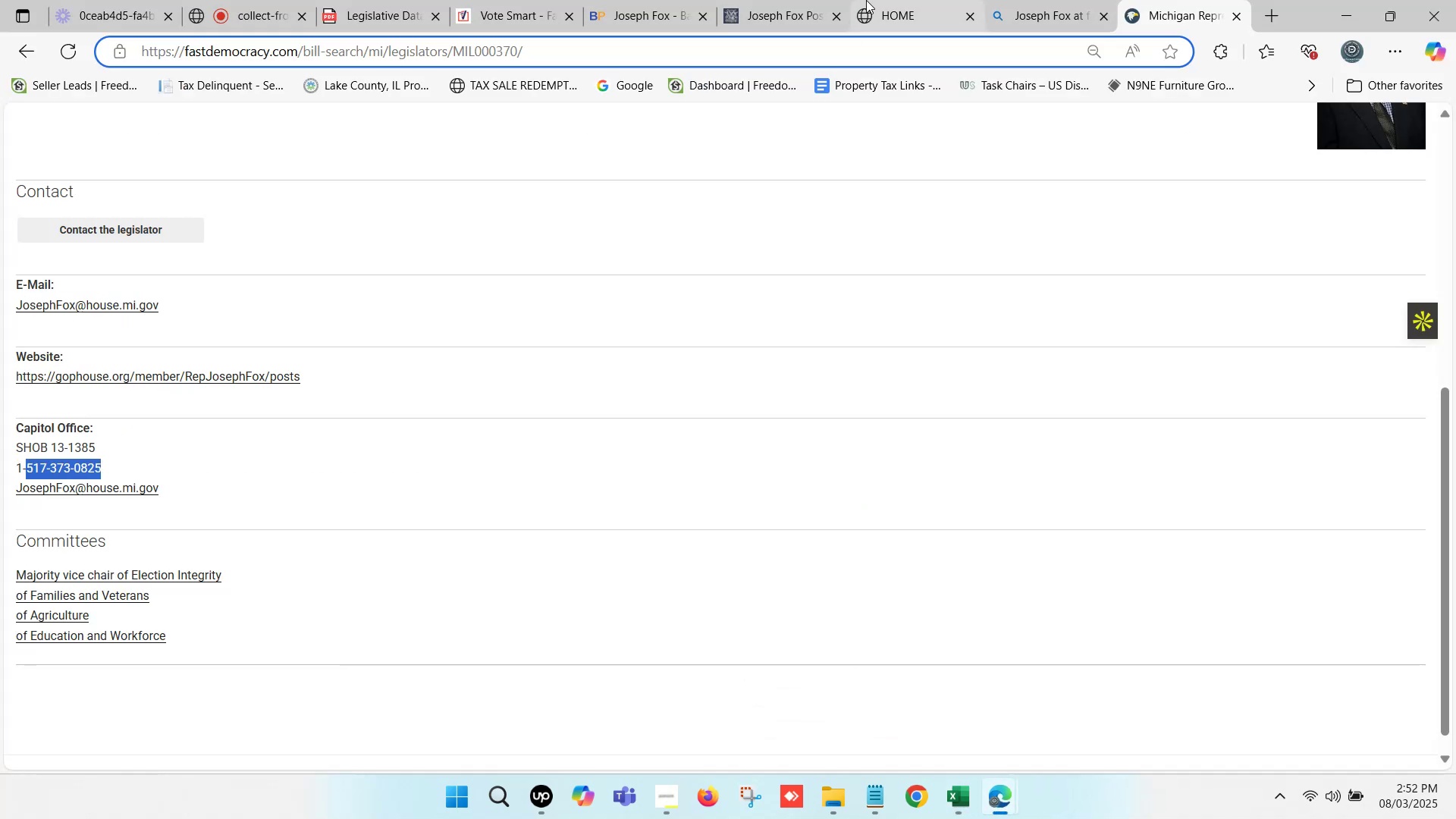 
left_click([908, 0])
 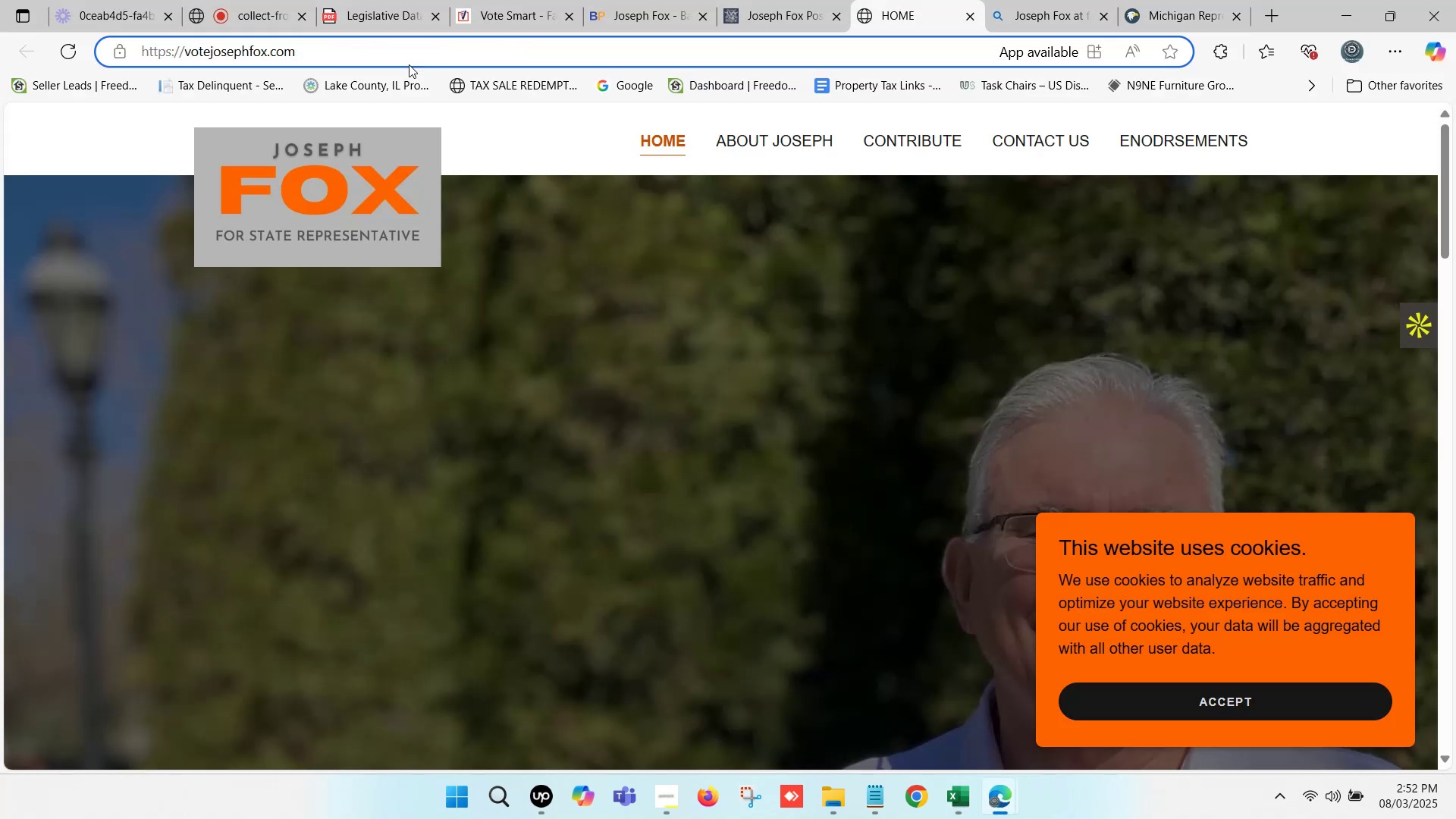 
left_click([393, 59])
 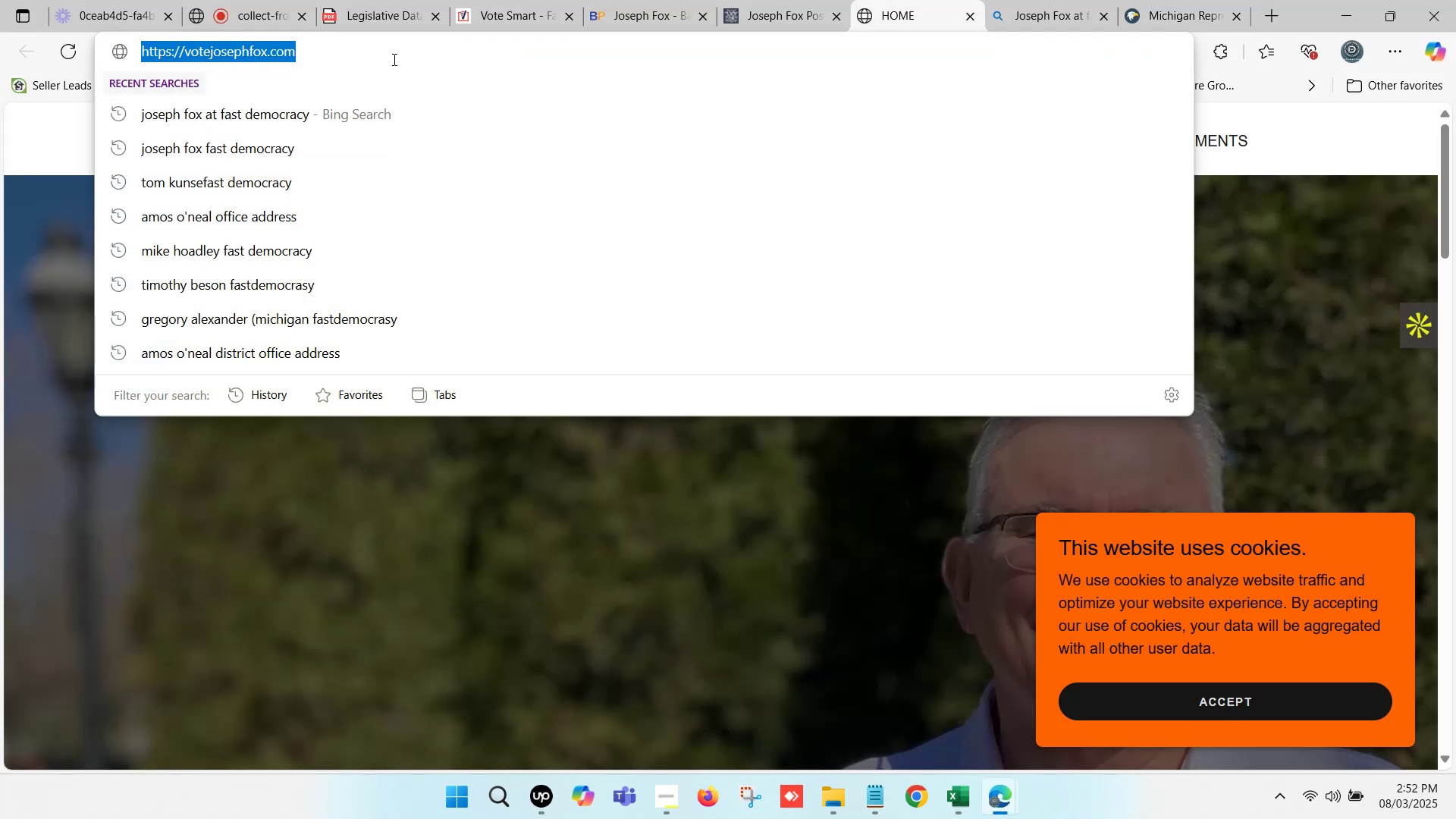 
key(Control+C)
 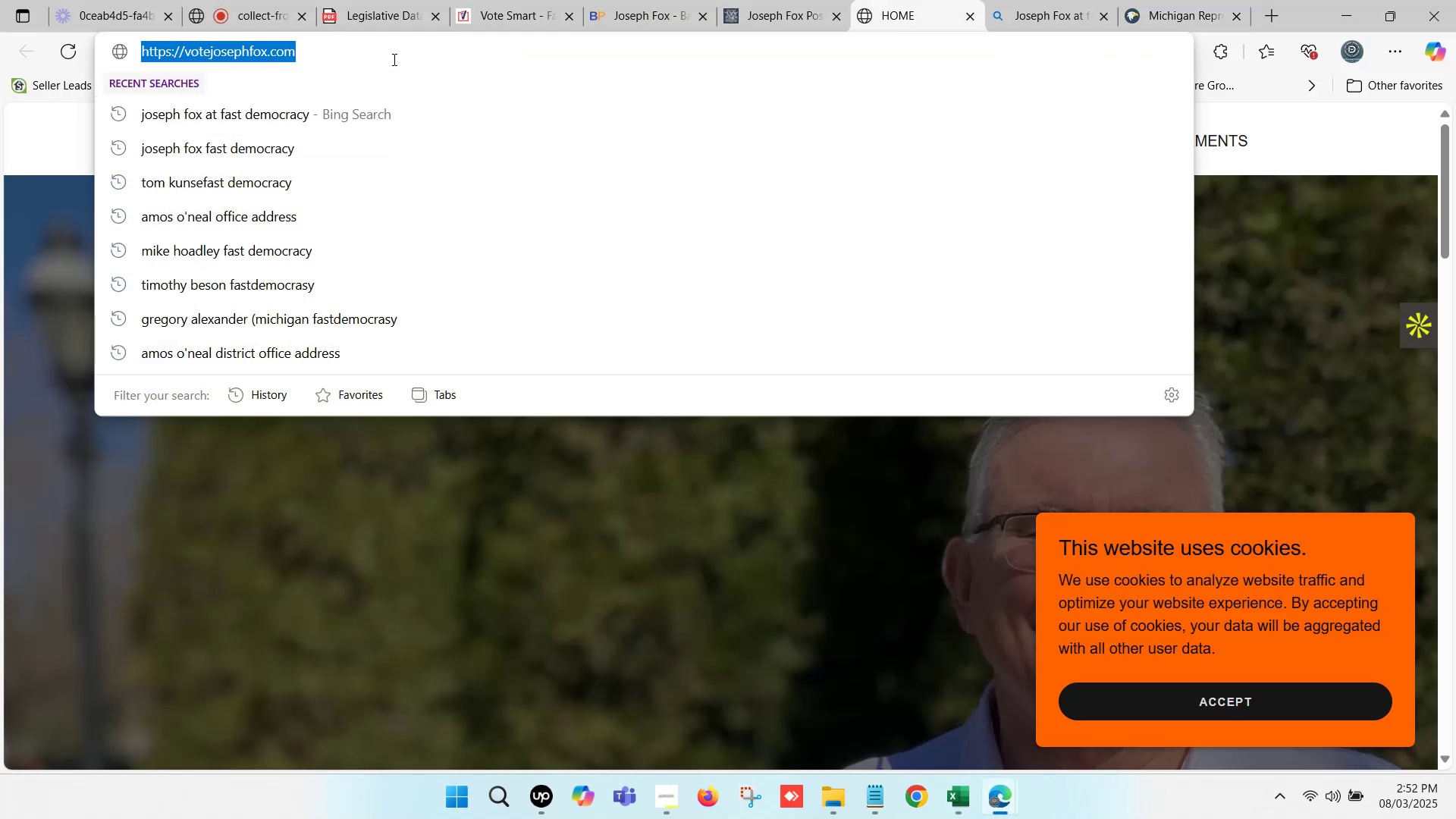 
key(Control+C)
 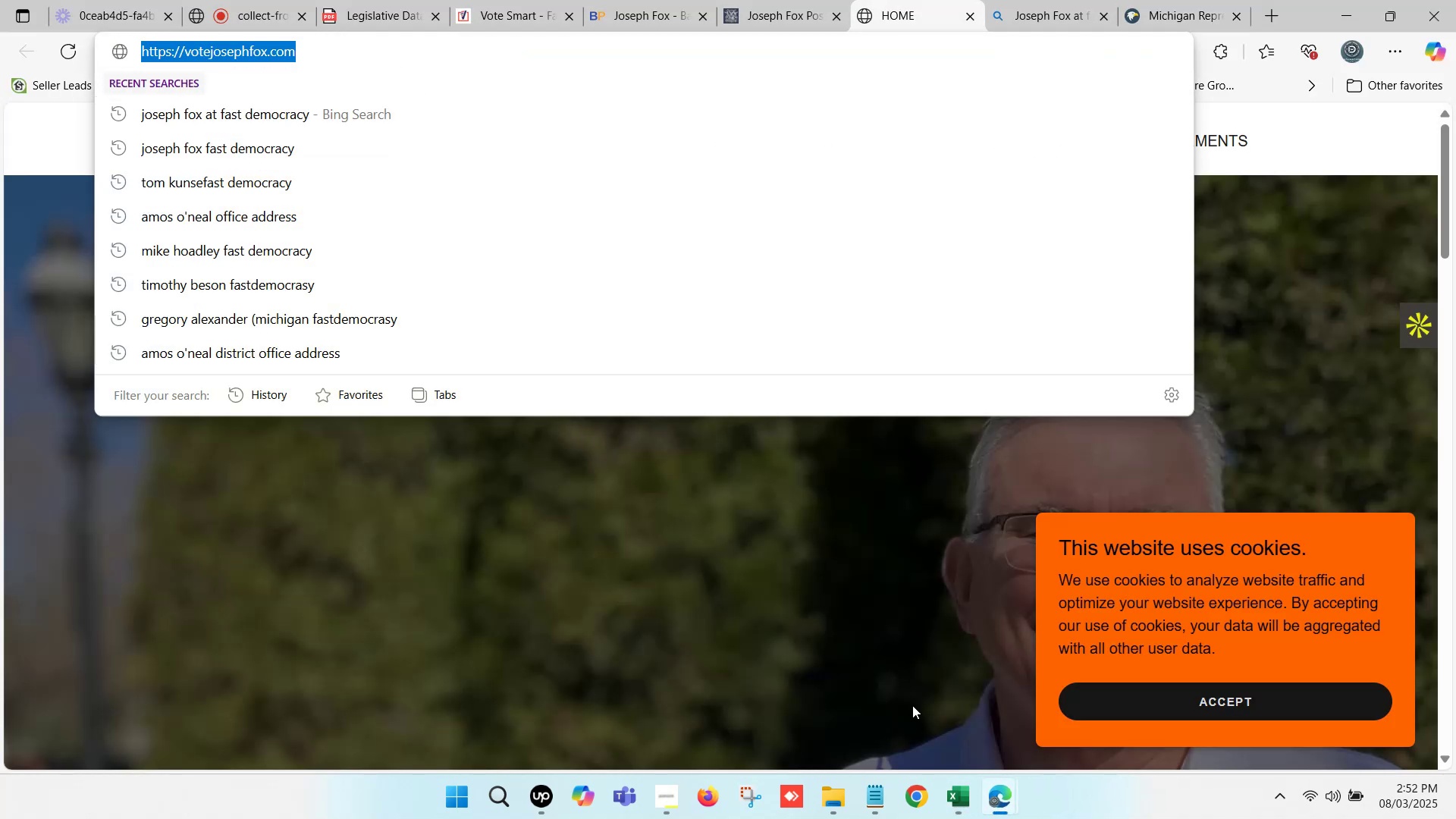 
left_click([957, 787])
 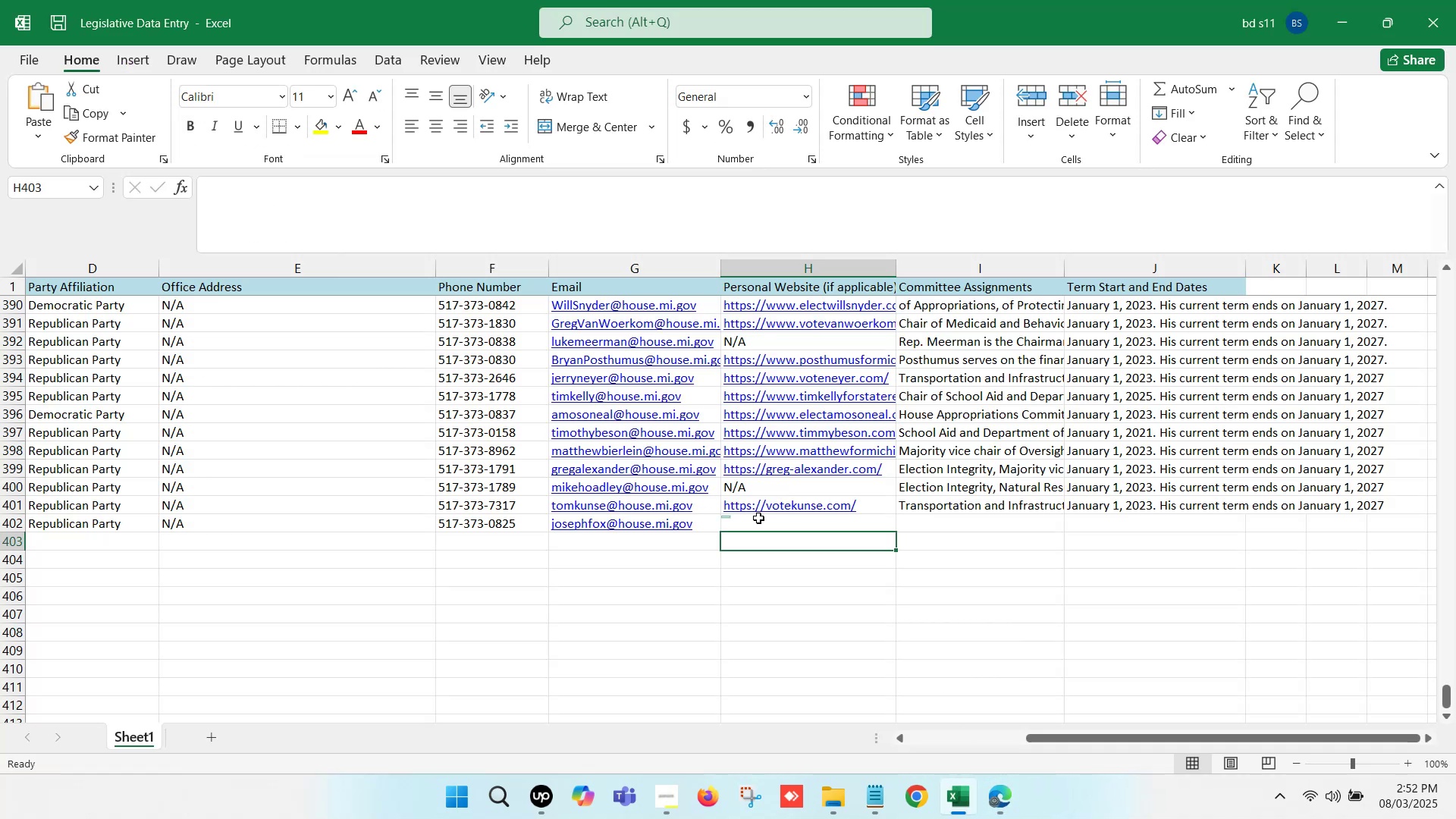 
double_click([757, 521])
 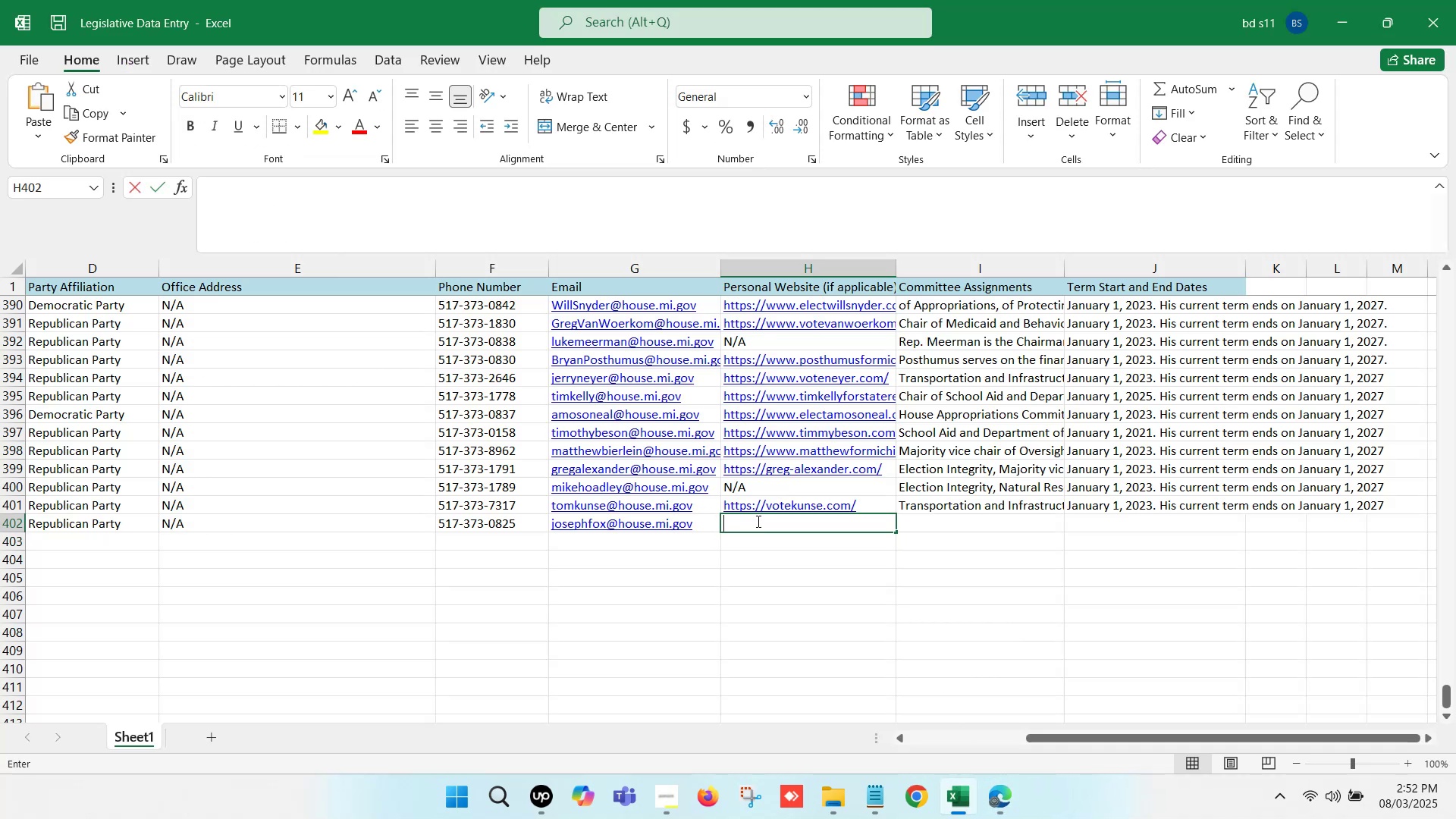 
key(Control+ControlLeft)
 